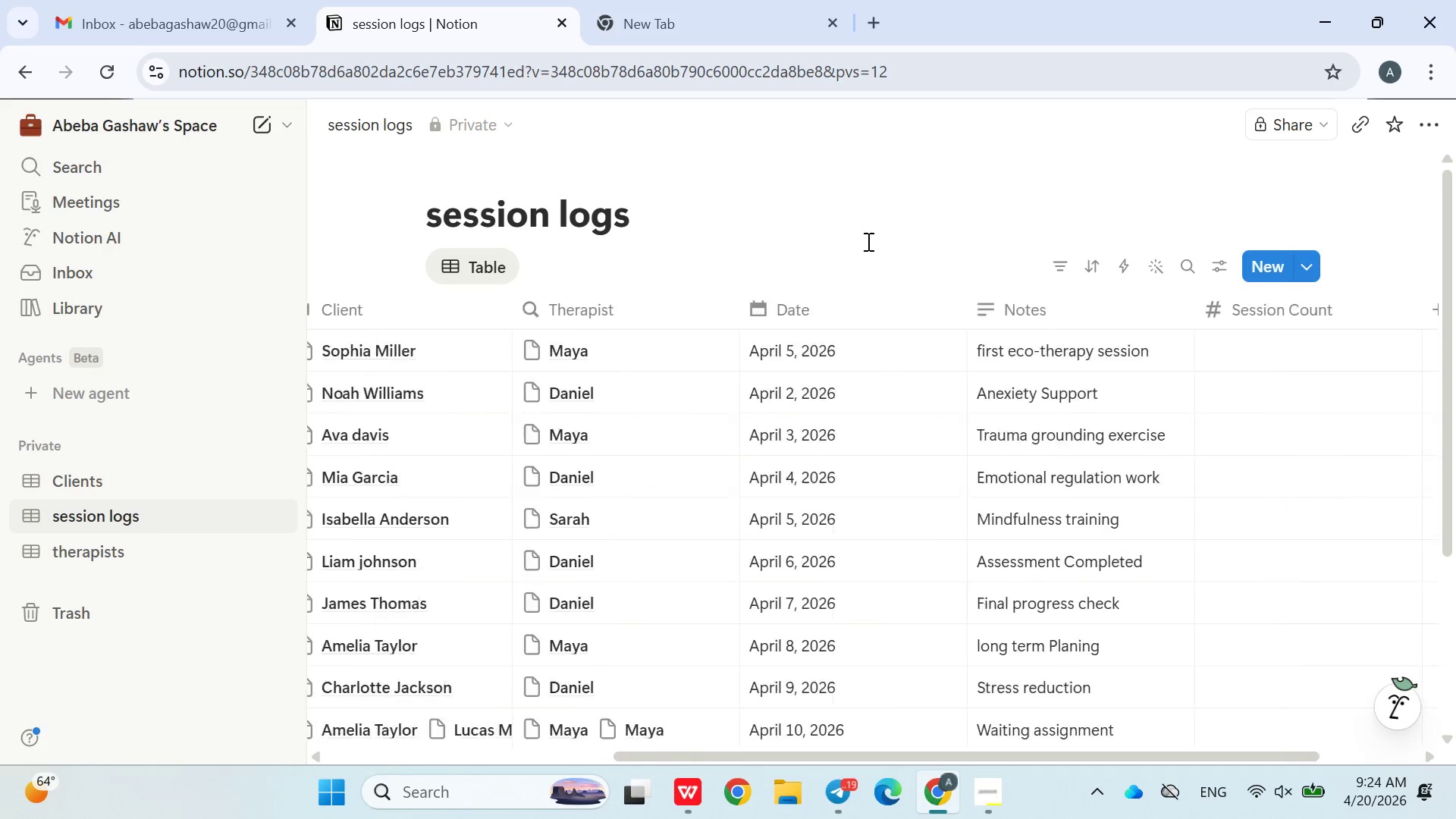 
left_click([867, 241])
 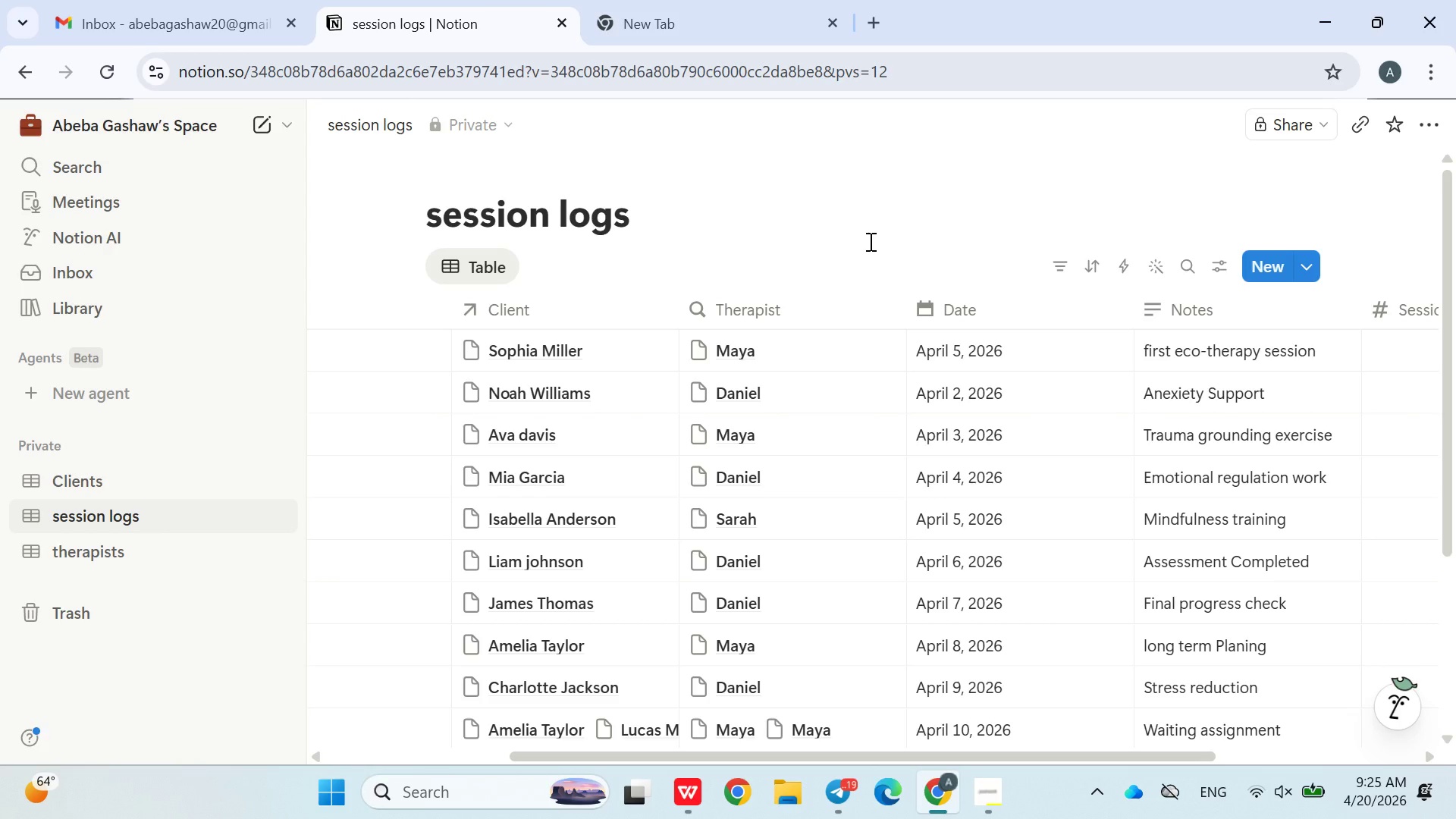 
wait(13.86)
 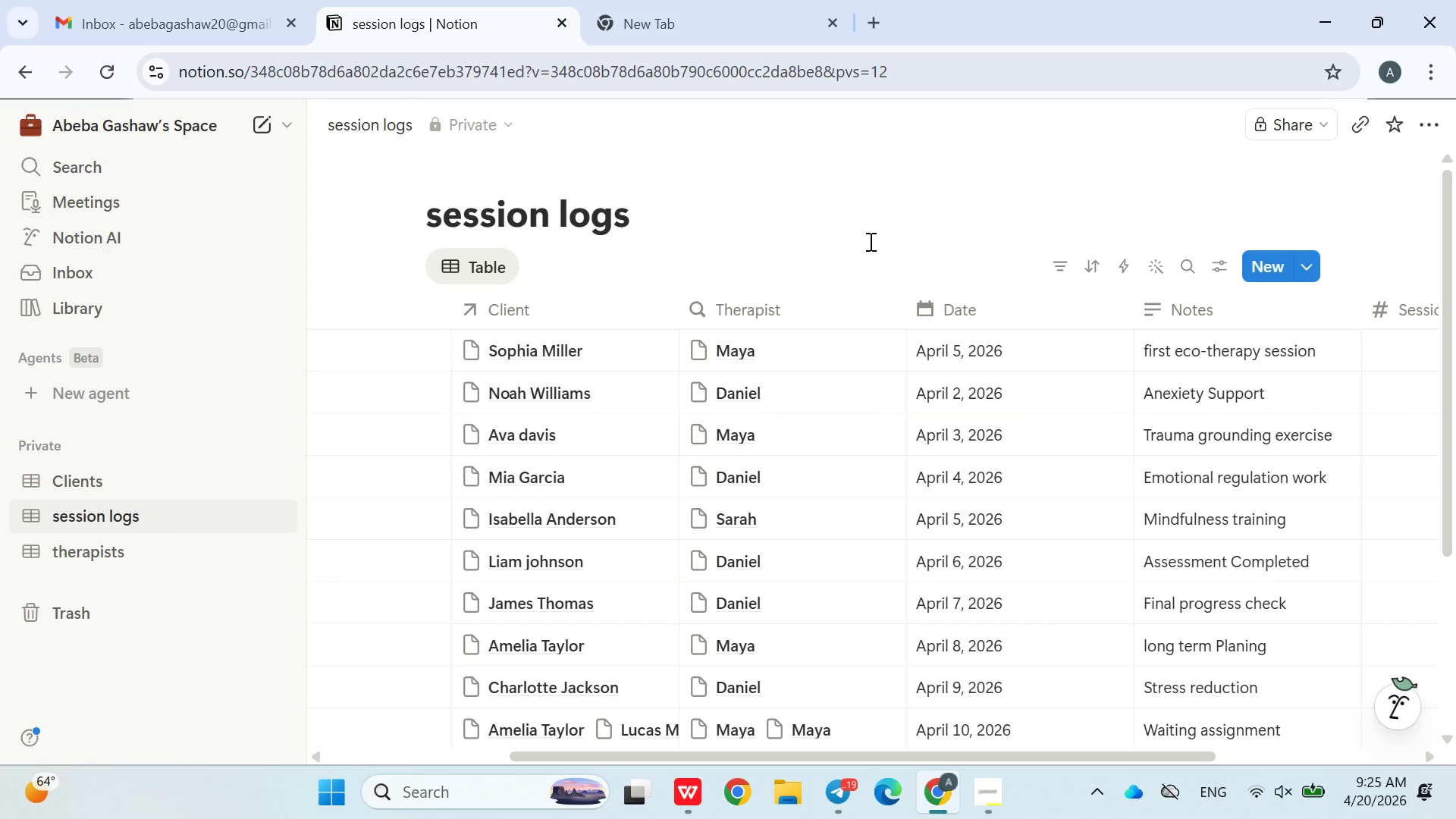 
double_click([869, 241])
 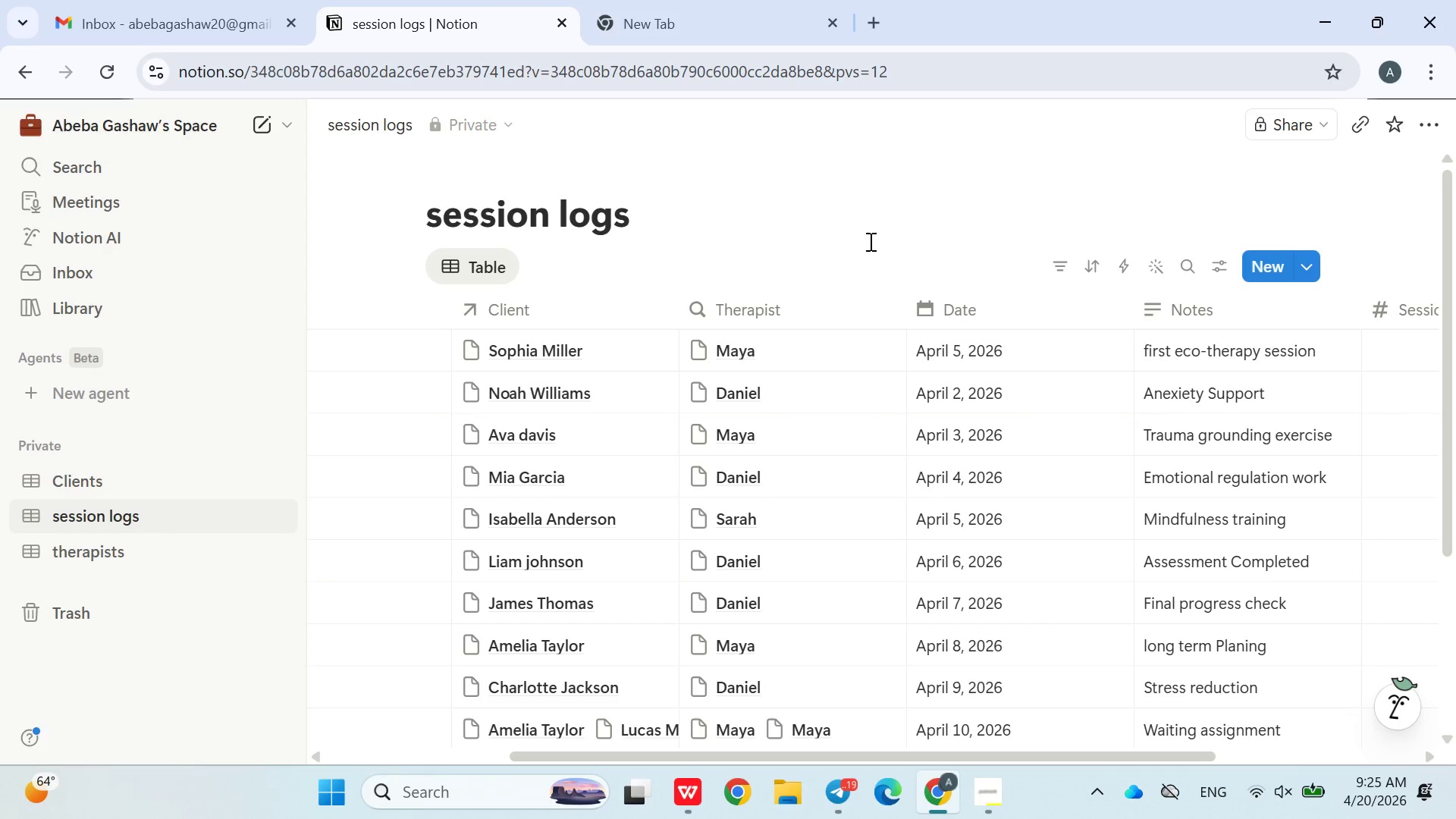 
left_click_drag(start_coordinate=[869, 241], to_coordinate=[843, 228])
 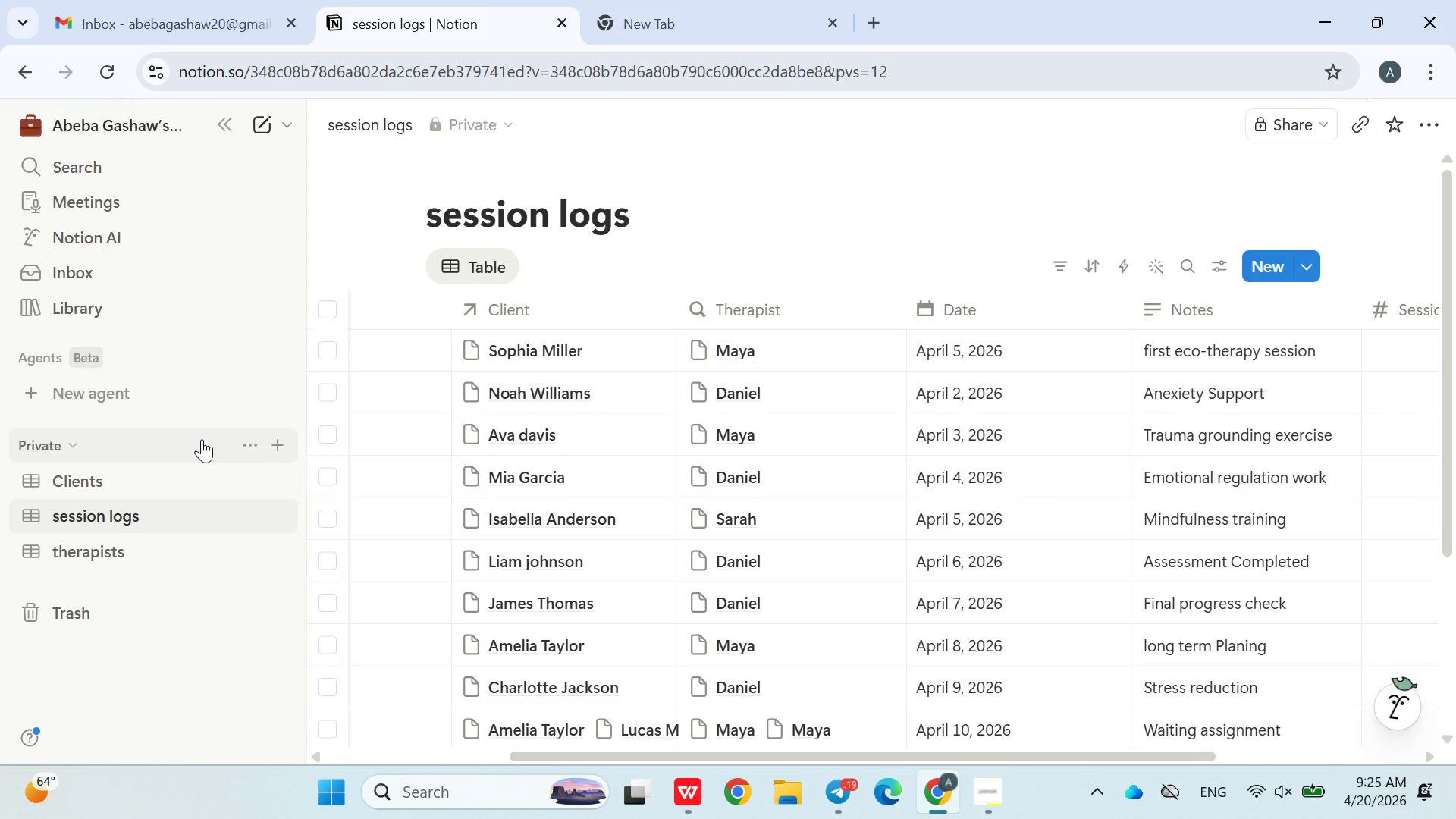 
left_click([843, 228])
 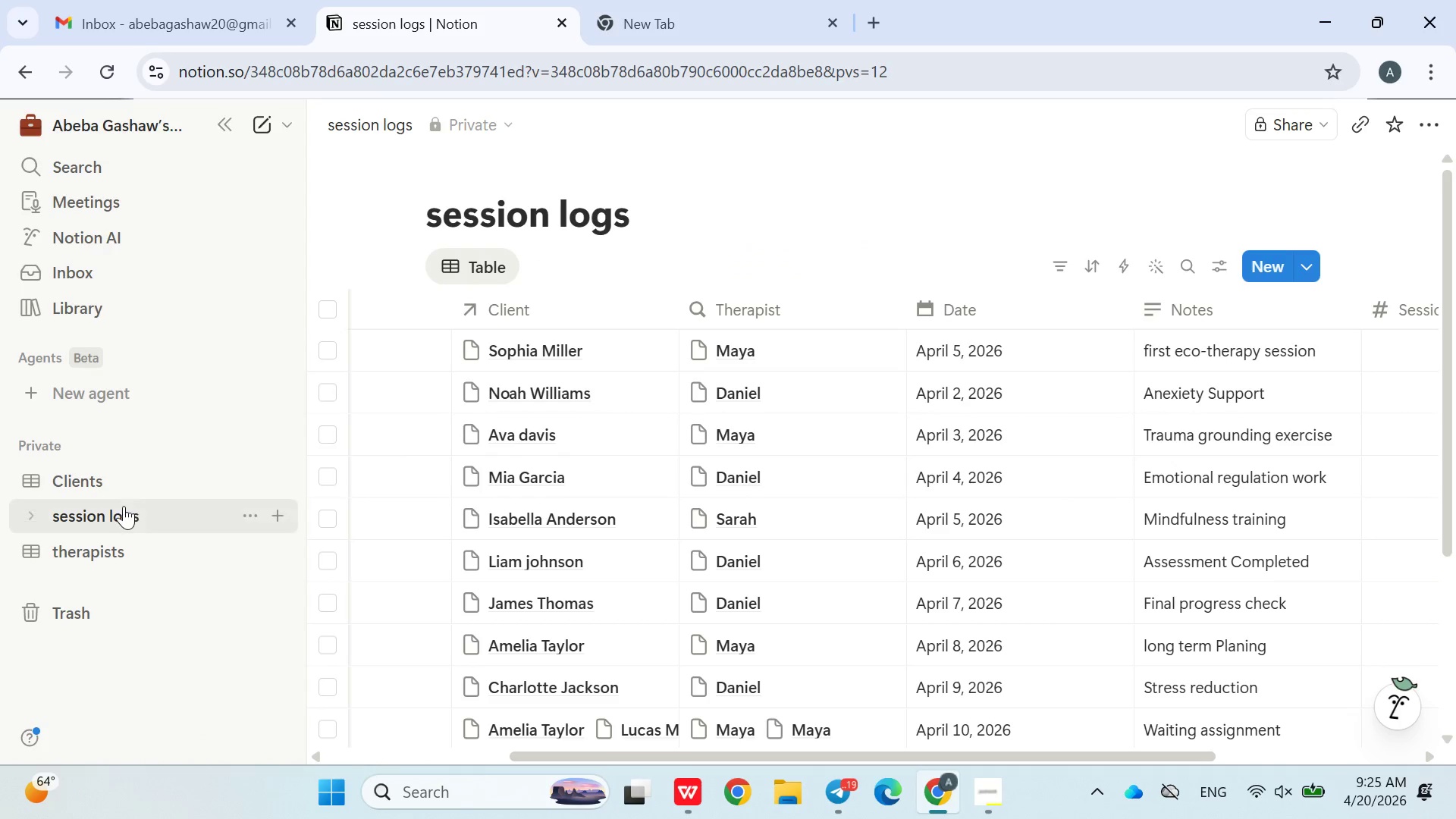 
left_click([110, 512])
 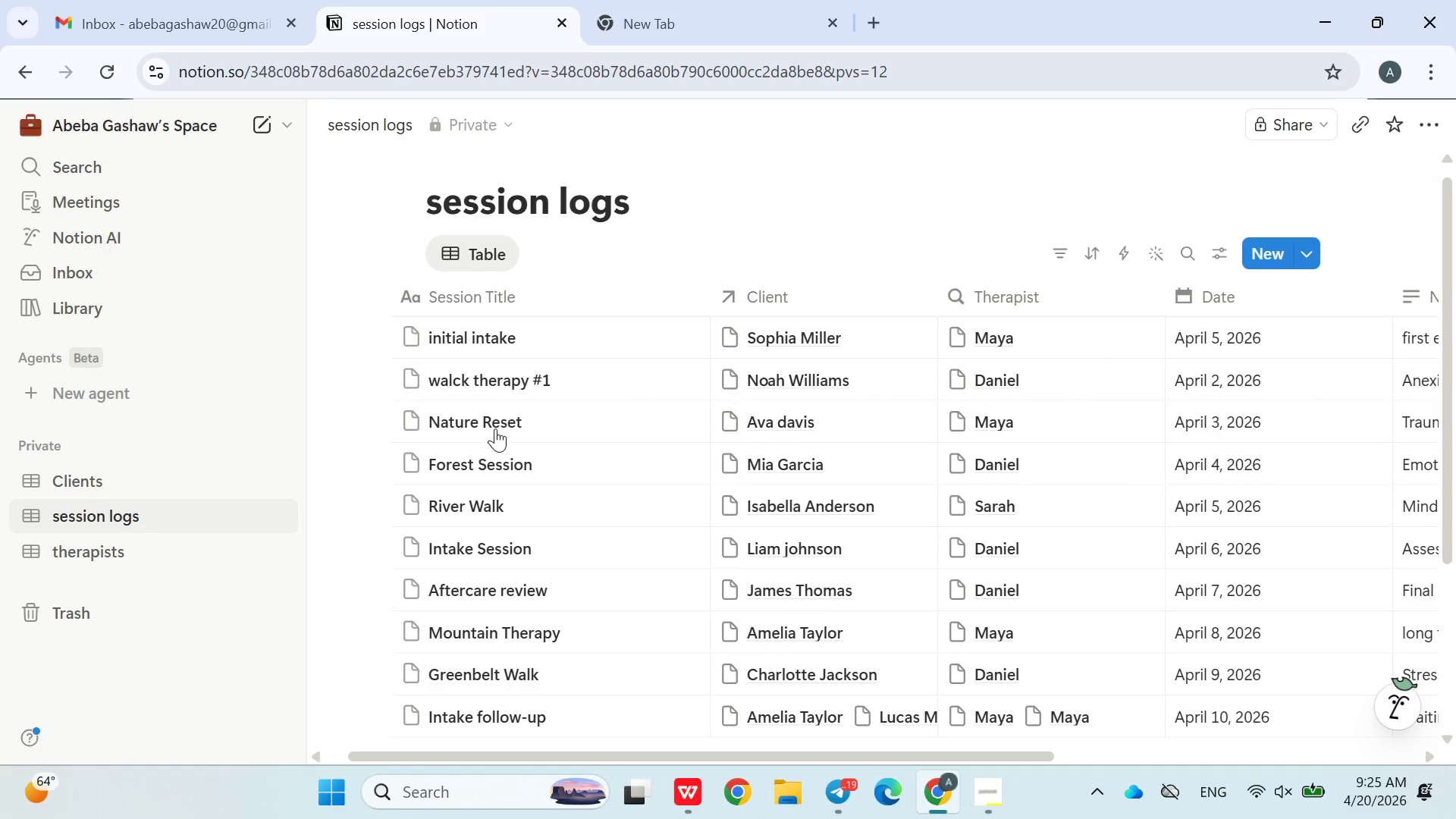 
wait(8.77)
 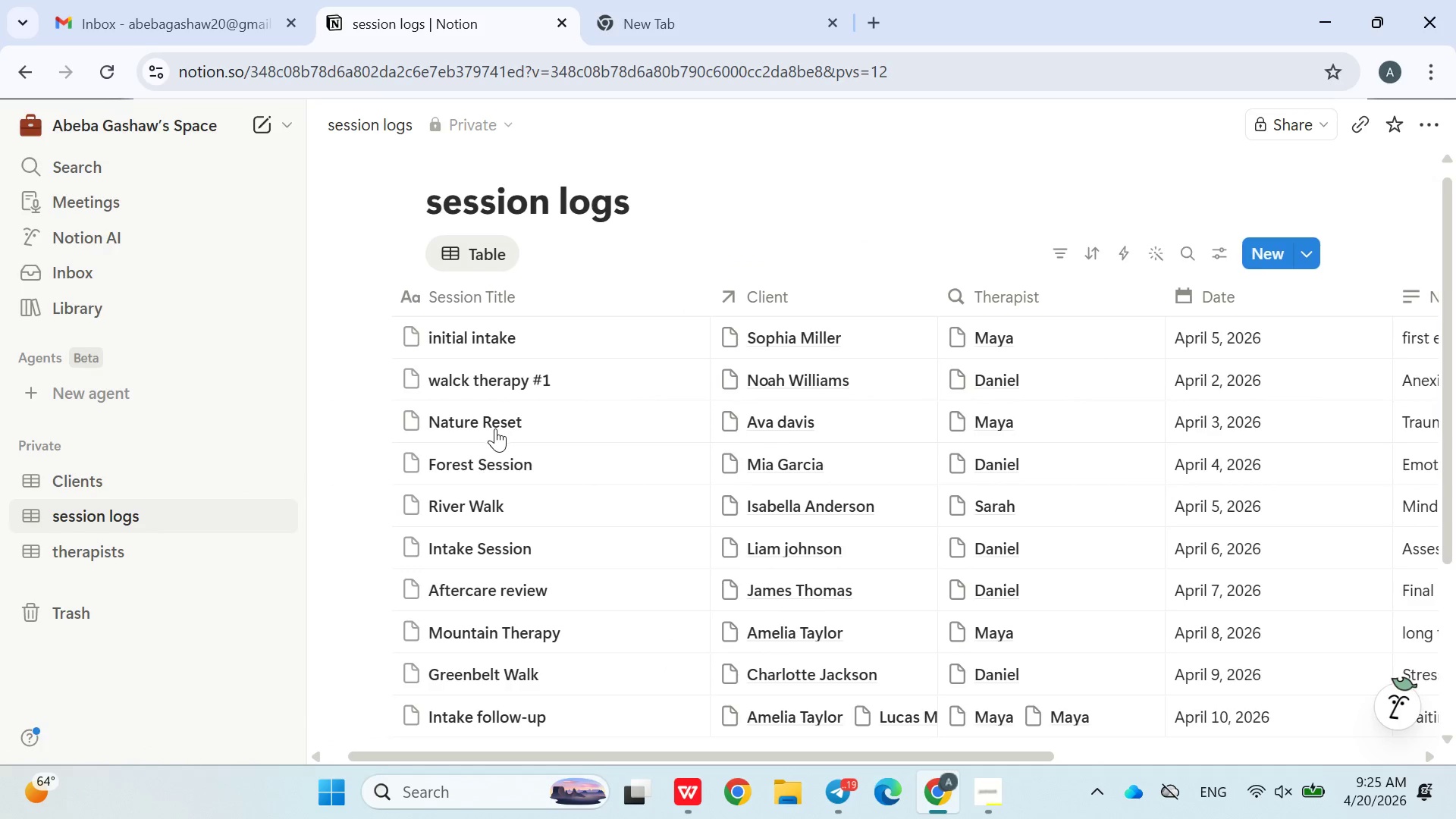 
left_click([1081, 335])
 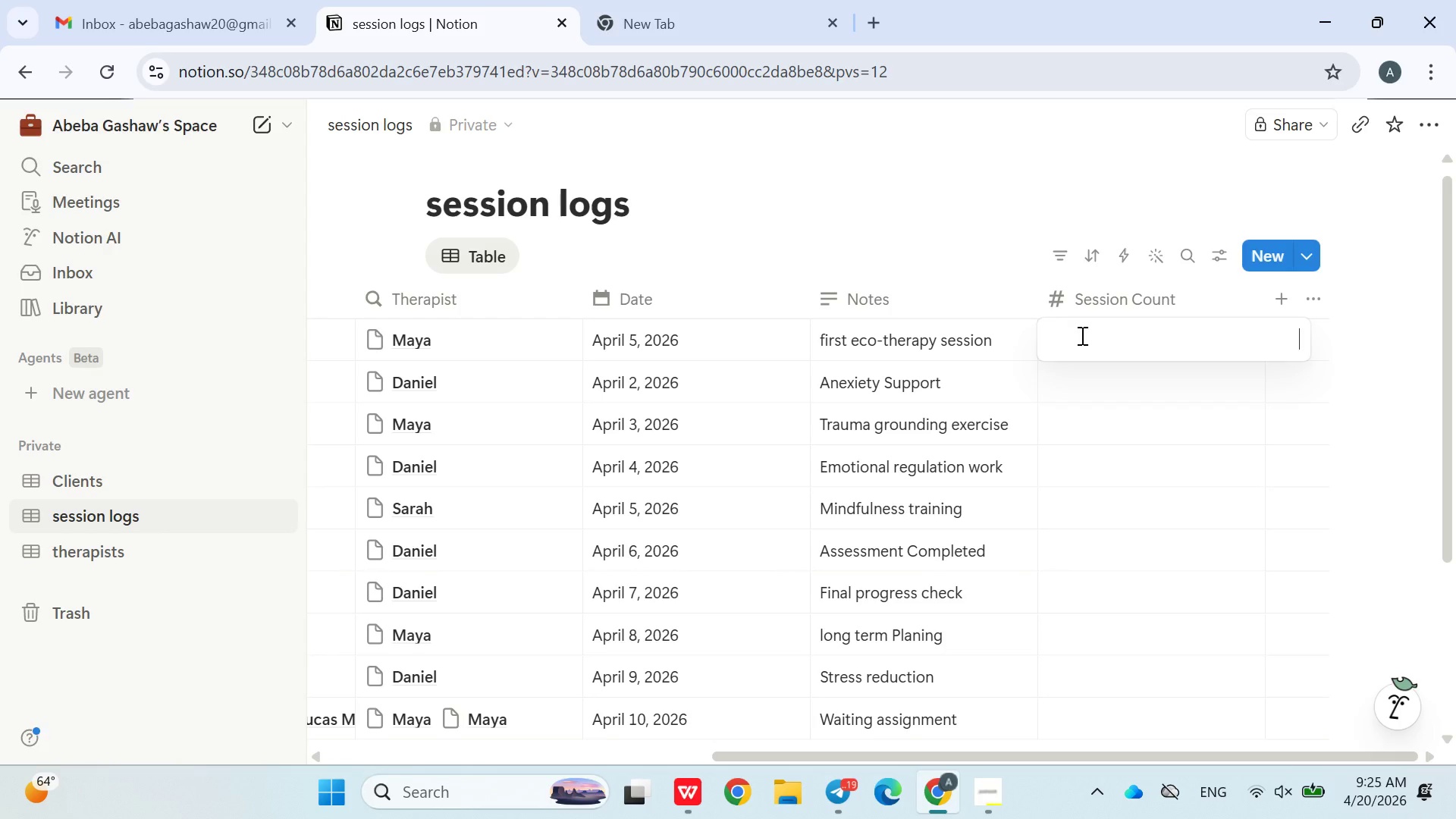 
wait(15.58)
 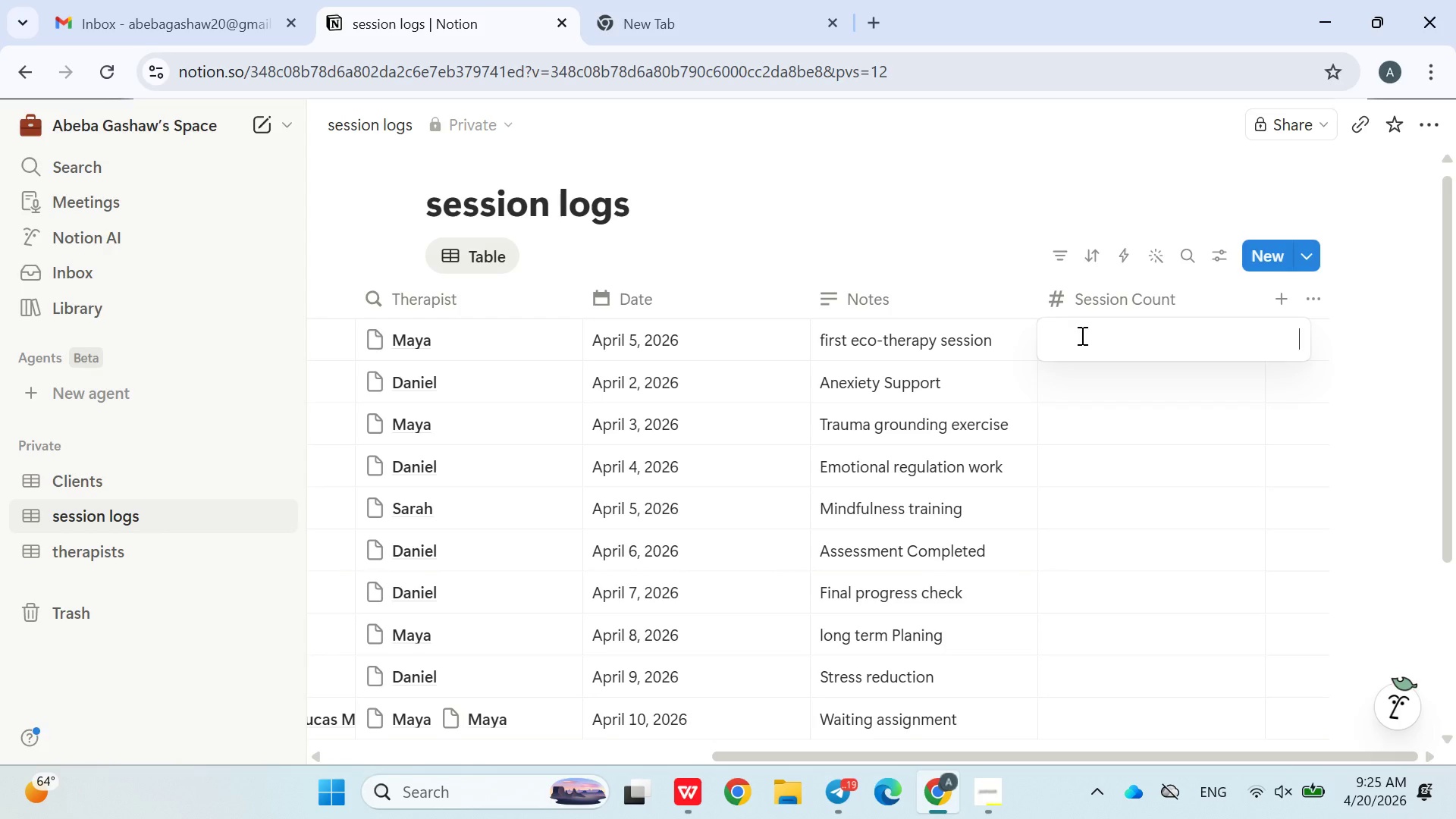 
left_click([1081, 335])
 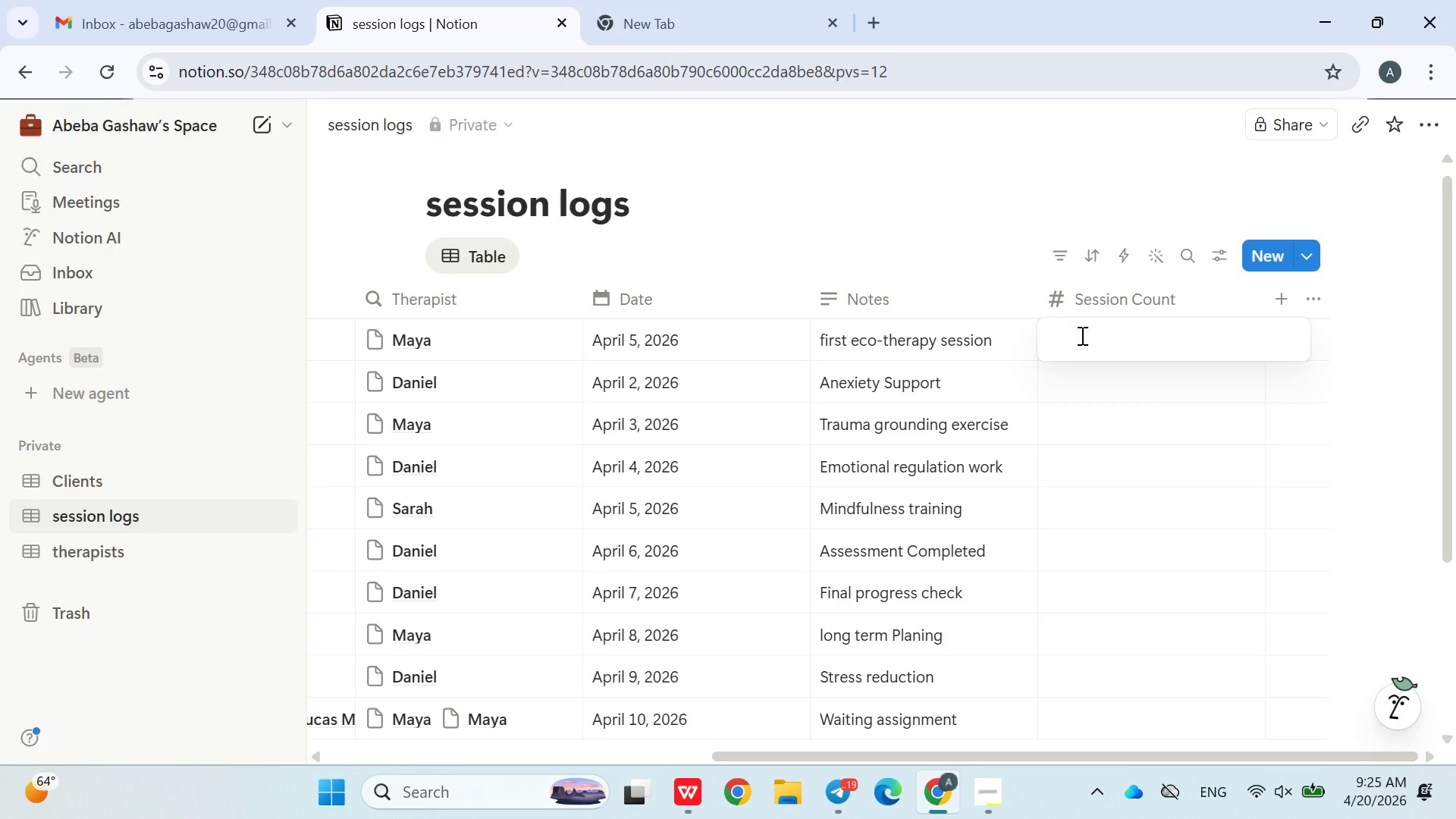 
left_click([1081, 335])
 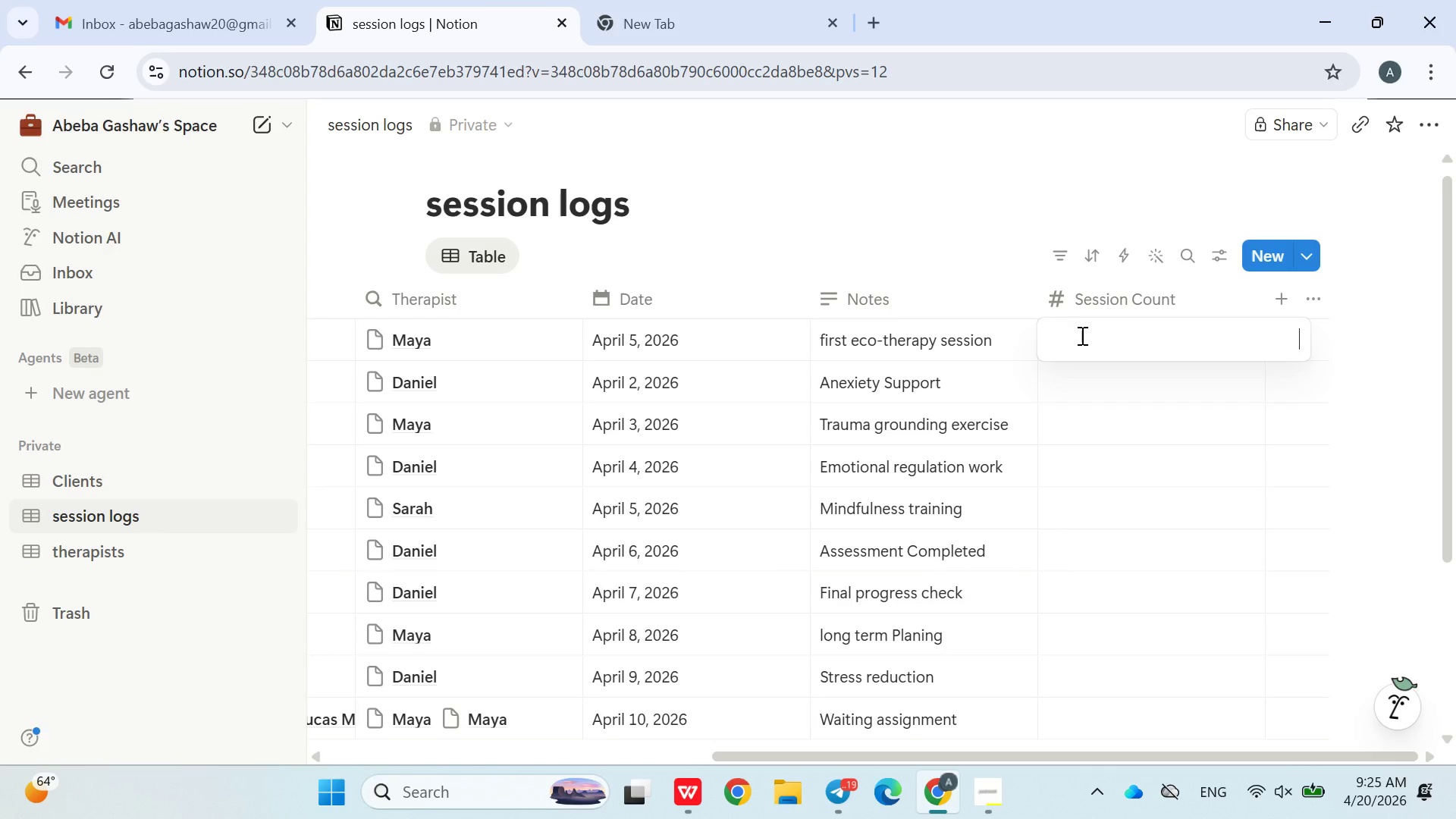 
left_click_drag(start_coordinate=[1081, 335], to_coordinate=[115, 551])
 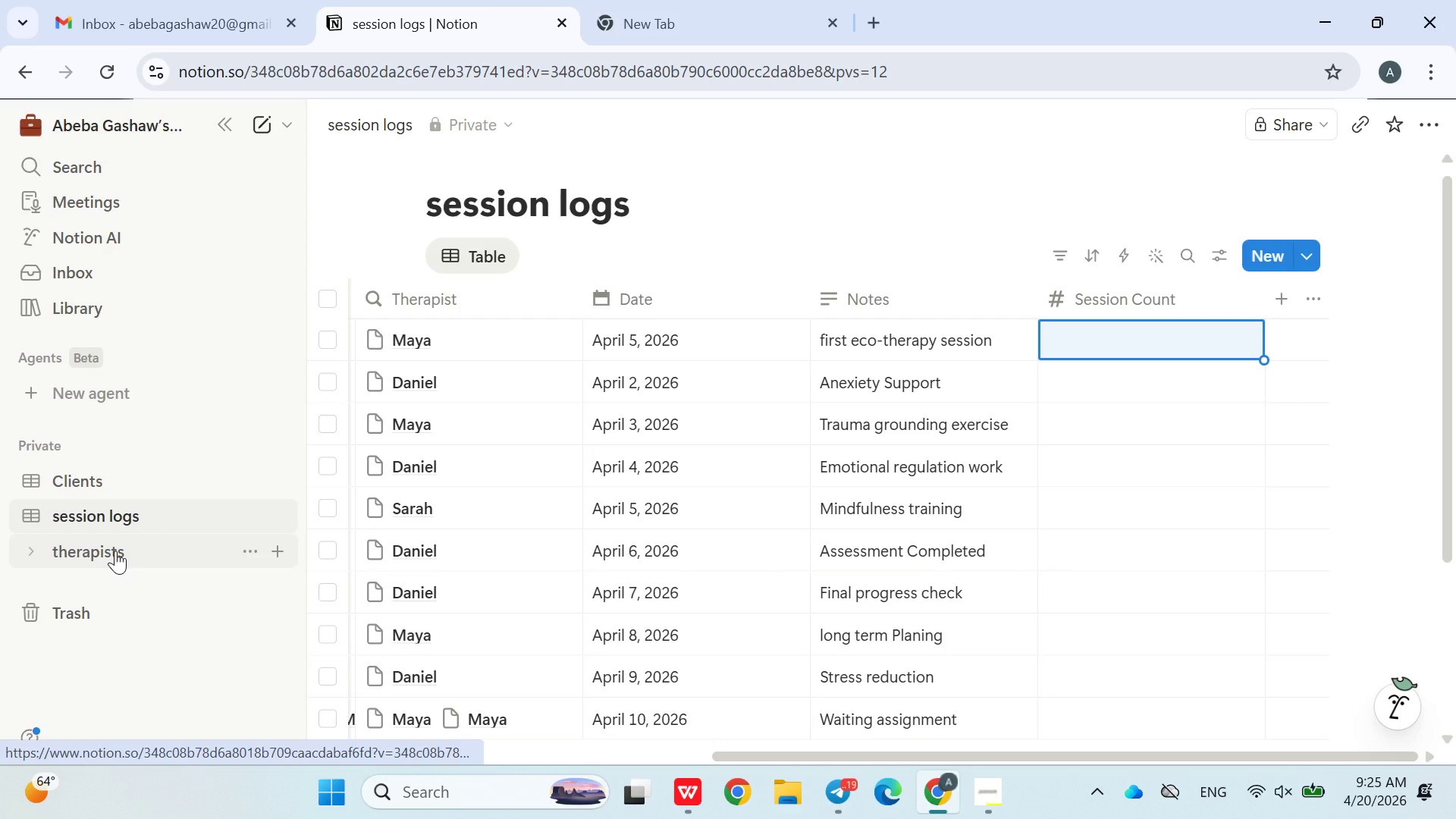 
left_click([115, 551])
 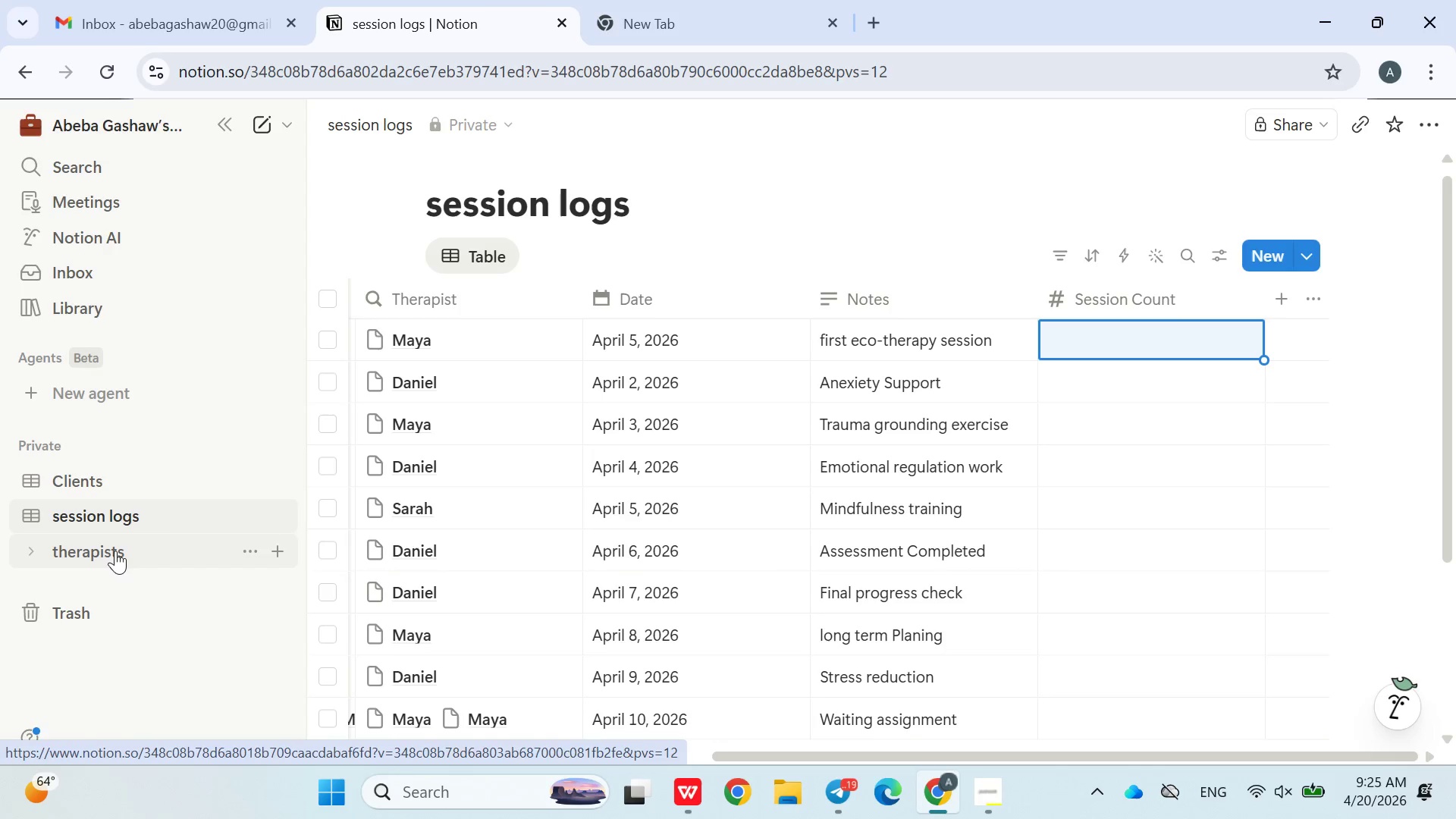 
wait(6.25)
 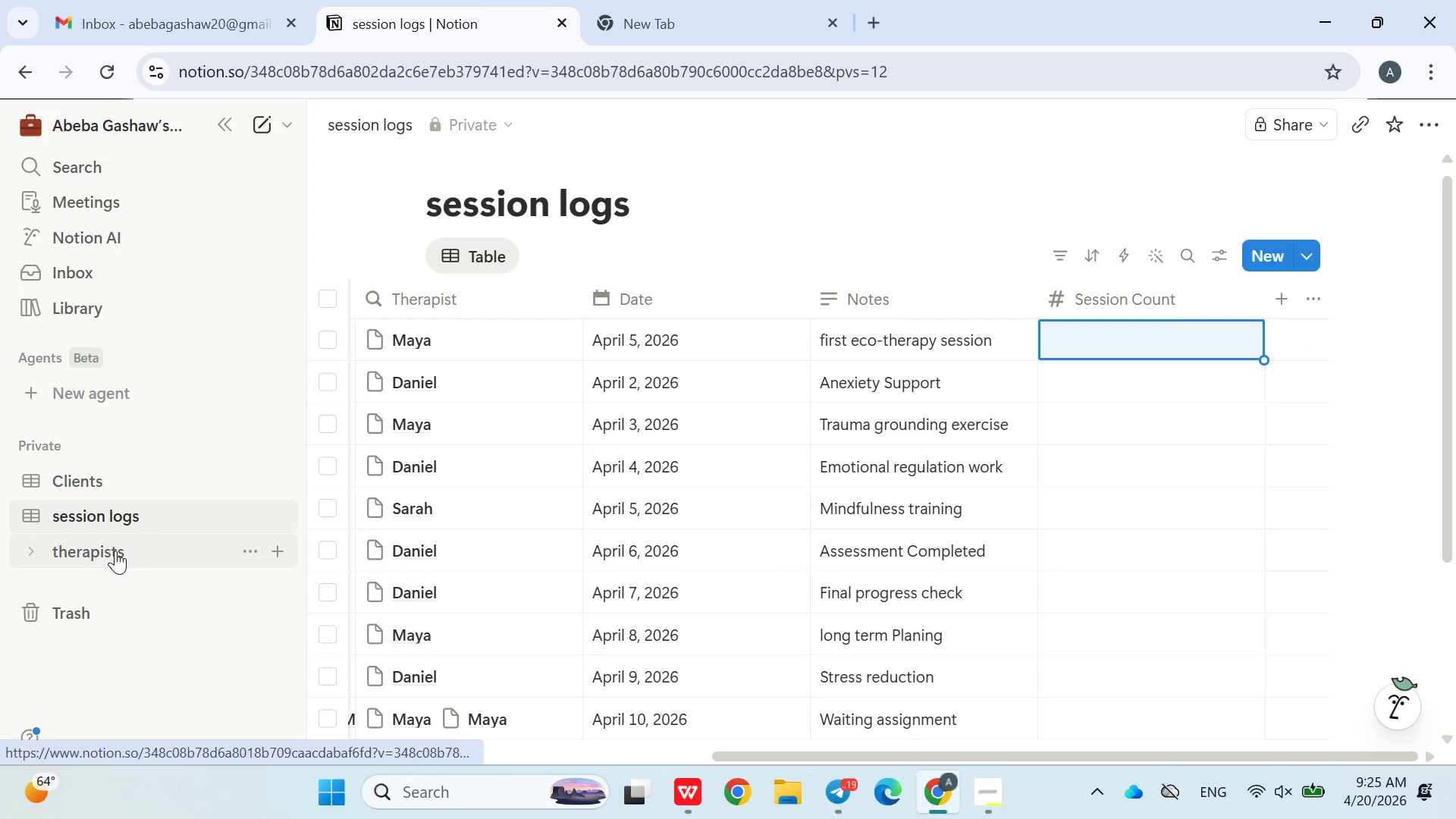 
left_click([115, 551])
 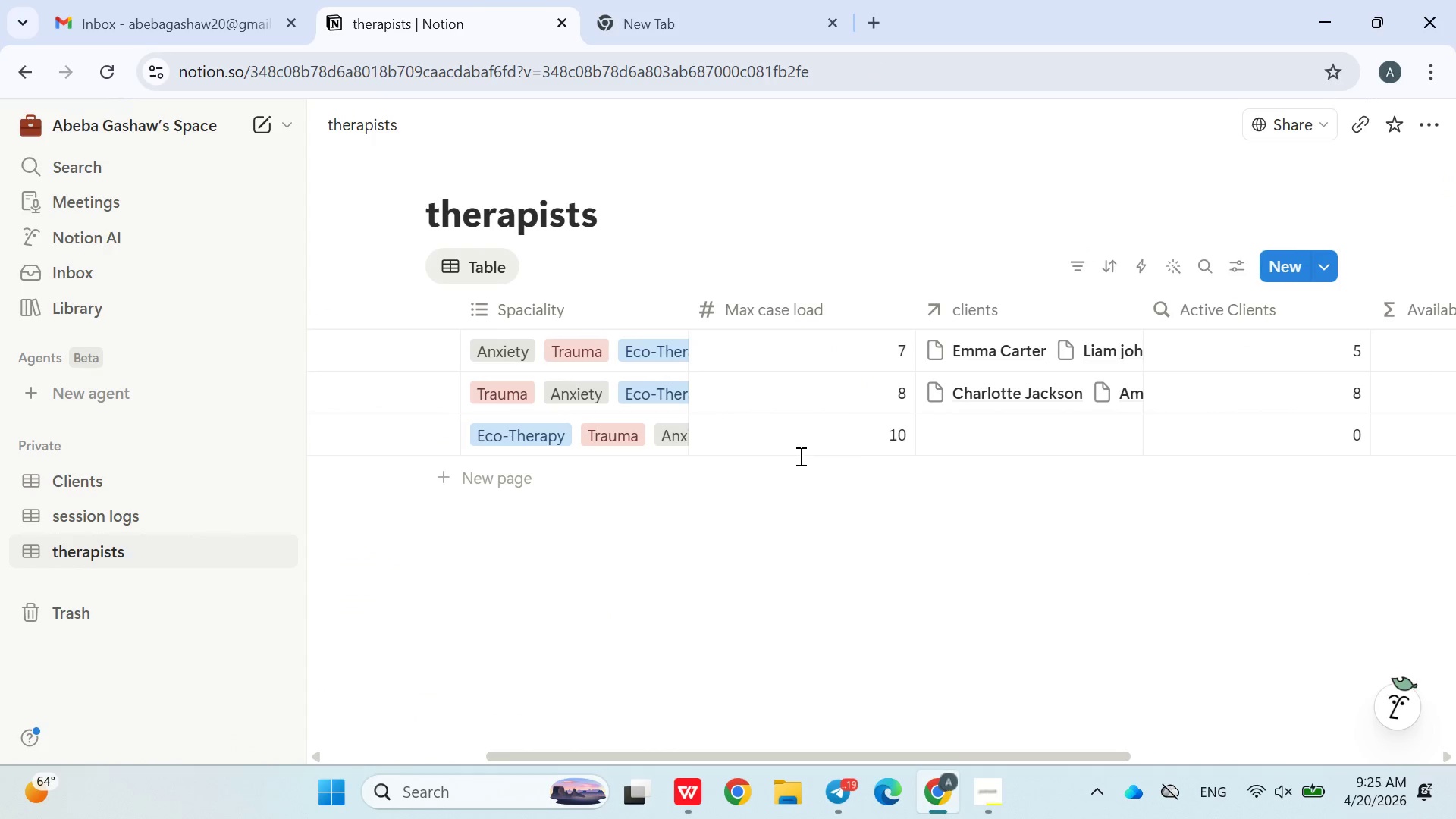 
left_click_drag(start_coordinate=[973, 405], to_coordinate=[1066, 345])
 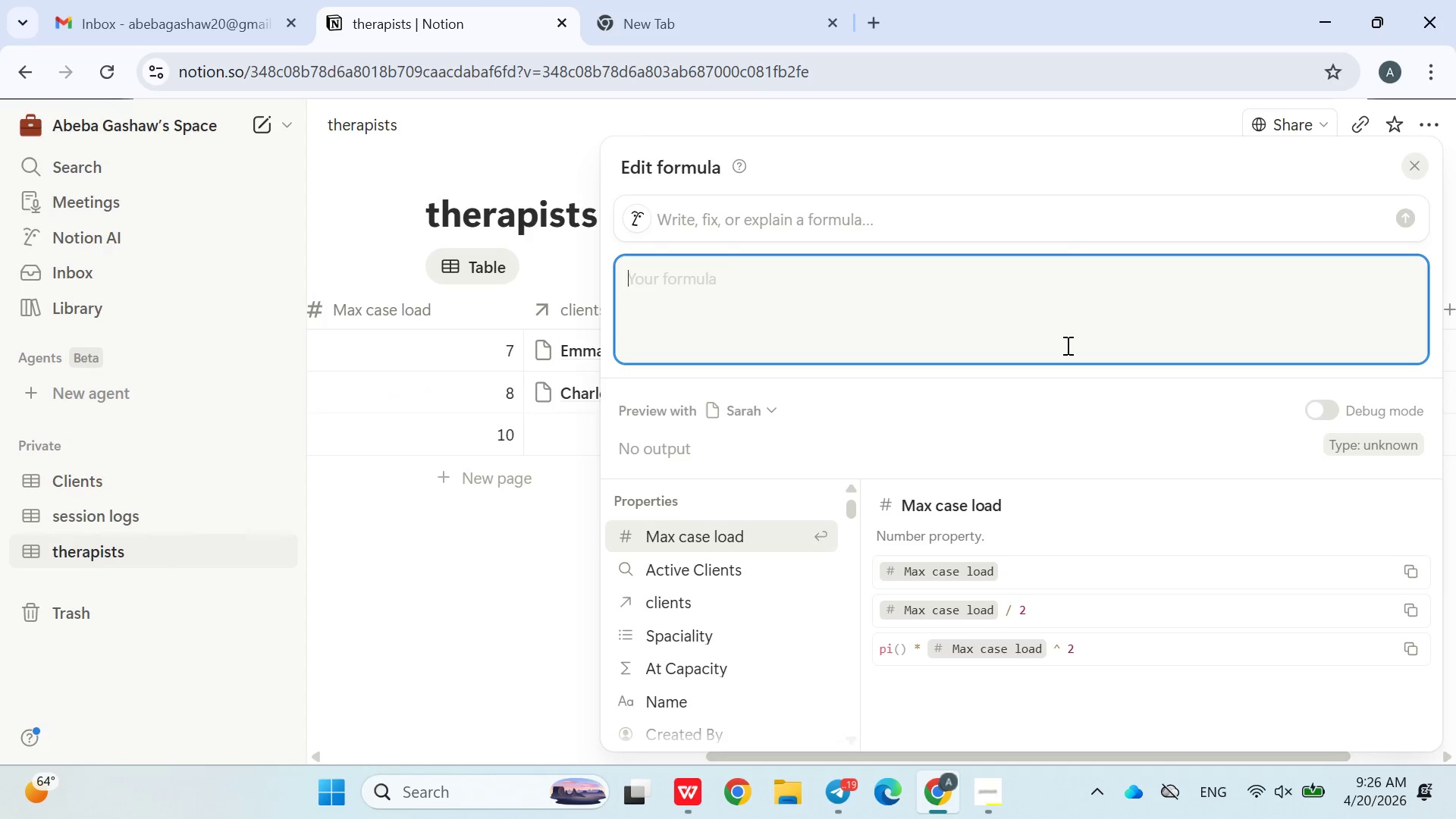 
left_click([1066, 345])
 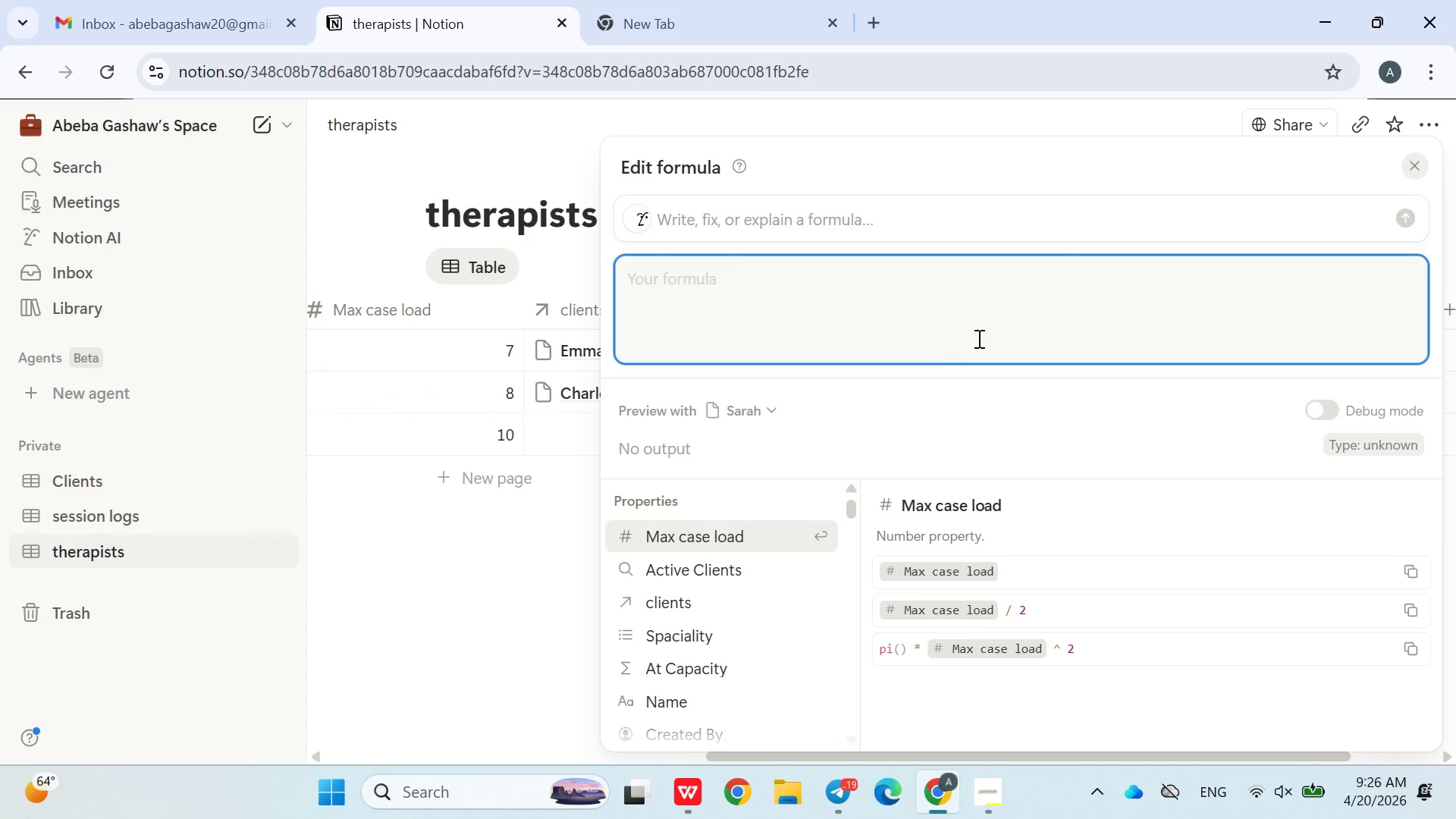 
wait(6.17)
 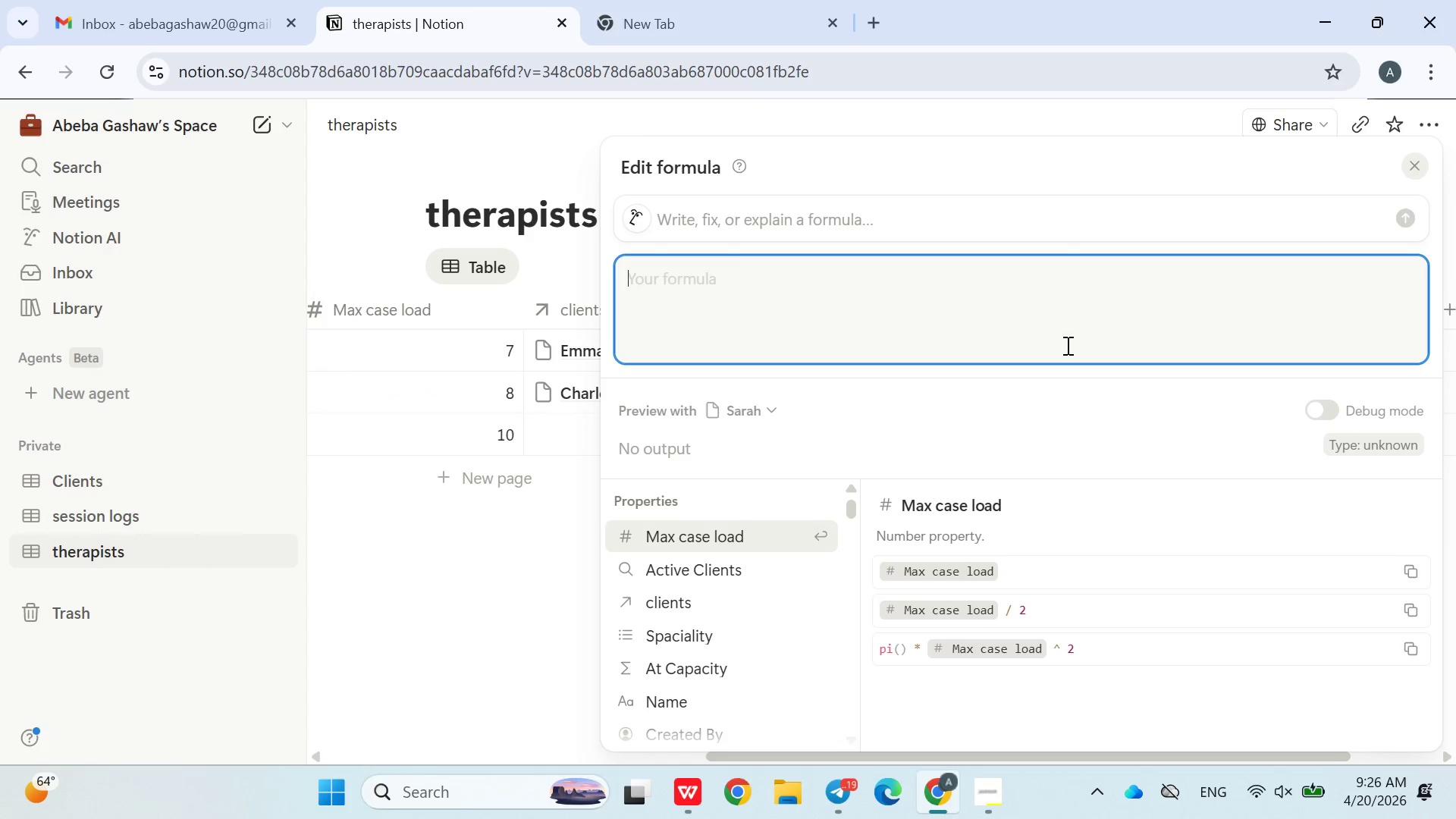 
type(Prop())
 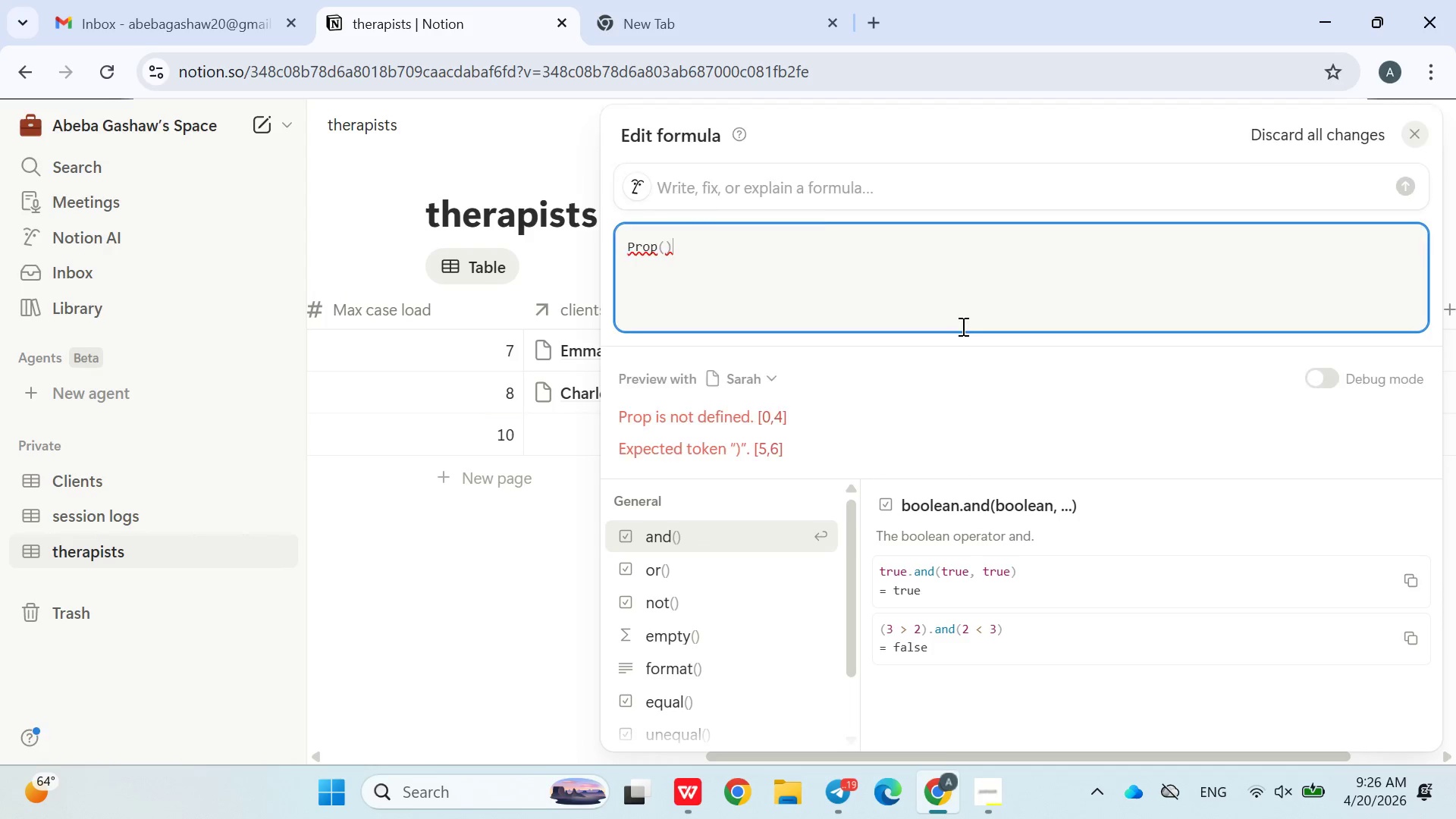 
key(ArrowLeft)
 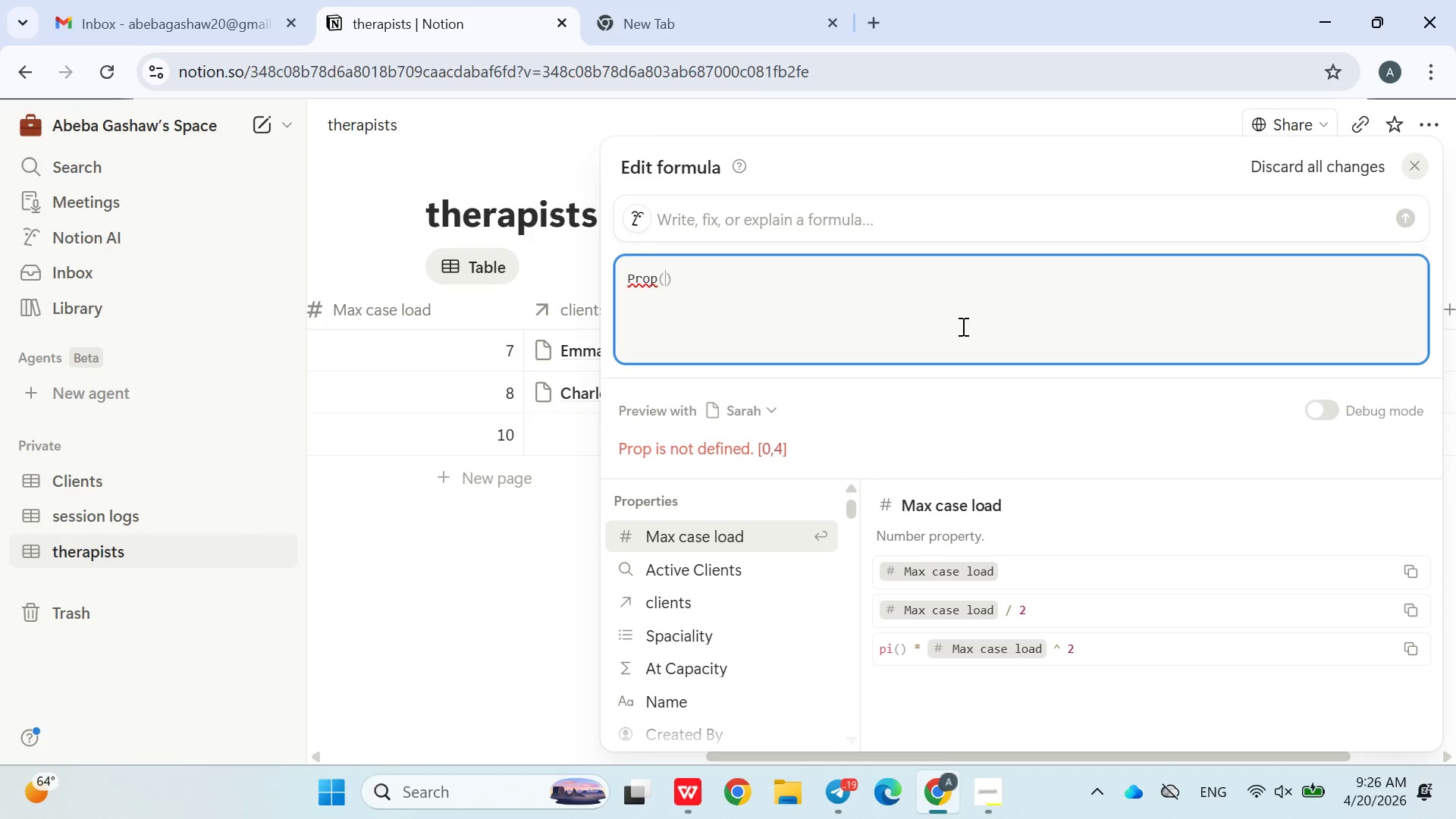 
left_click_drag(start_coordinate=[962, 326], to_coordinate=[722, 209])
 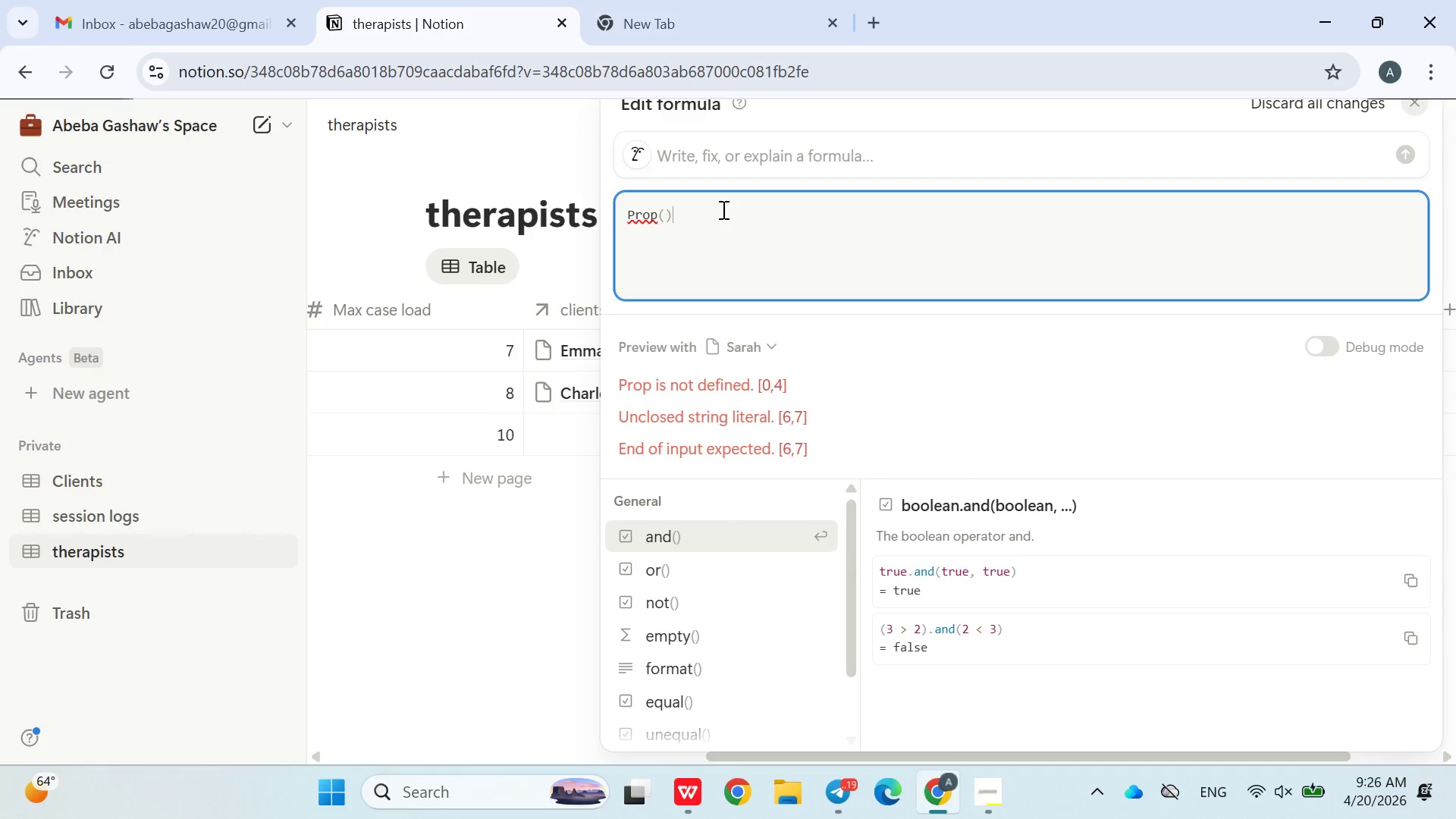 
key(Shift+Quote)
 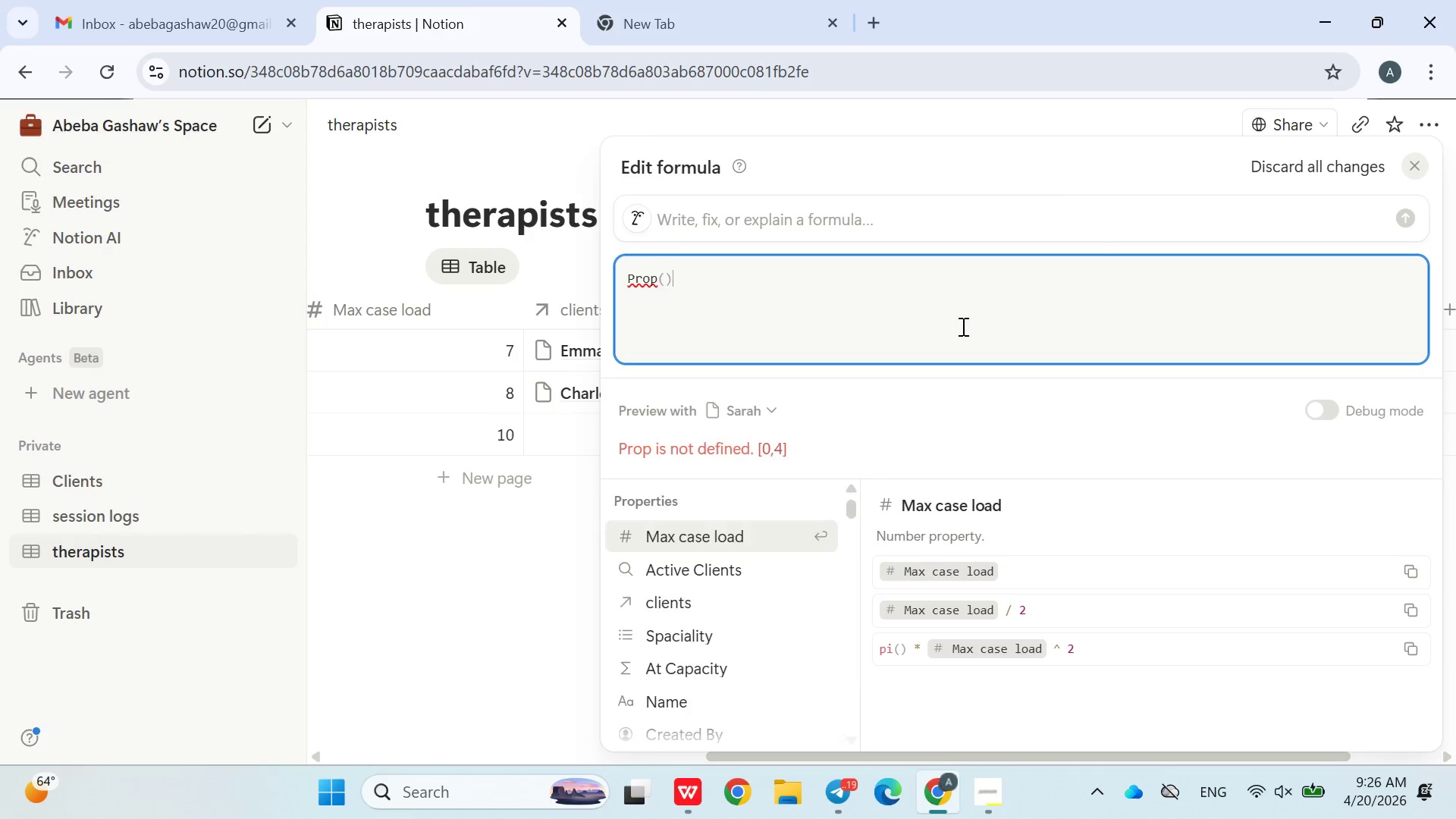 
key(Shift+Quote)
 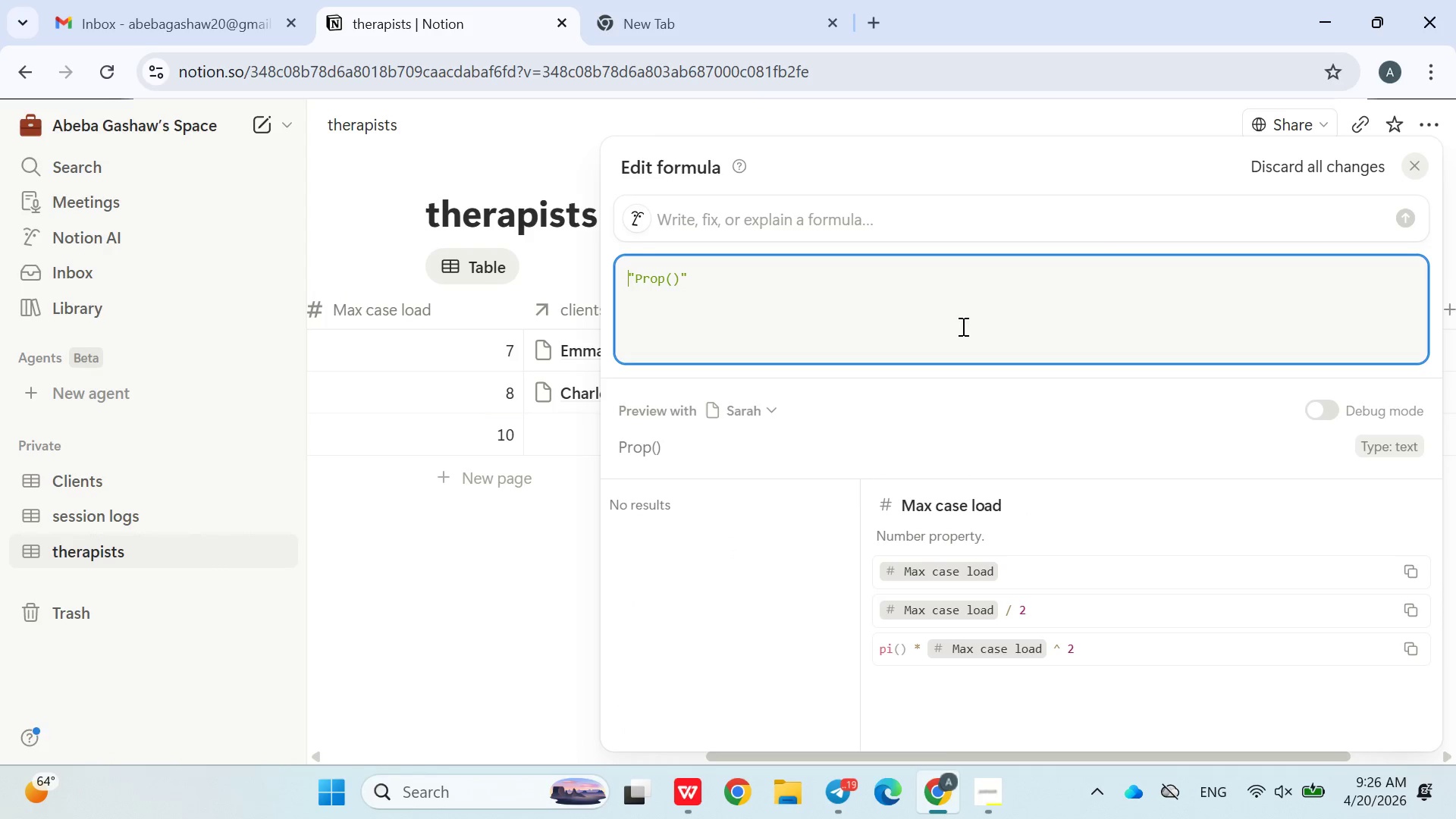 
key(Backspace)
 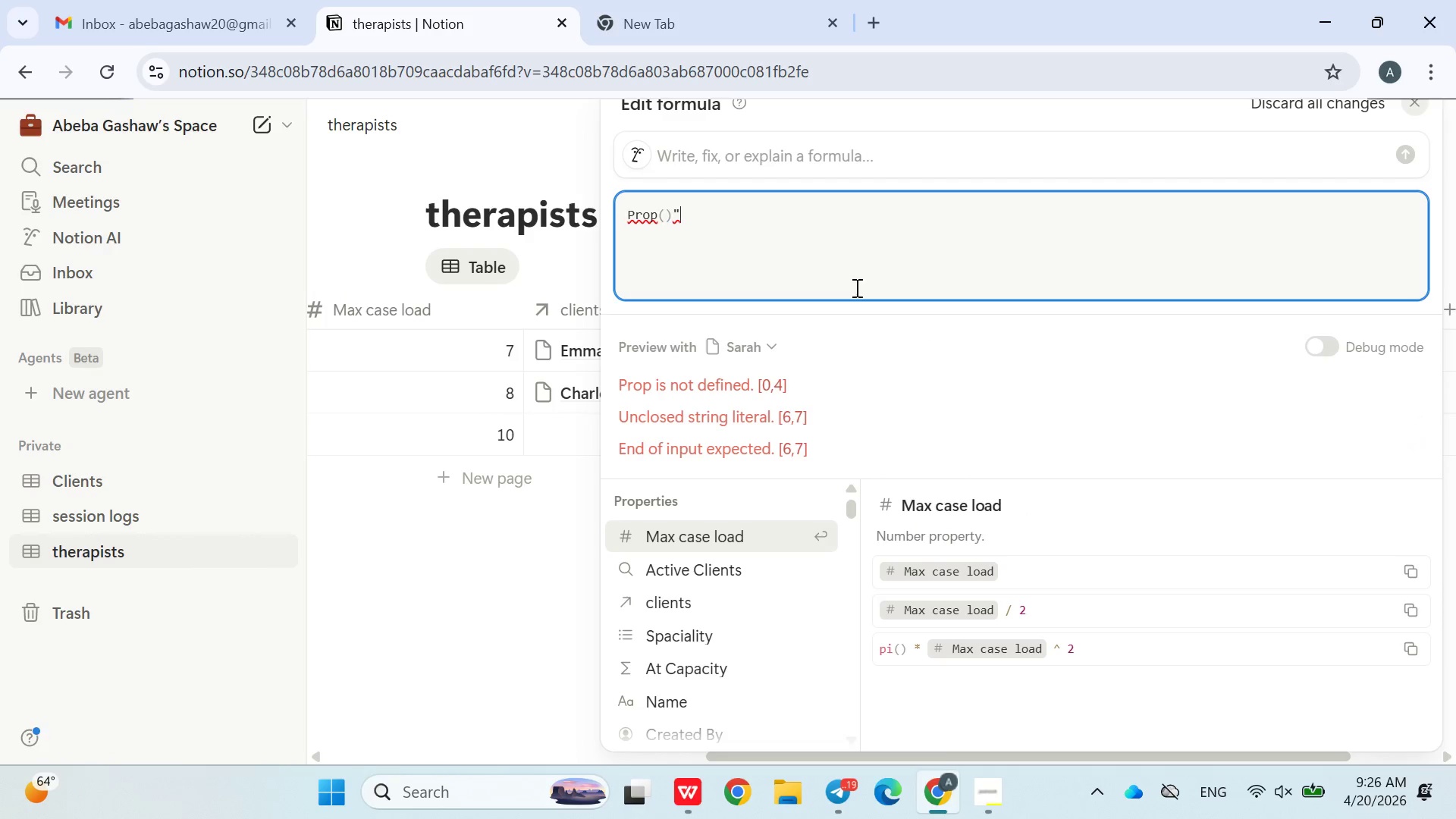 
left_click([722, 209])
 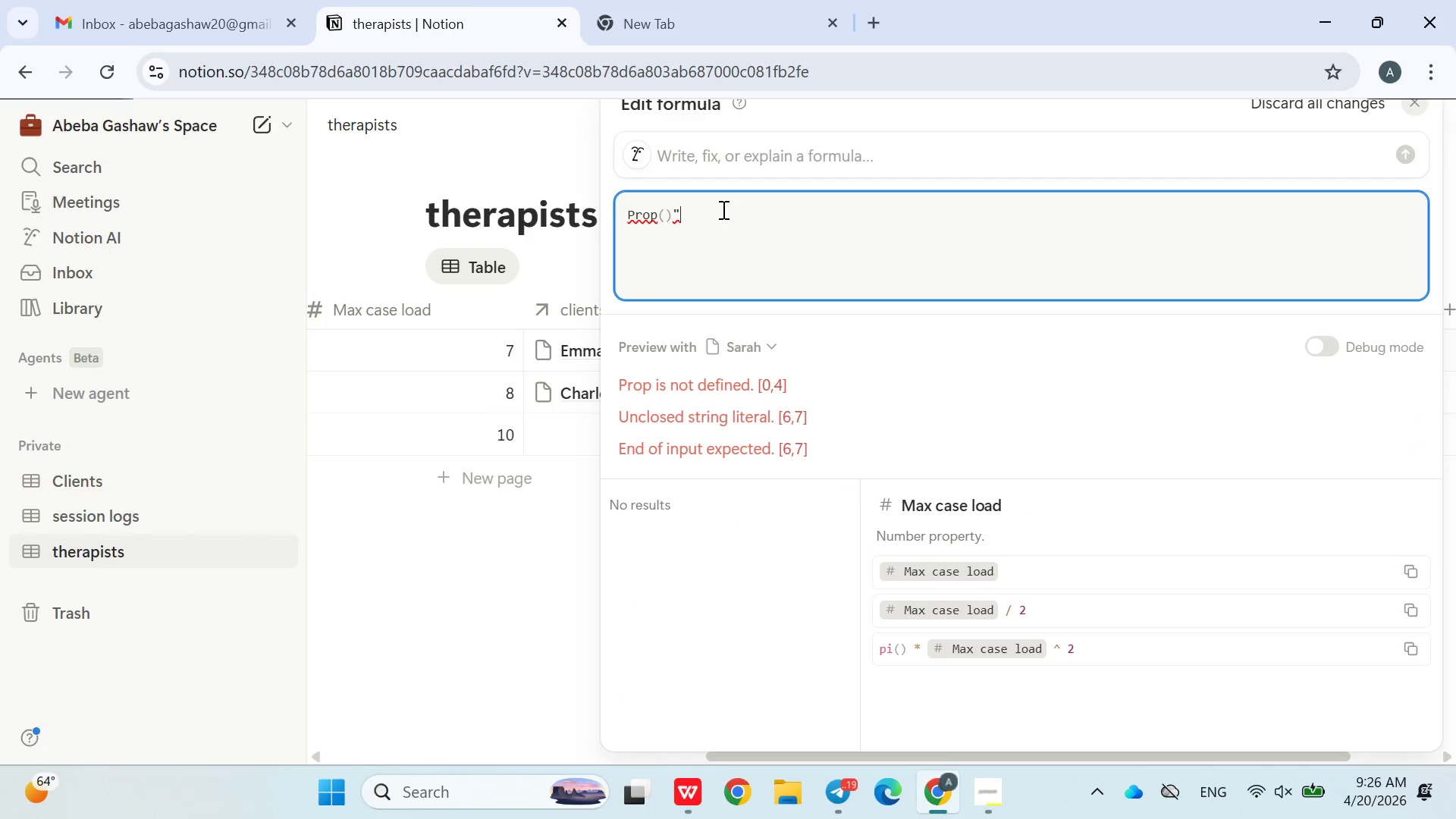 
key(Backspace)
 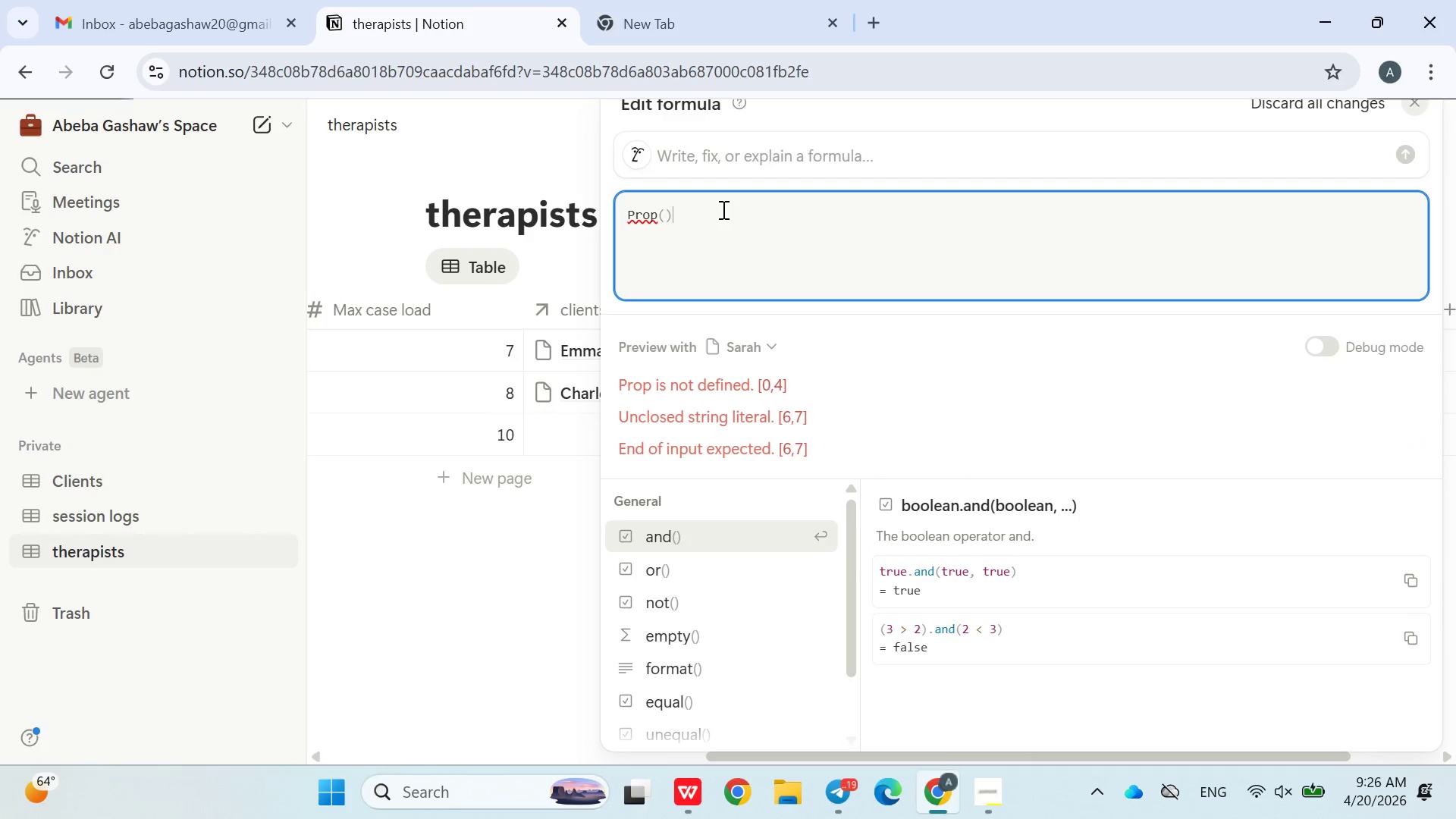 
left_click([722, 209])
 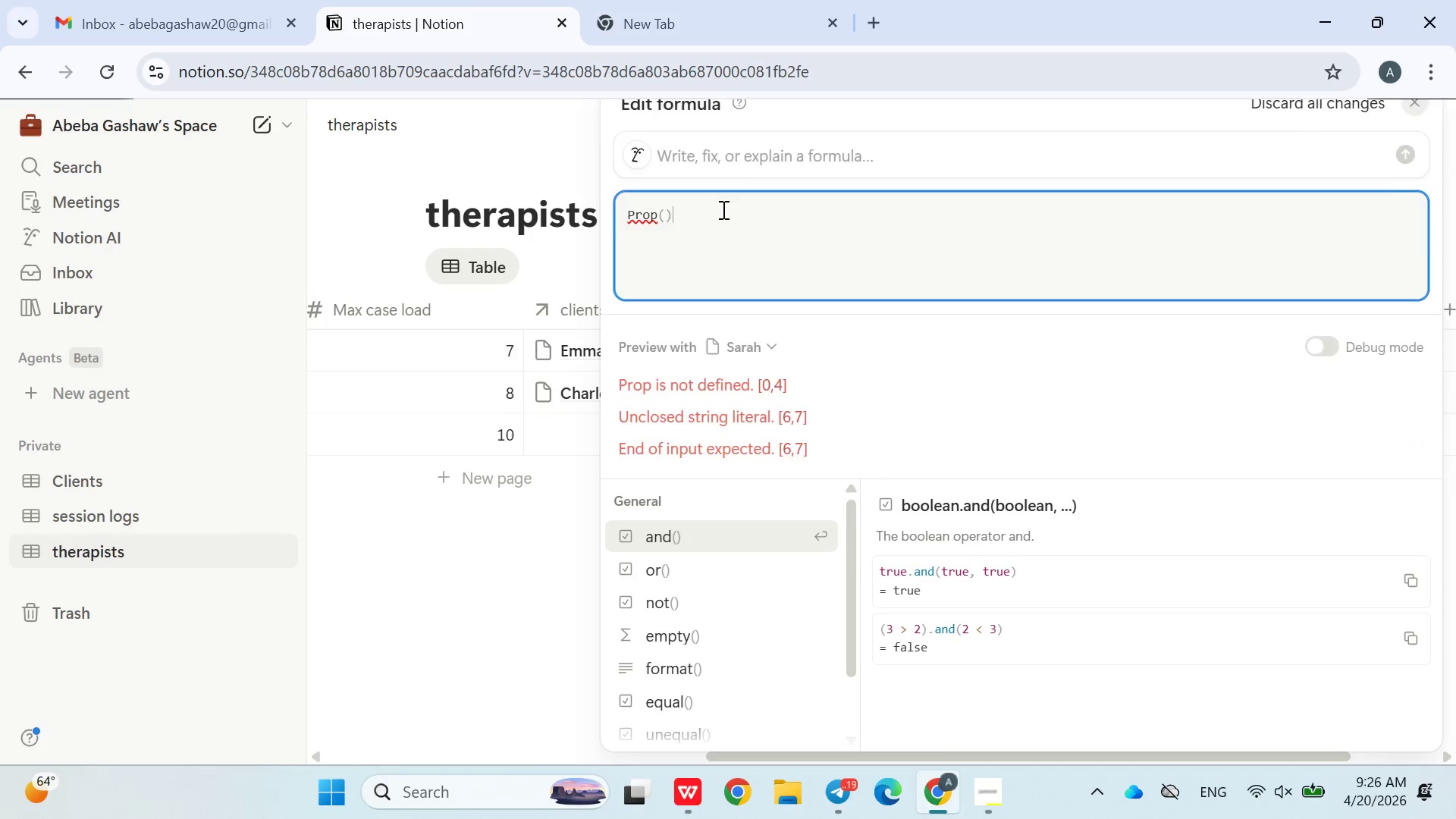 
left_click_drag(start_coordinate=[722, 209], to_coordinate=[682, 222])
 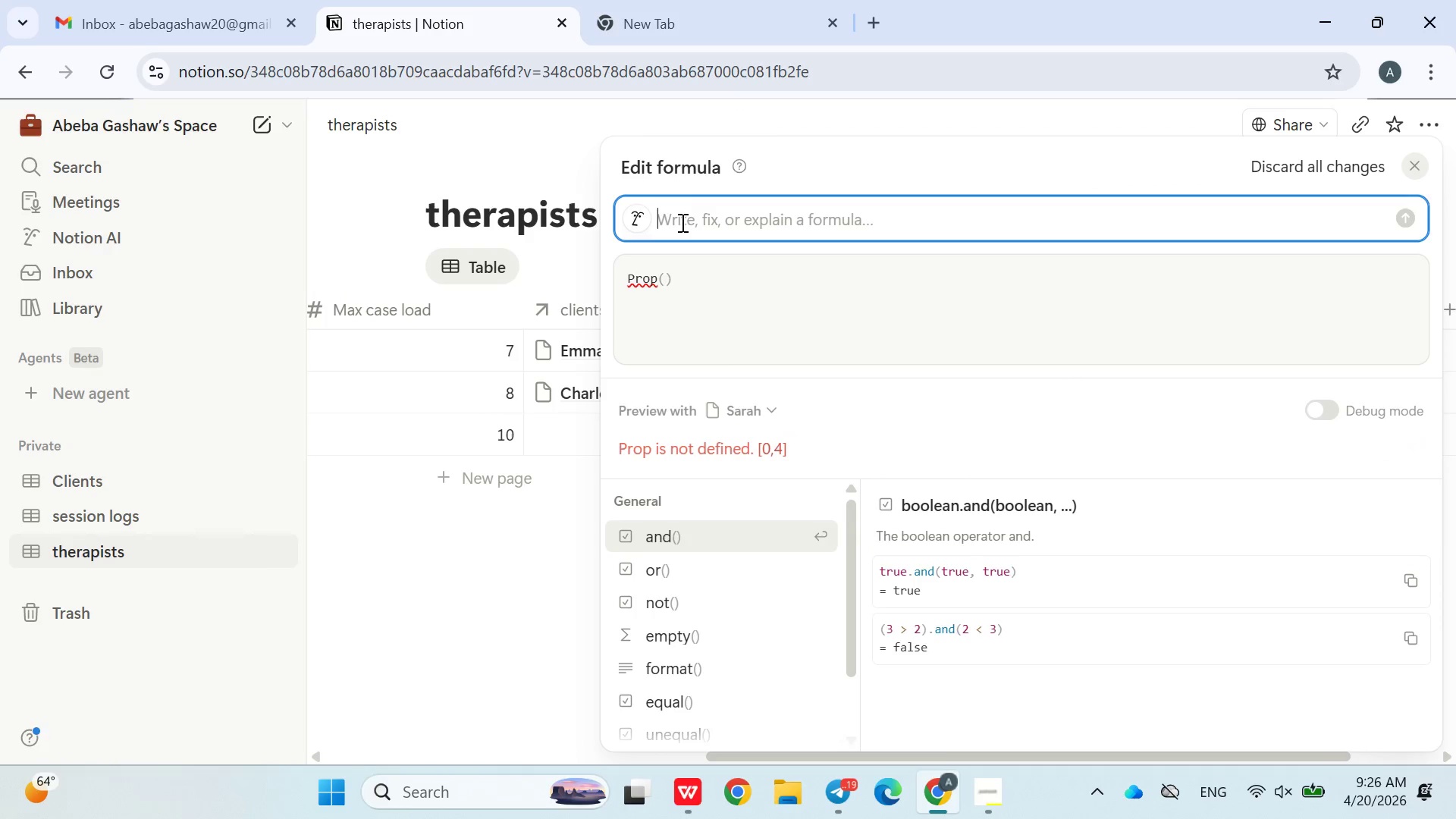 
left_click_drag(start_coordinate=[680, 222], to_coordinate=[662, 275])
 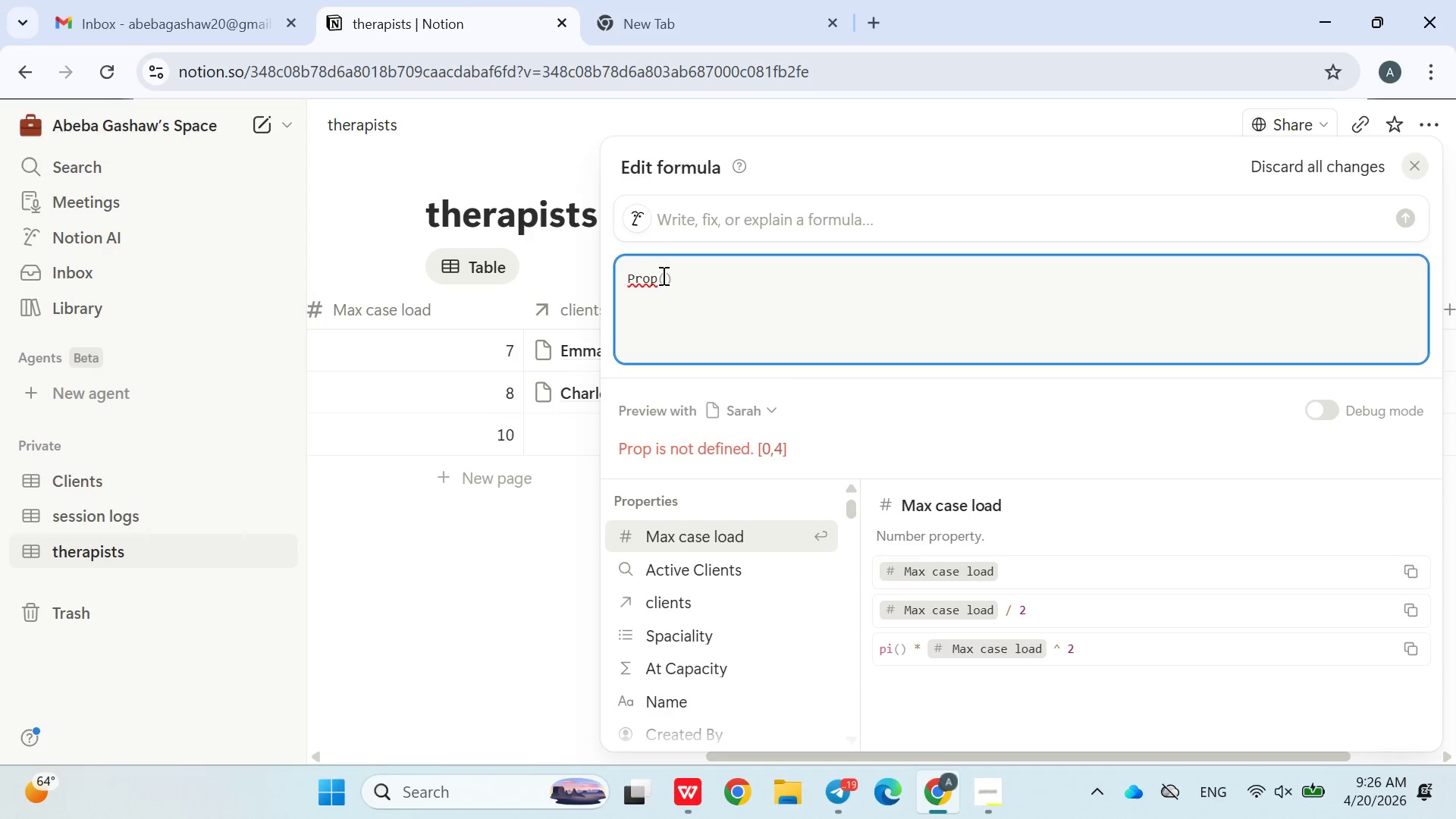 
left_click([662, 275])
 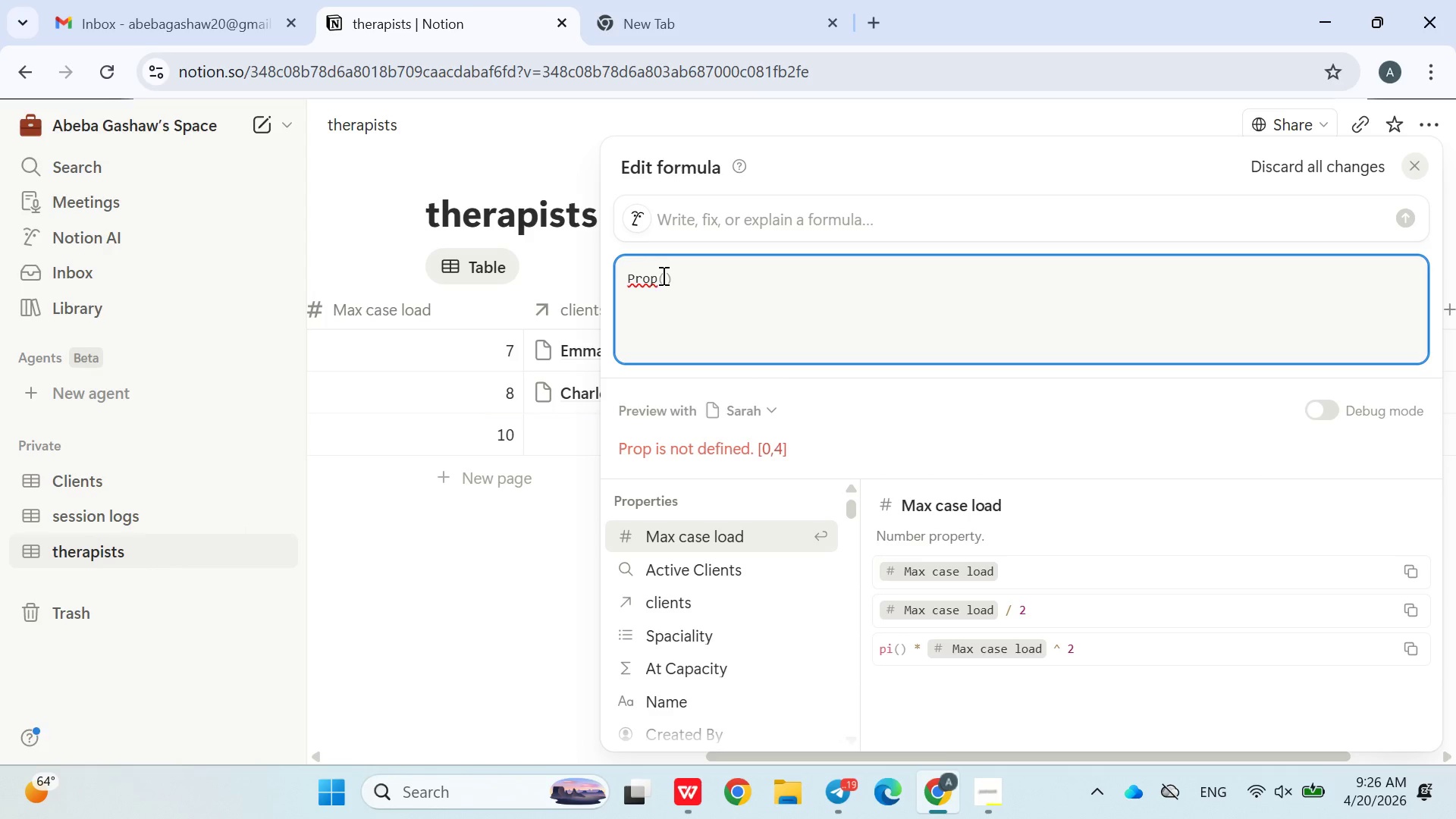 
key(Shift+Quote)
 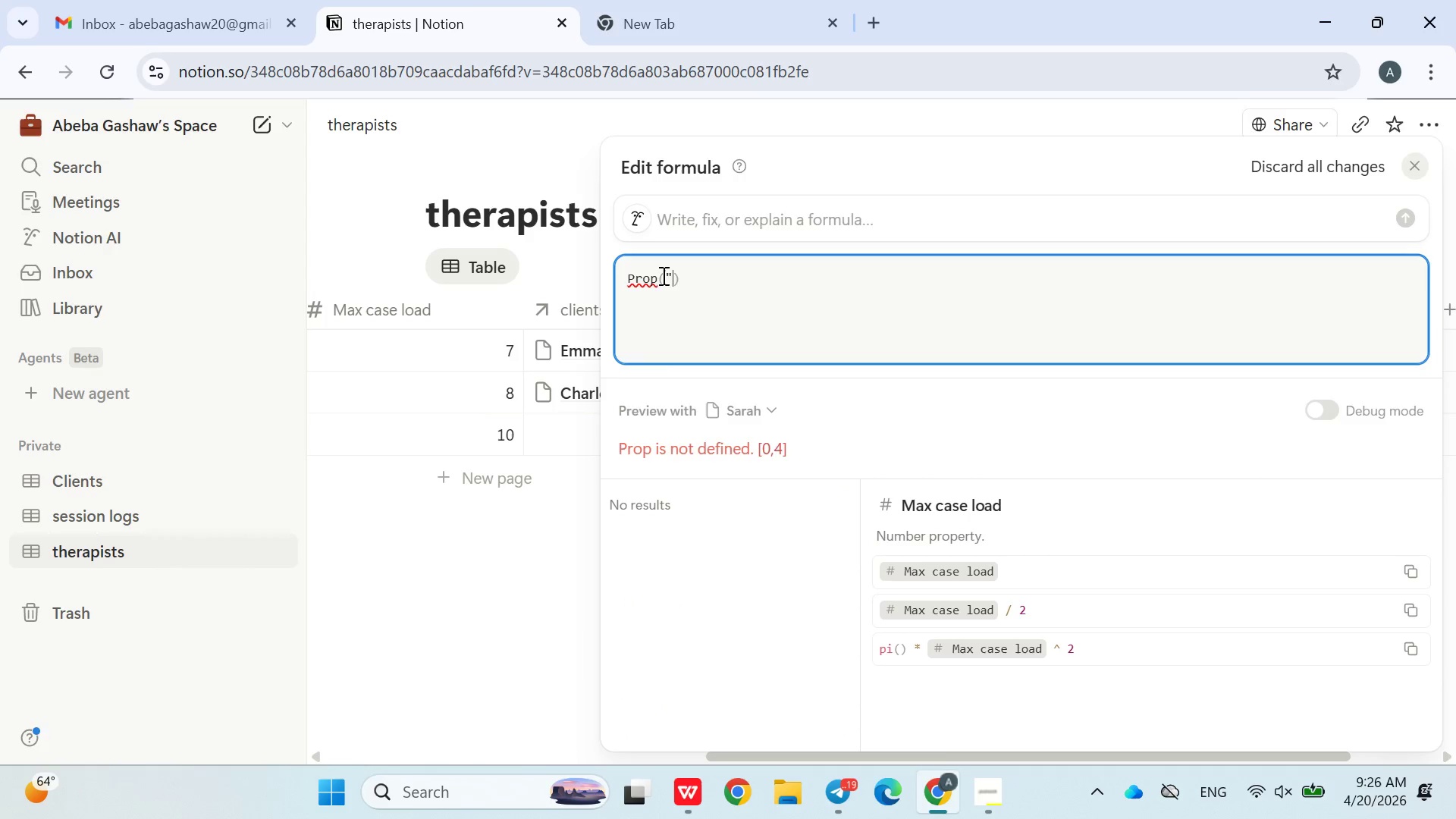 
key(Shift+Quote)
 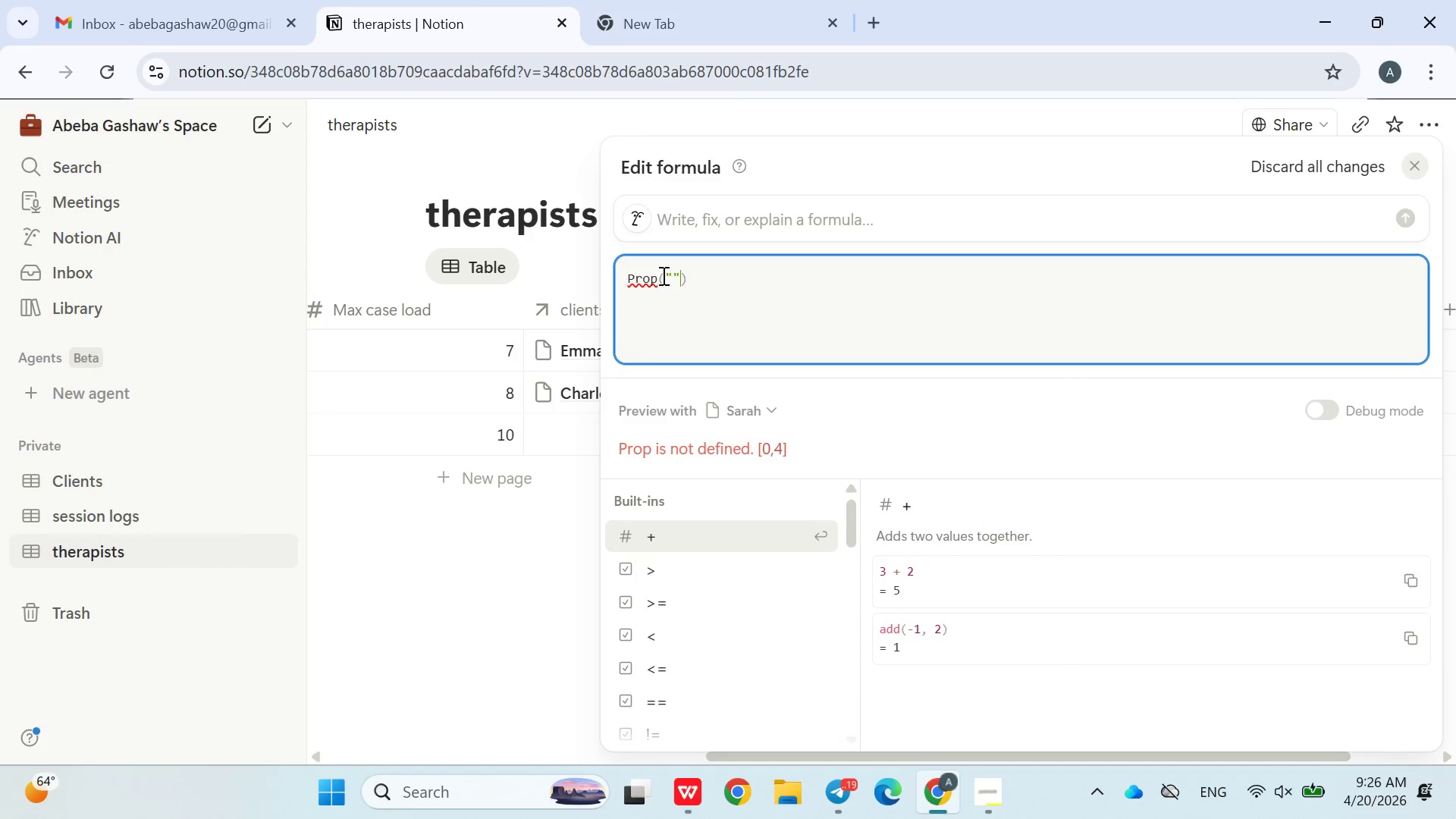 
key(ArrowLeft)
 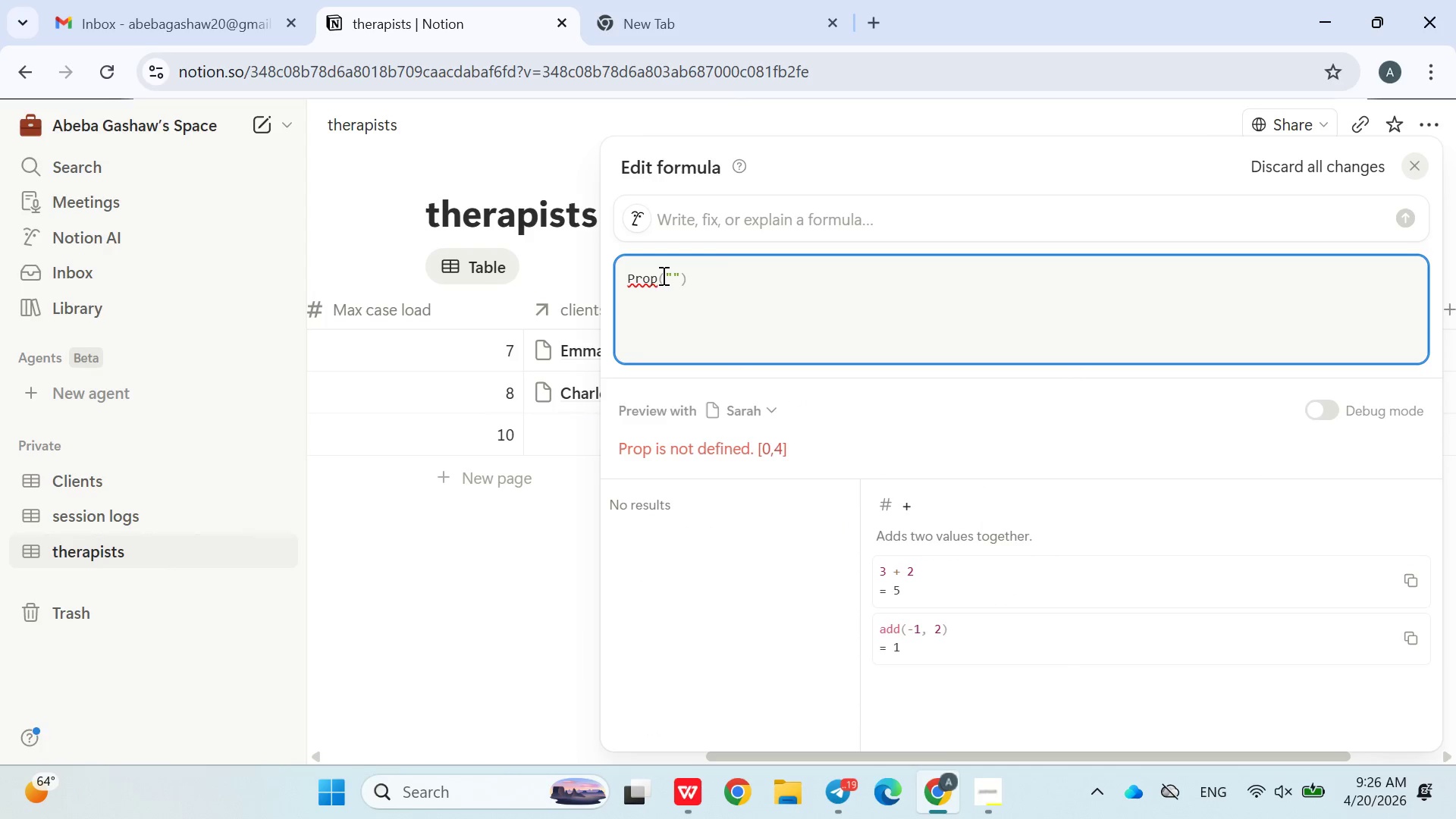 
type(Max Caseloade)
key(Backspace)
 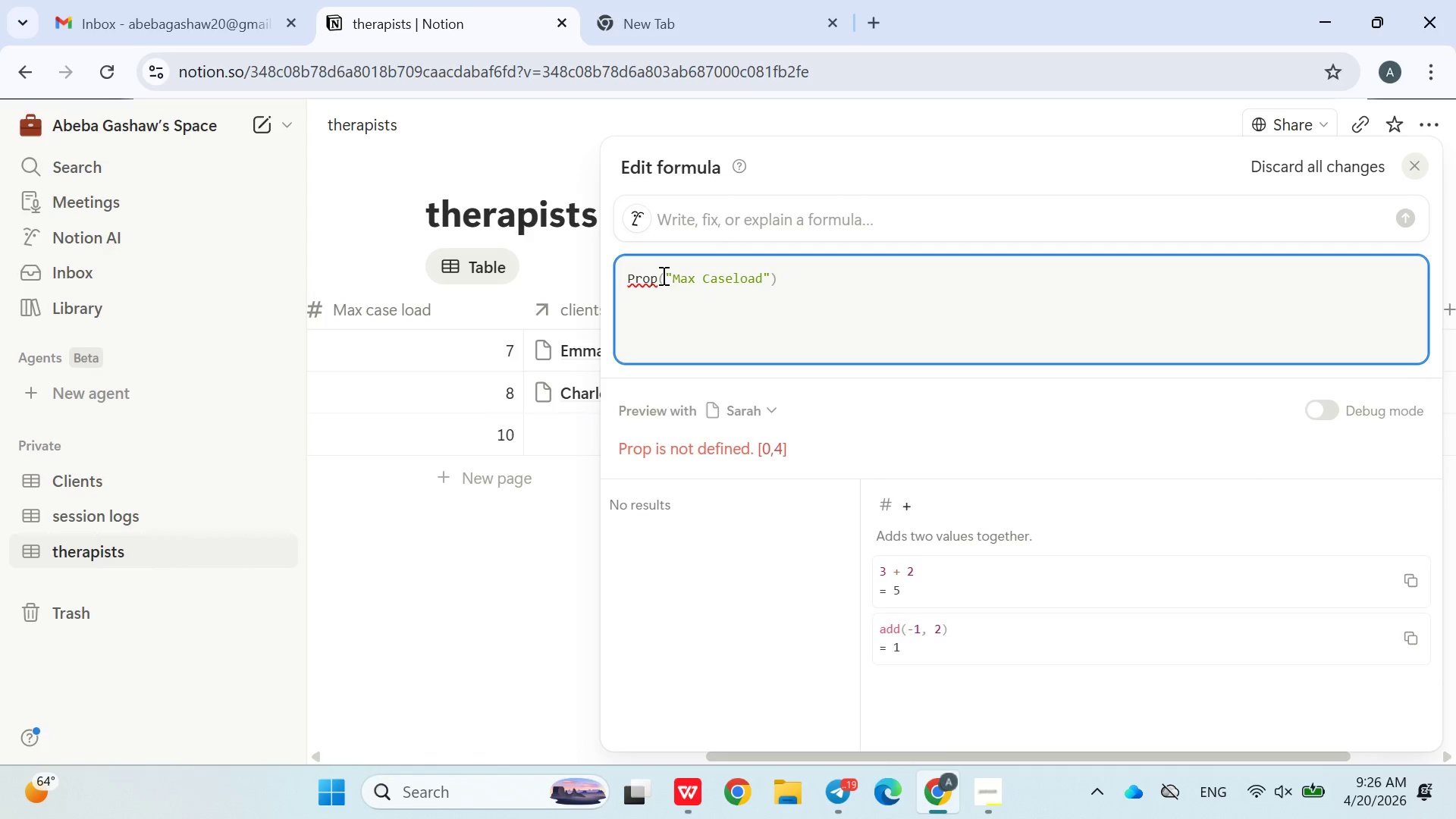 
left_click([662, 275])
 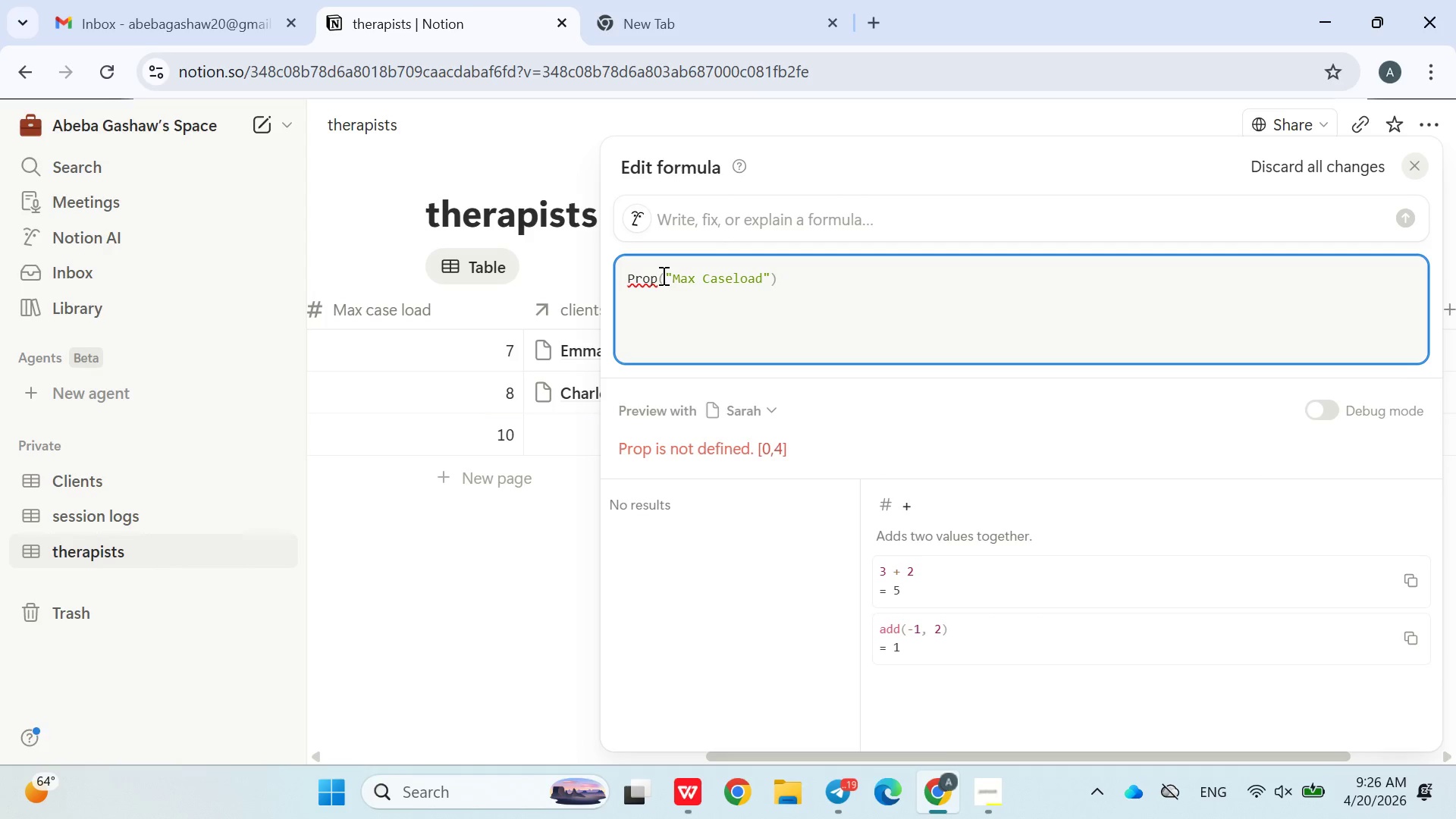 
left_click([662, 275])
 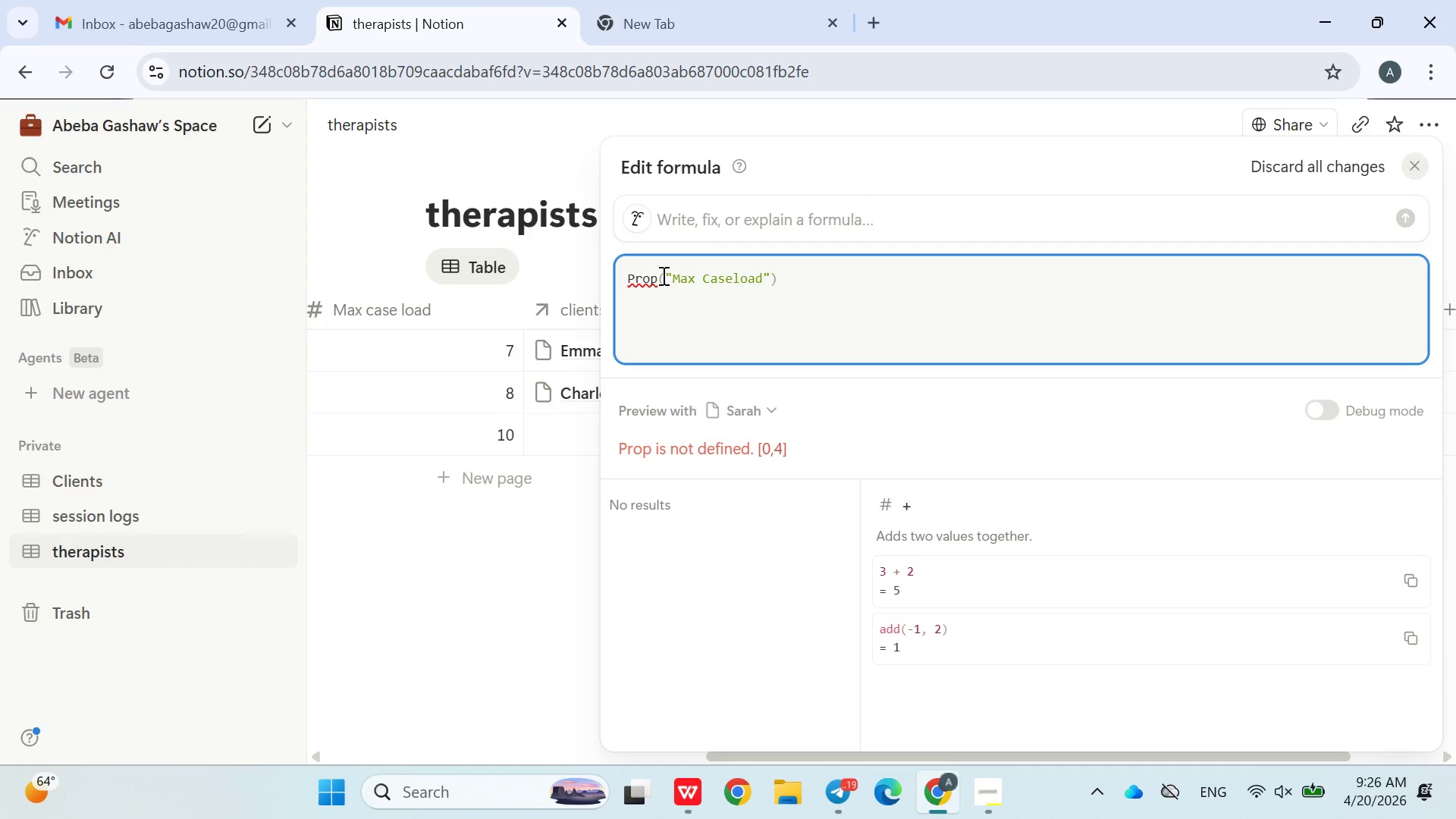 
left_click_drag(start_coordinate=[662, 275], to_coordinate=[790, 286])
 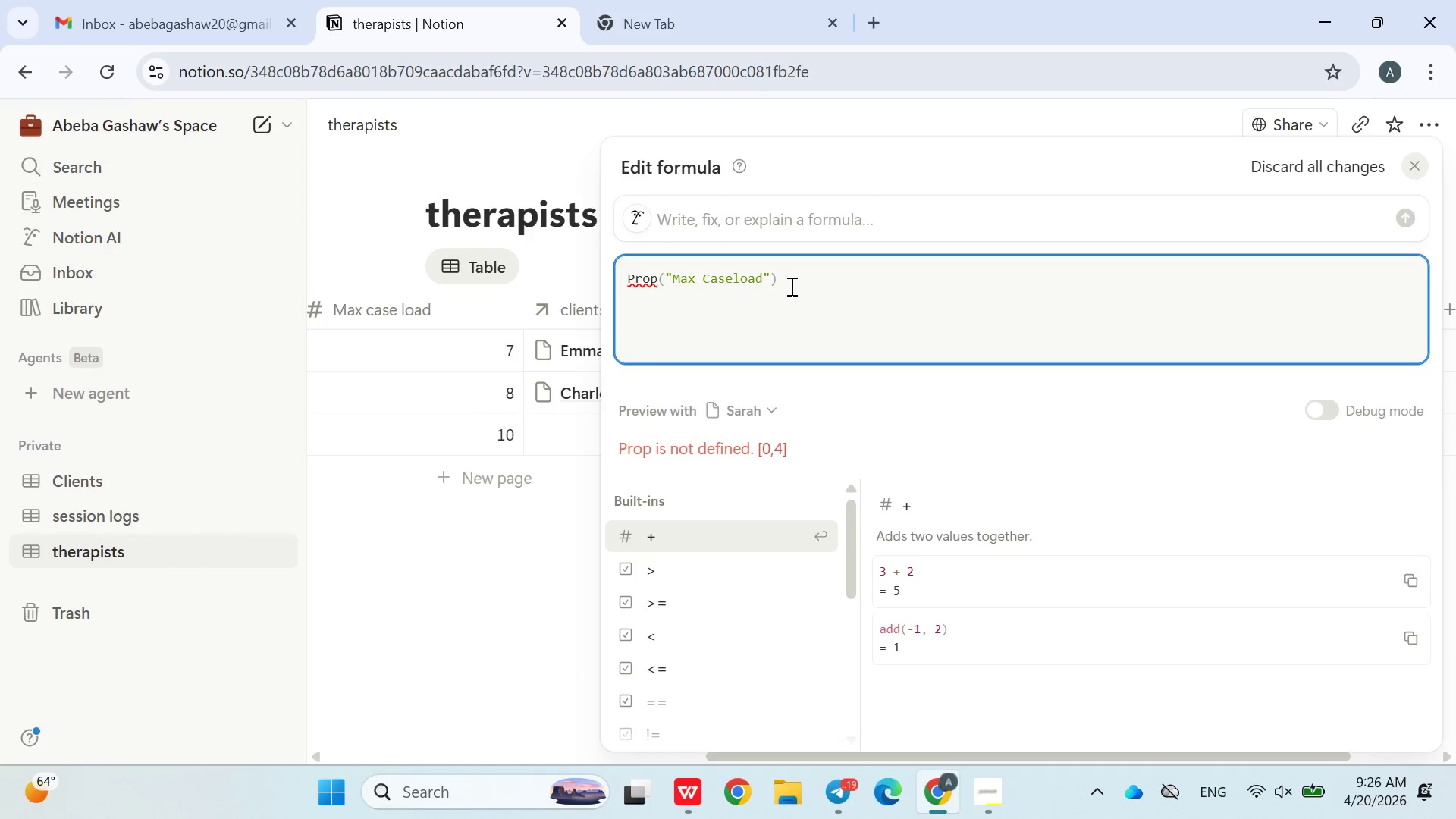 
key(ArrowRight)
 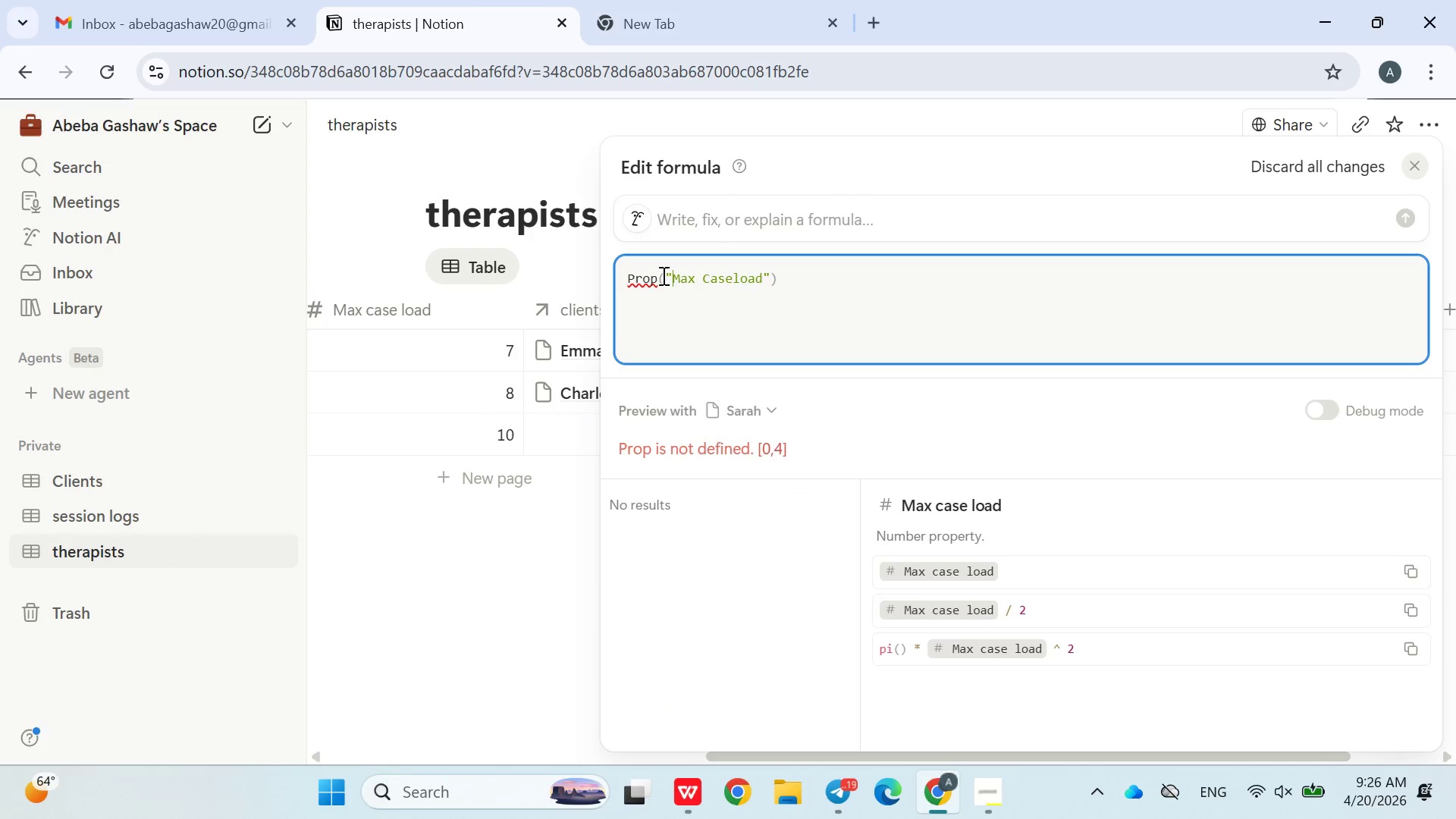 
left_click([790, 286])
 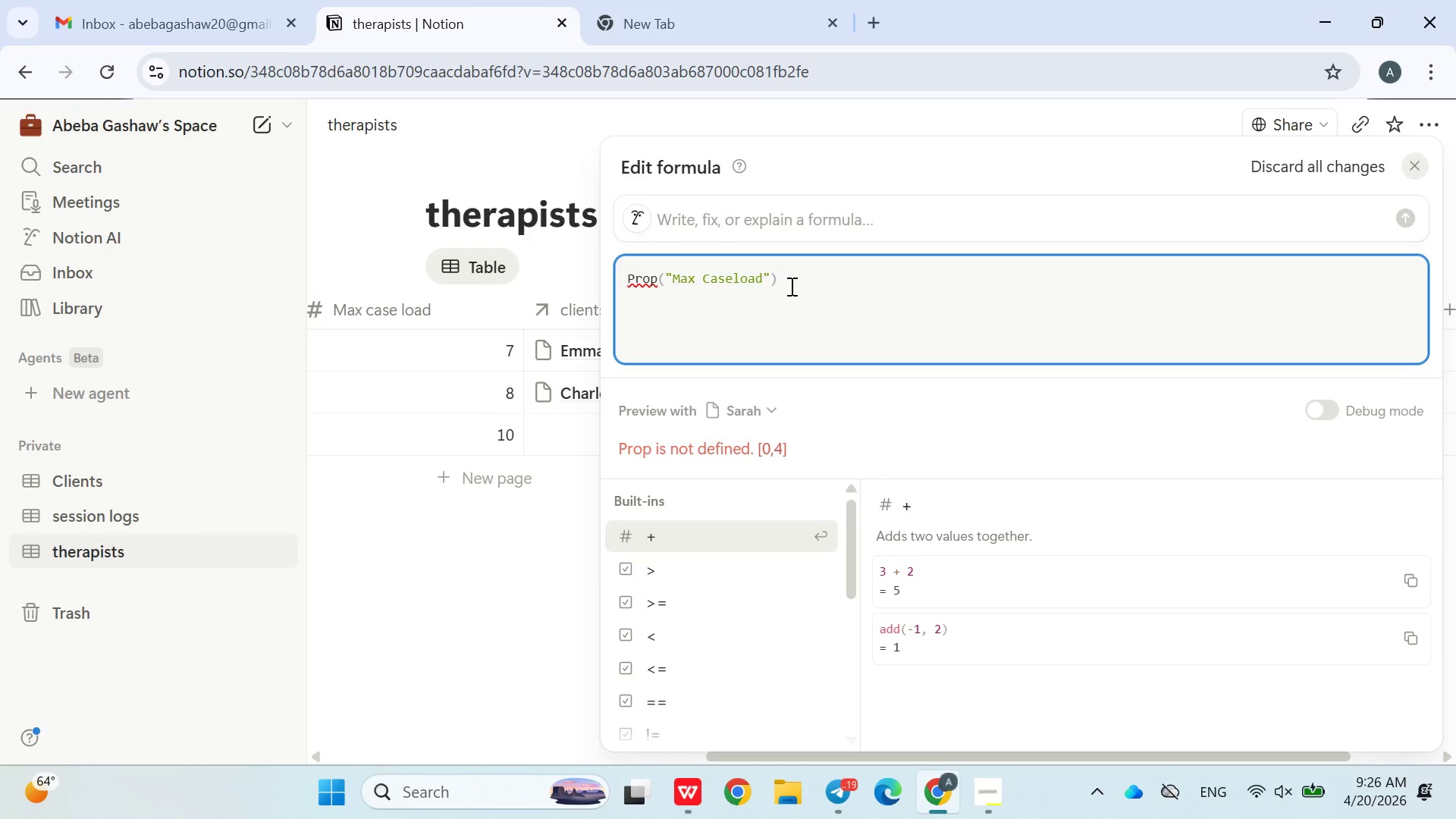 
left_click([790, 286])
 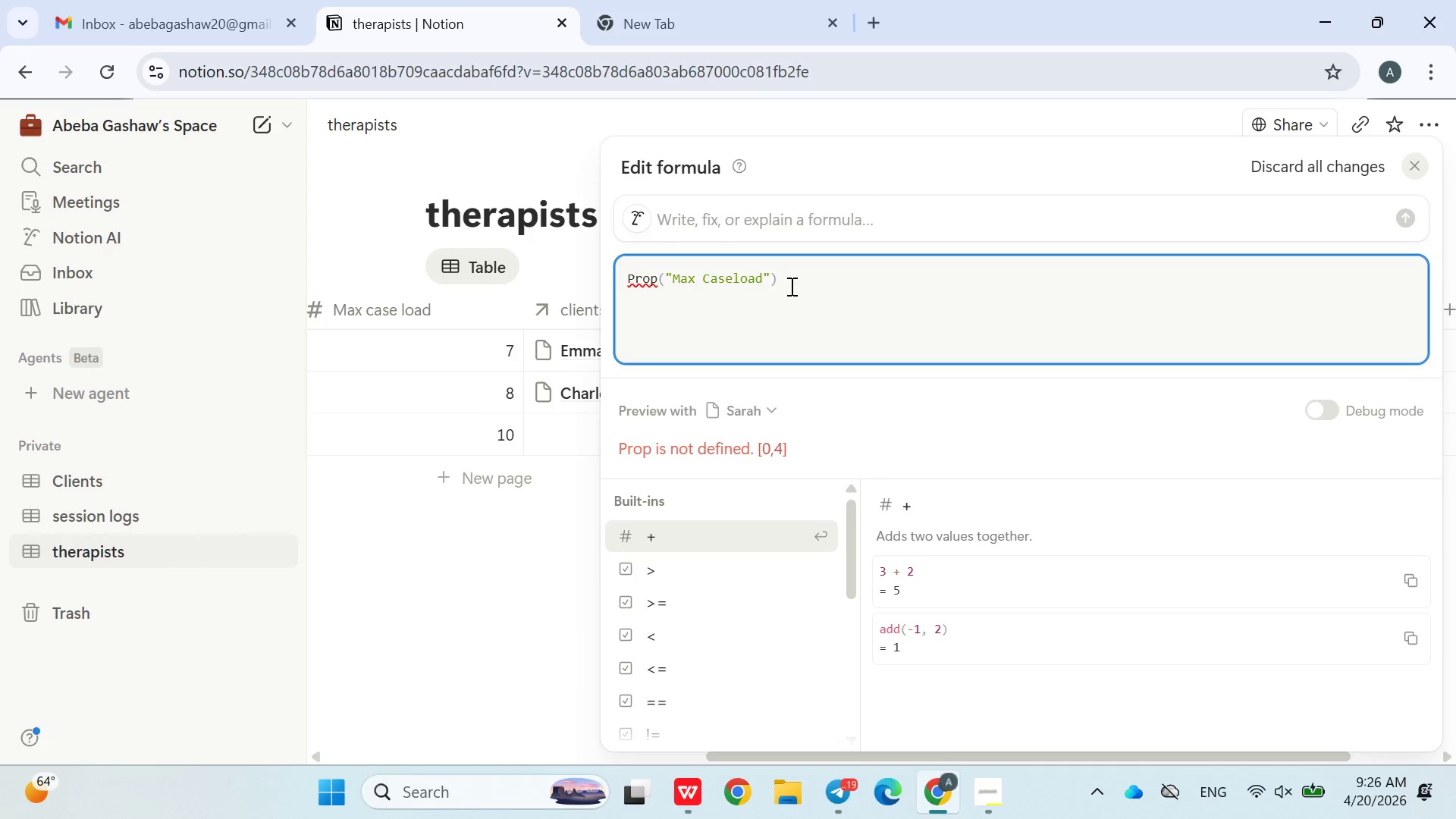 
left_click_drag(start_coordinate=[790, 286], to_coordinate=[815, 261])
 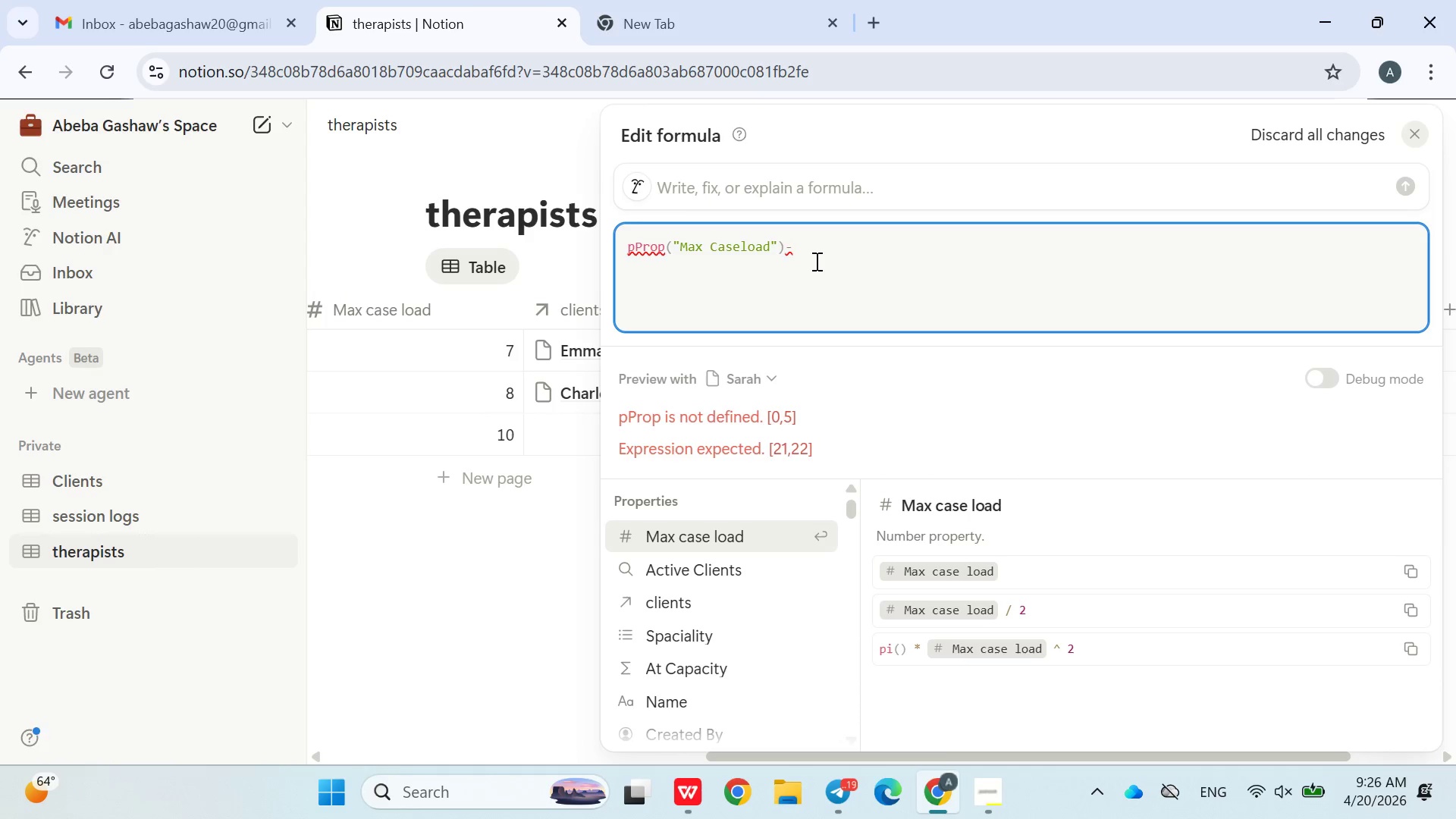 
key(Minus)
 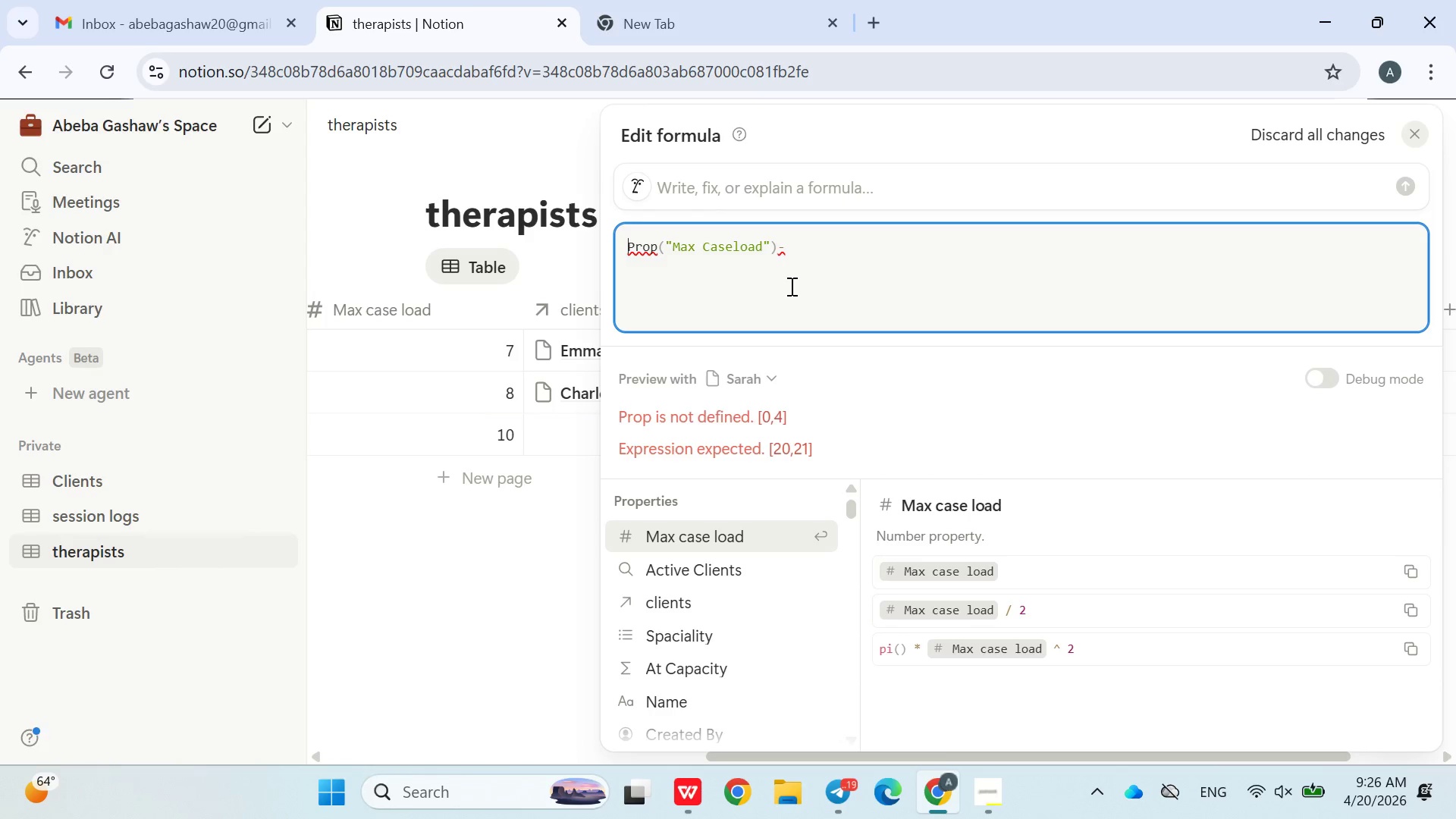 
type(prop)
key(Backspace)
key(Backspace)
key(Backspace)
 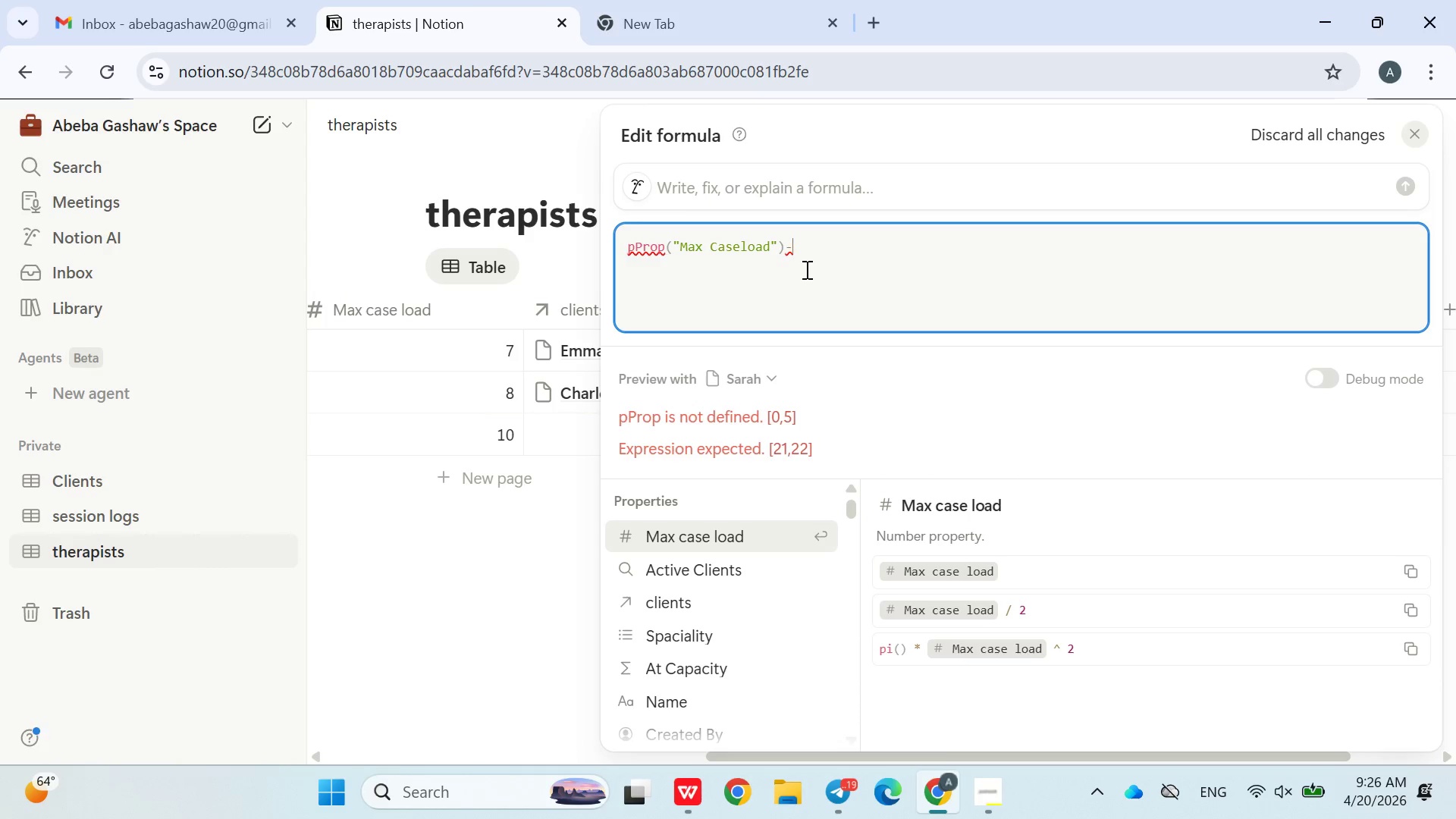 
left_click([815, 261])
 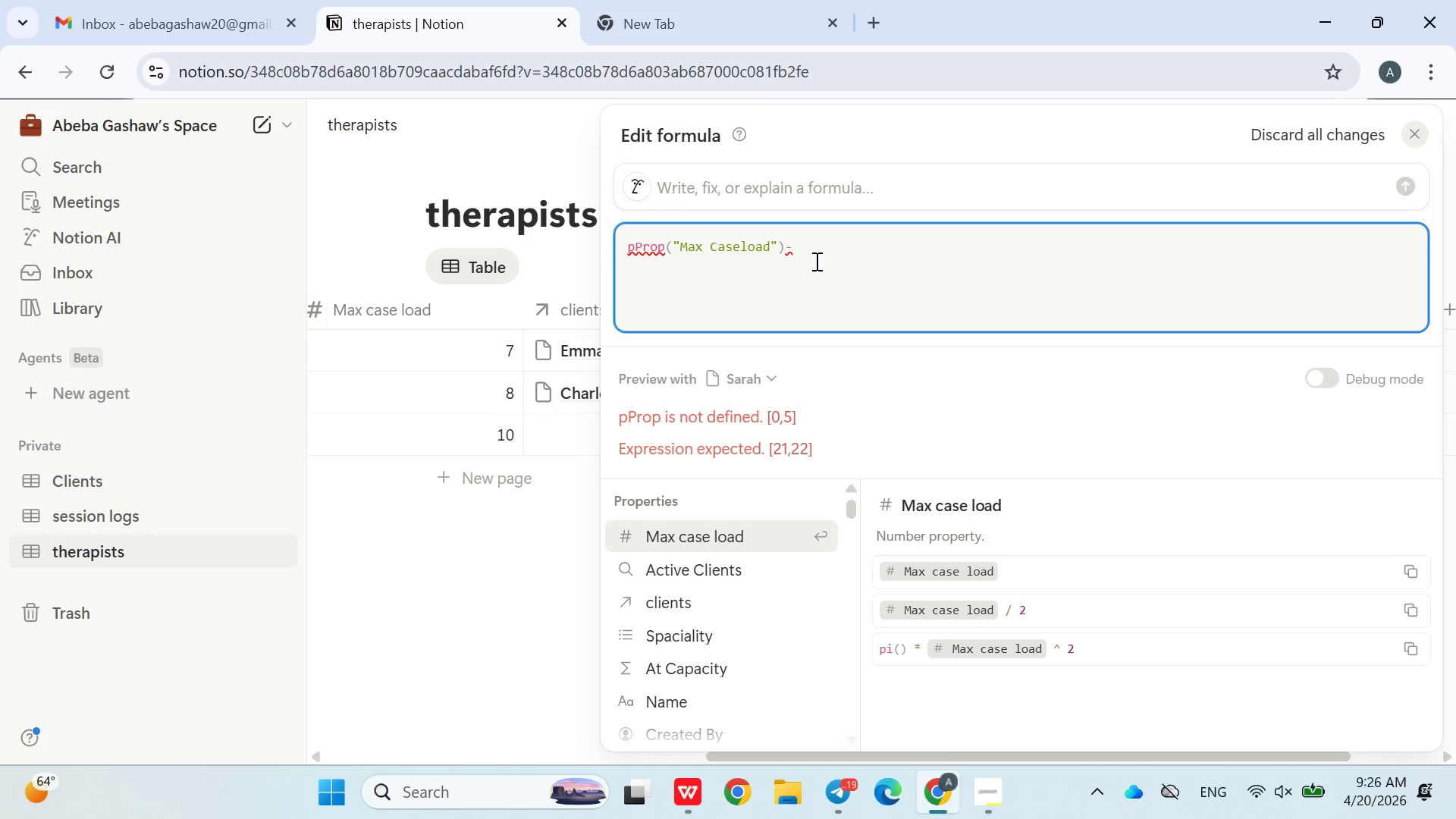 
type(prop())
 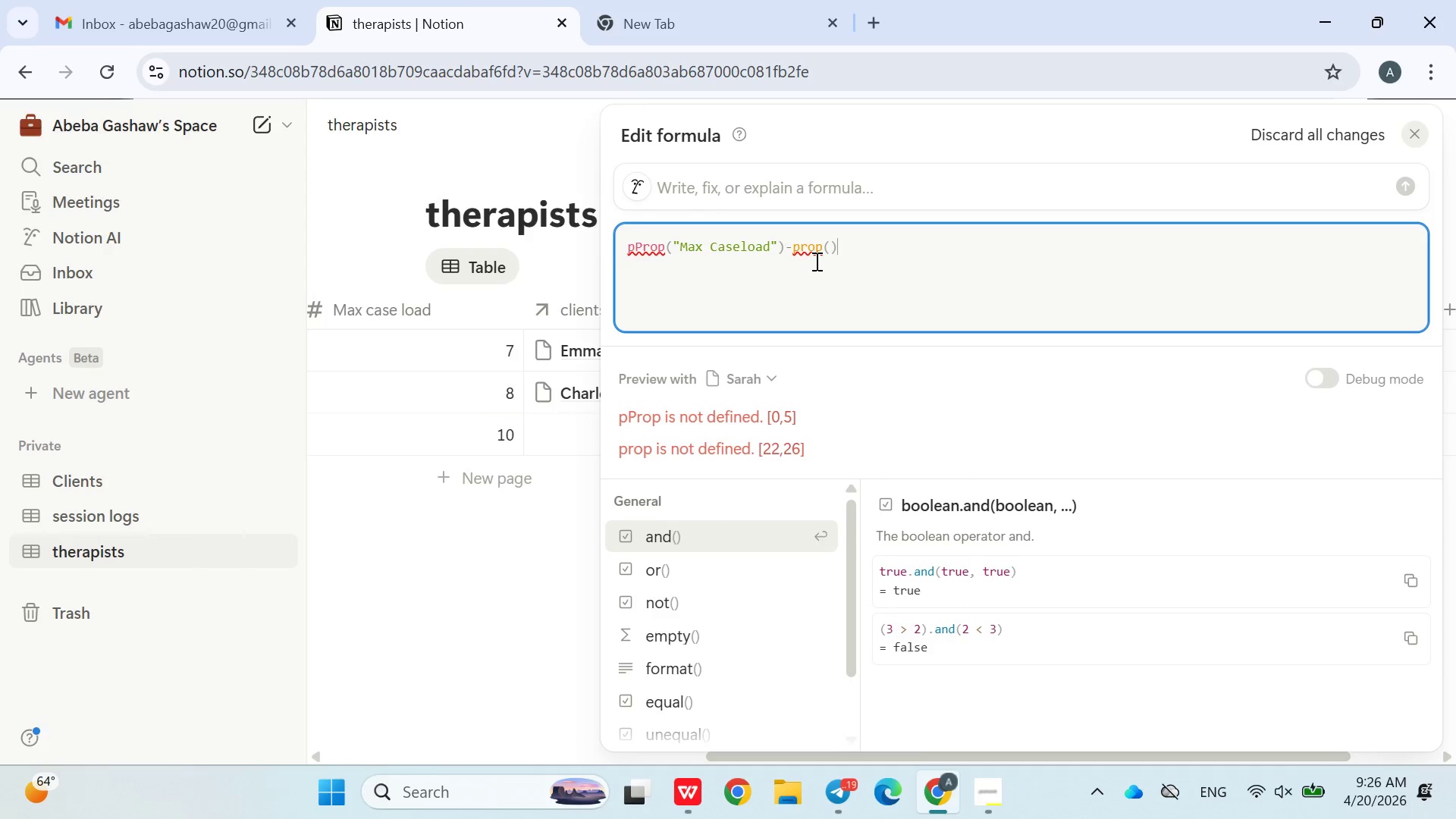 
key(ArrowLeft)
 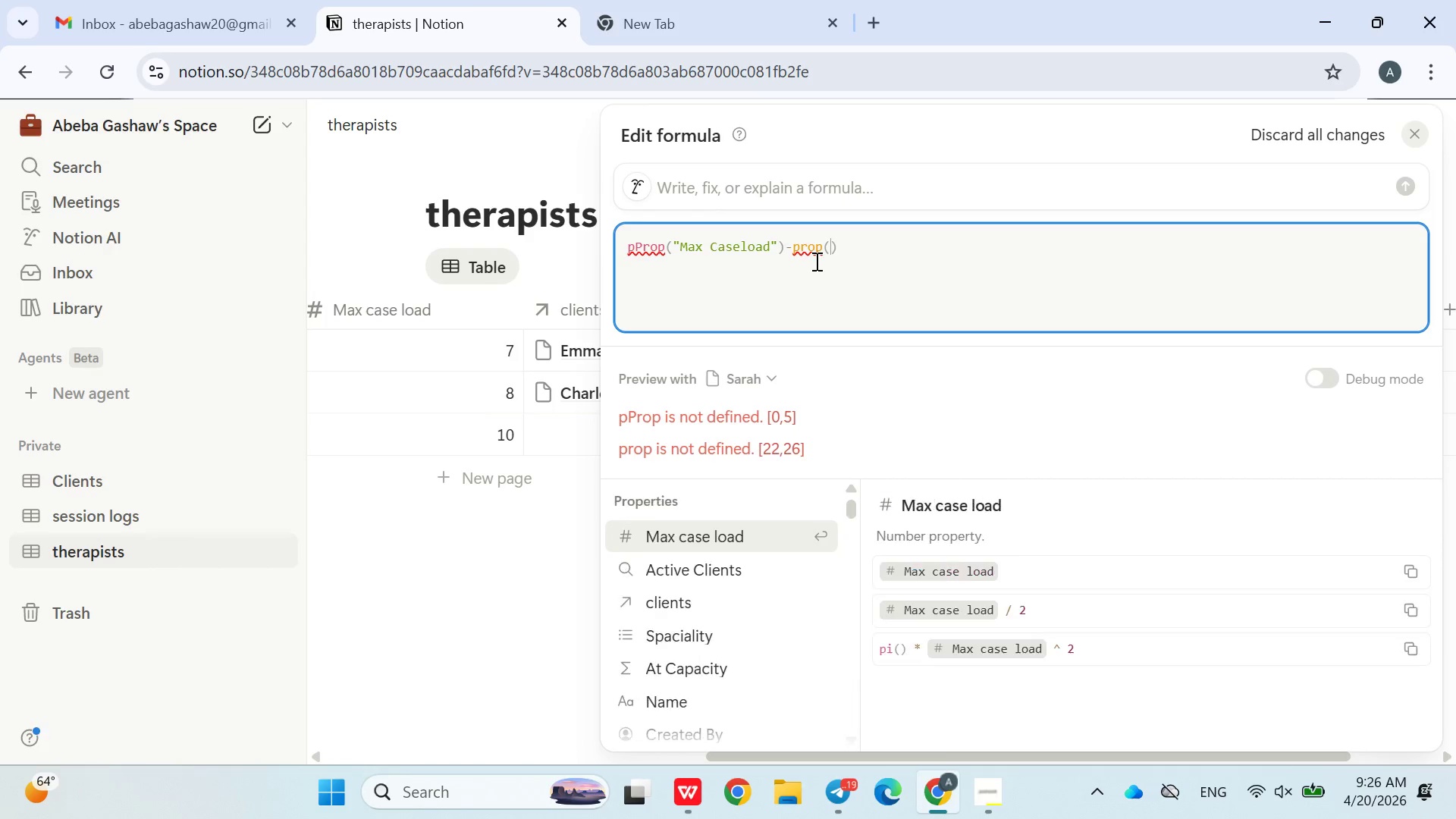 
key(Shift+Quote)
 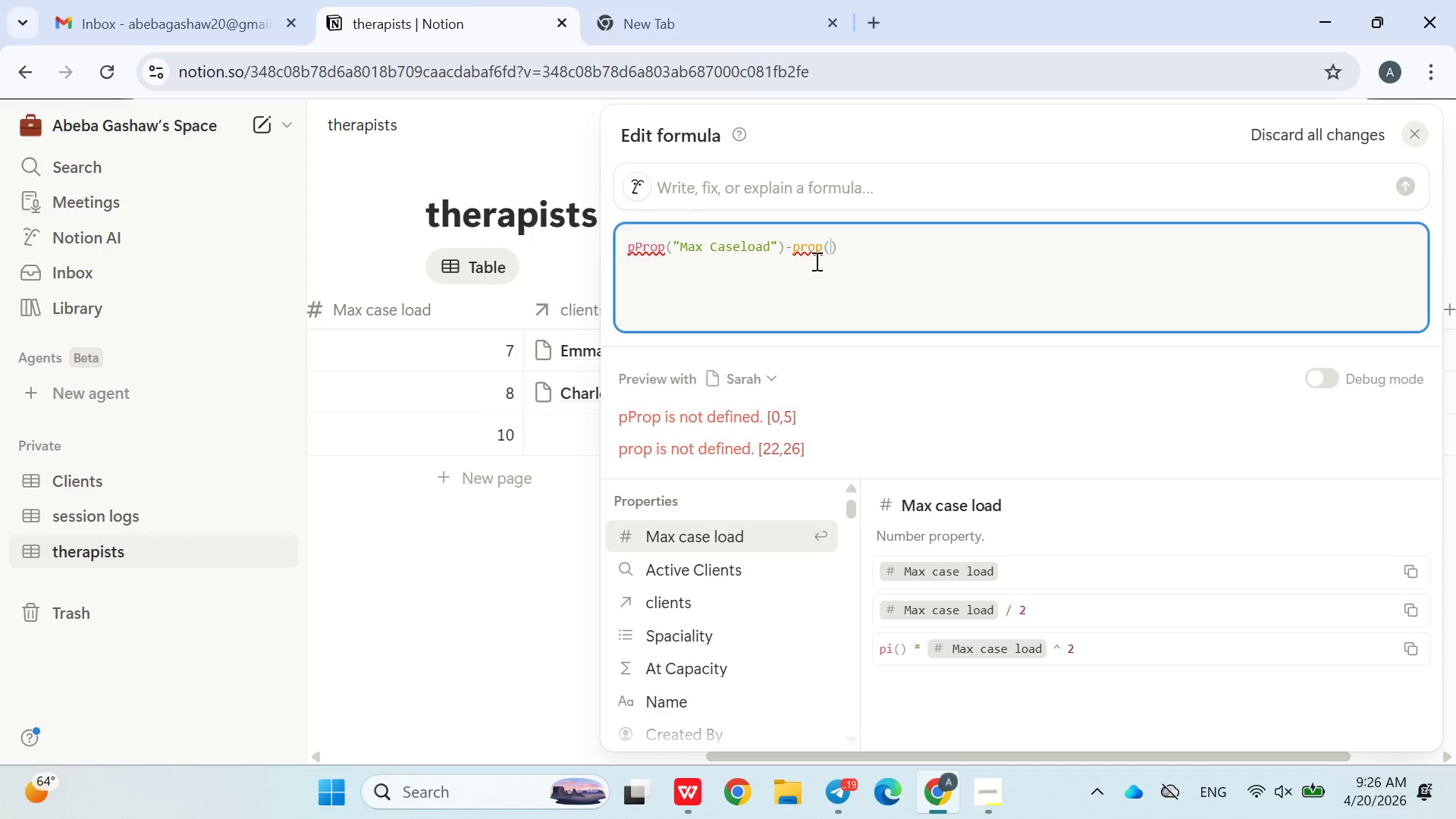 
key(Shift+Quote)
 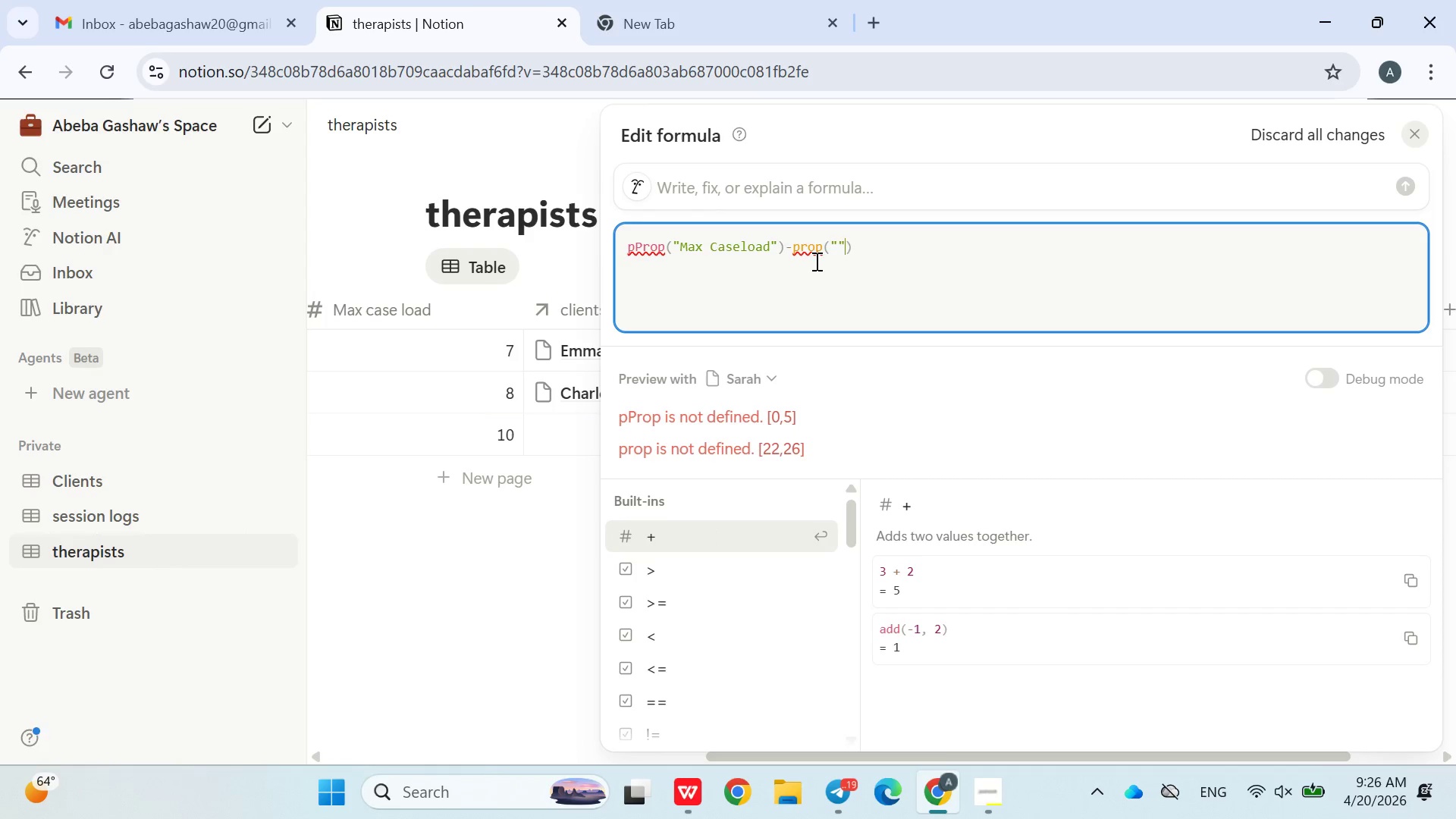 
key(ArrowLeft)
 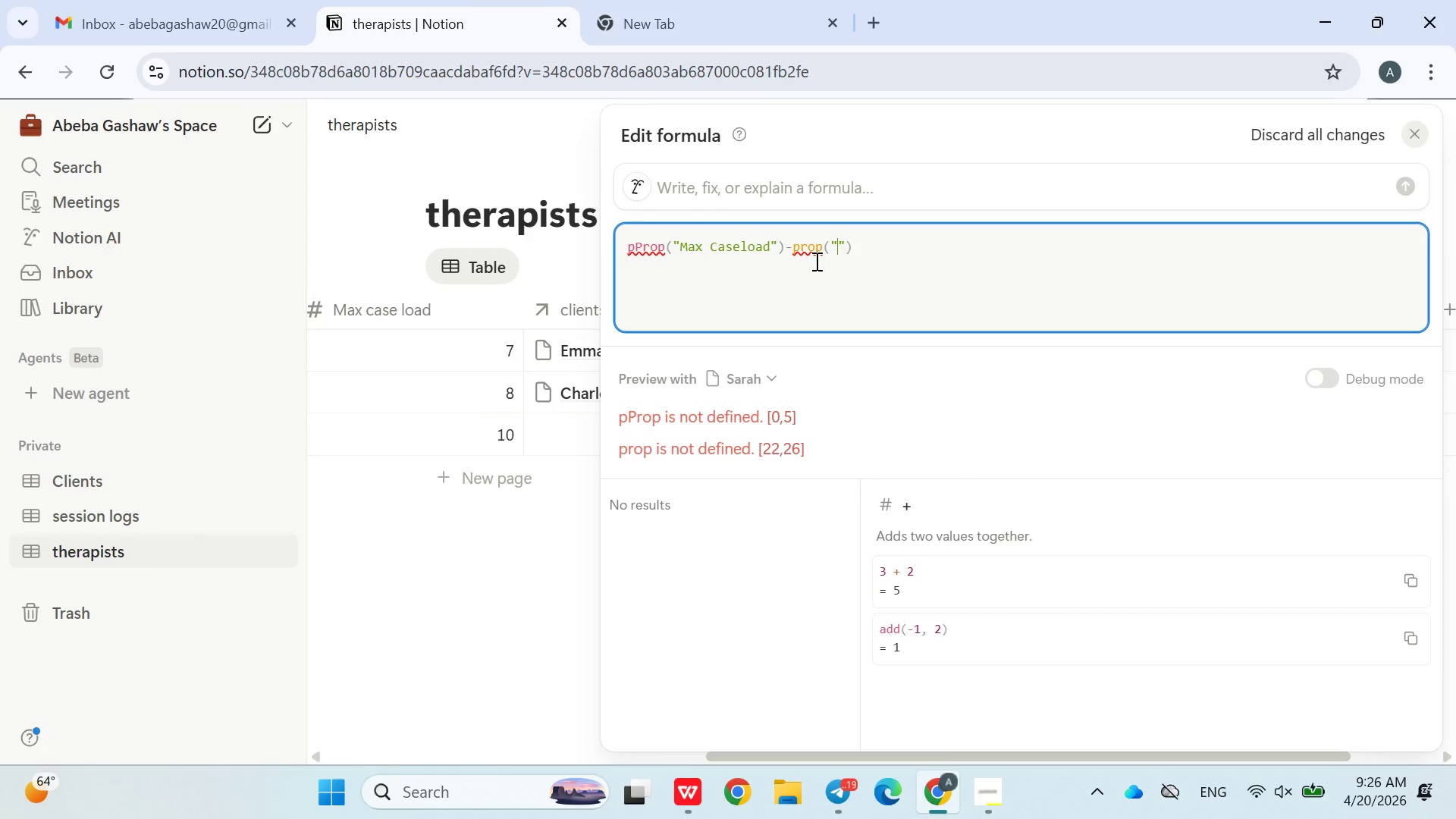 
type(Active Clients)
 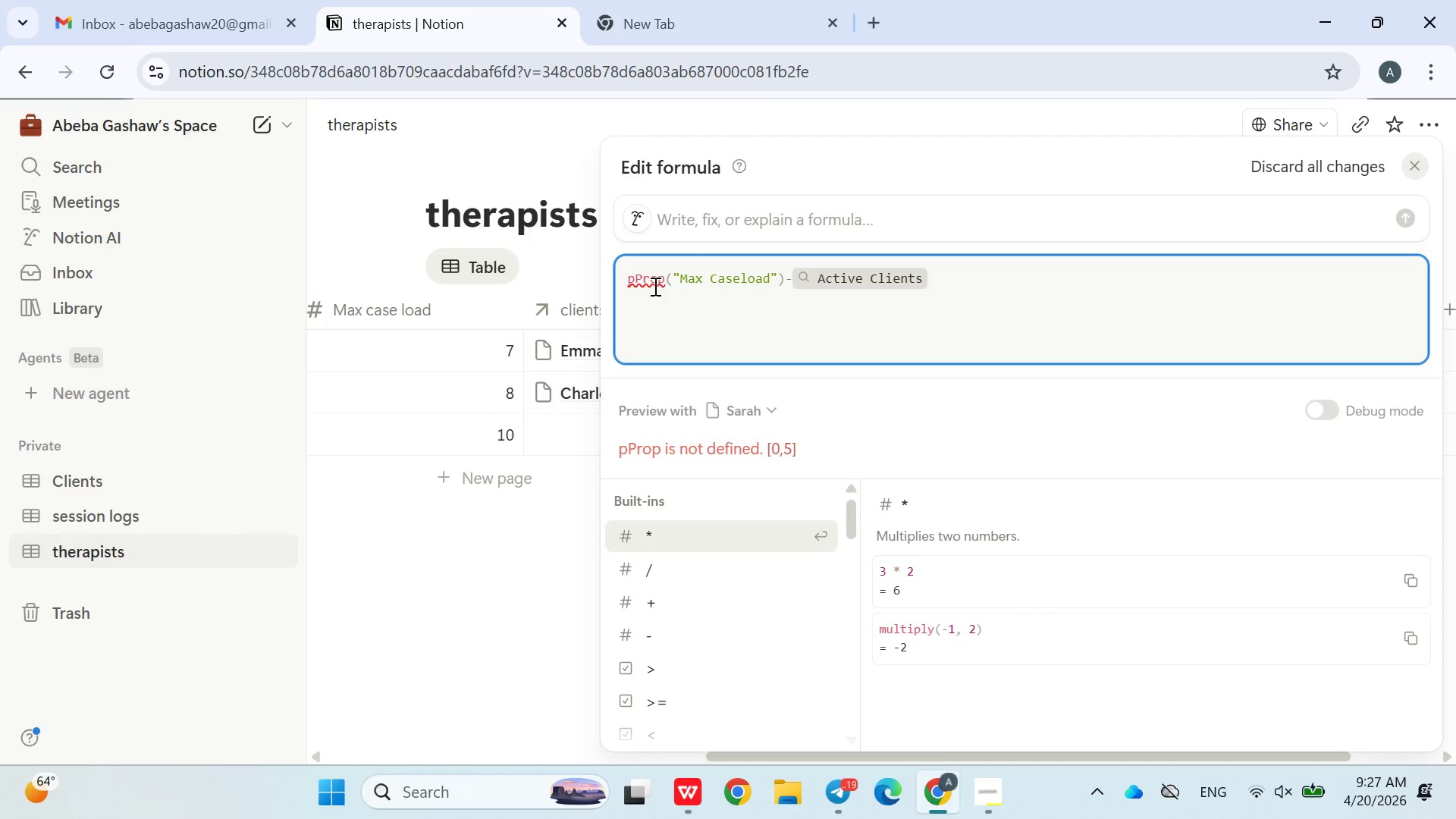 
left_click([637, 290])
 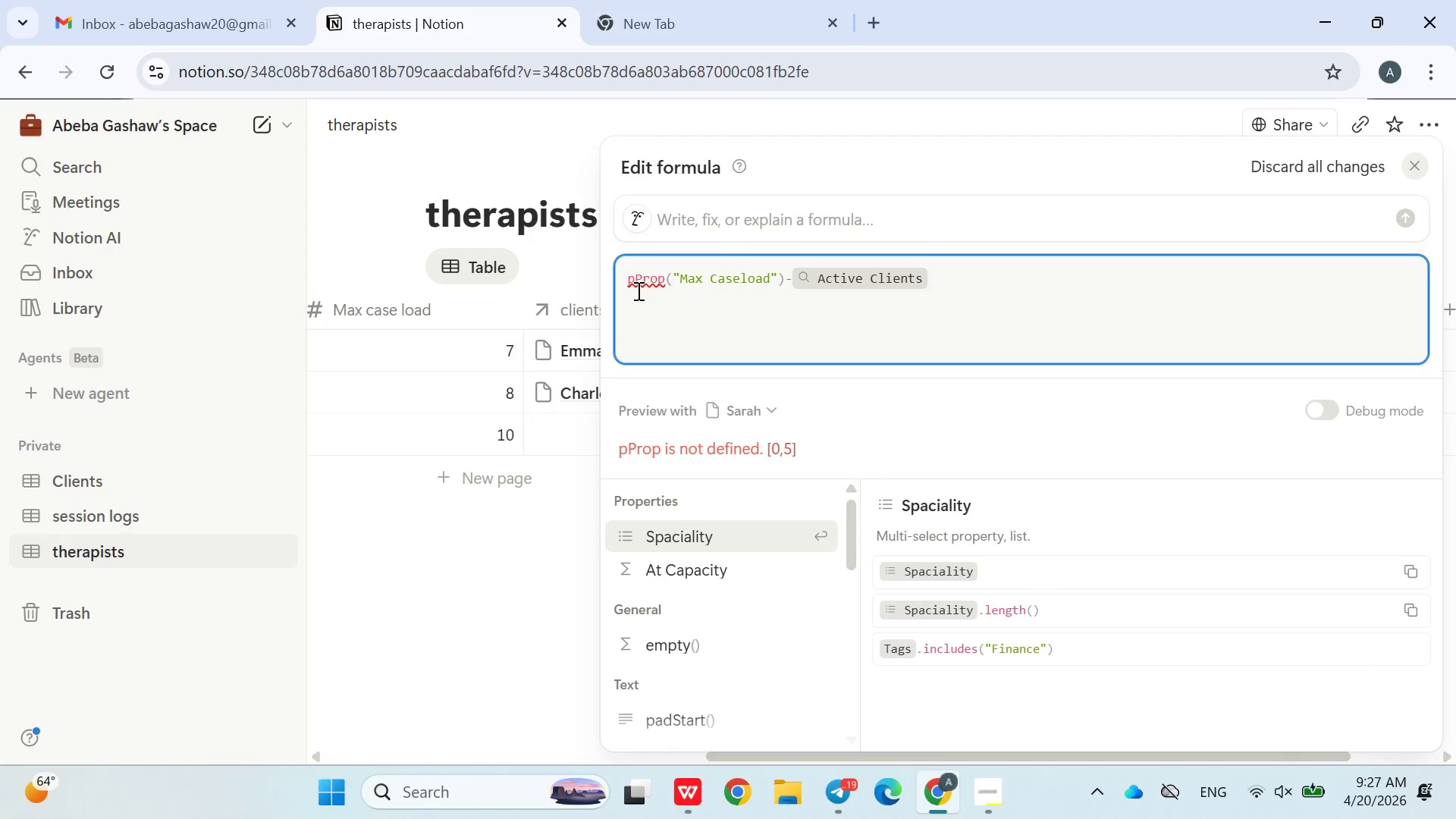 
key(ArrowRight)
 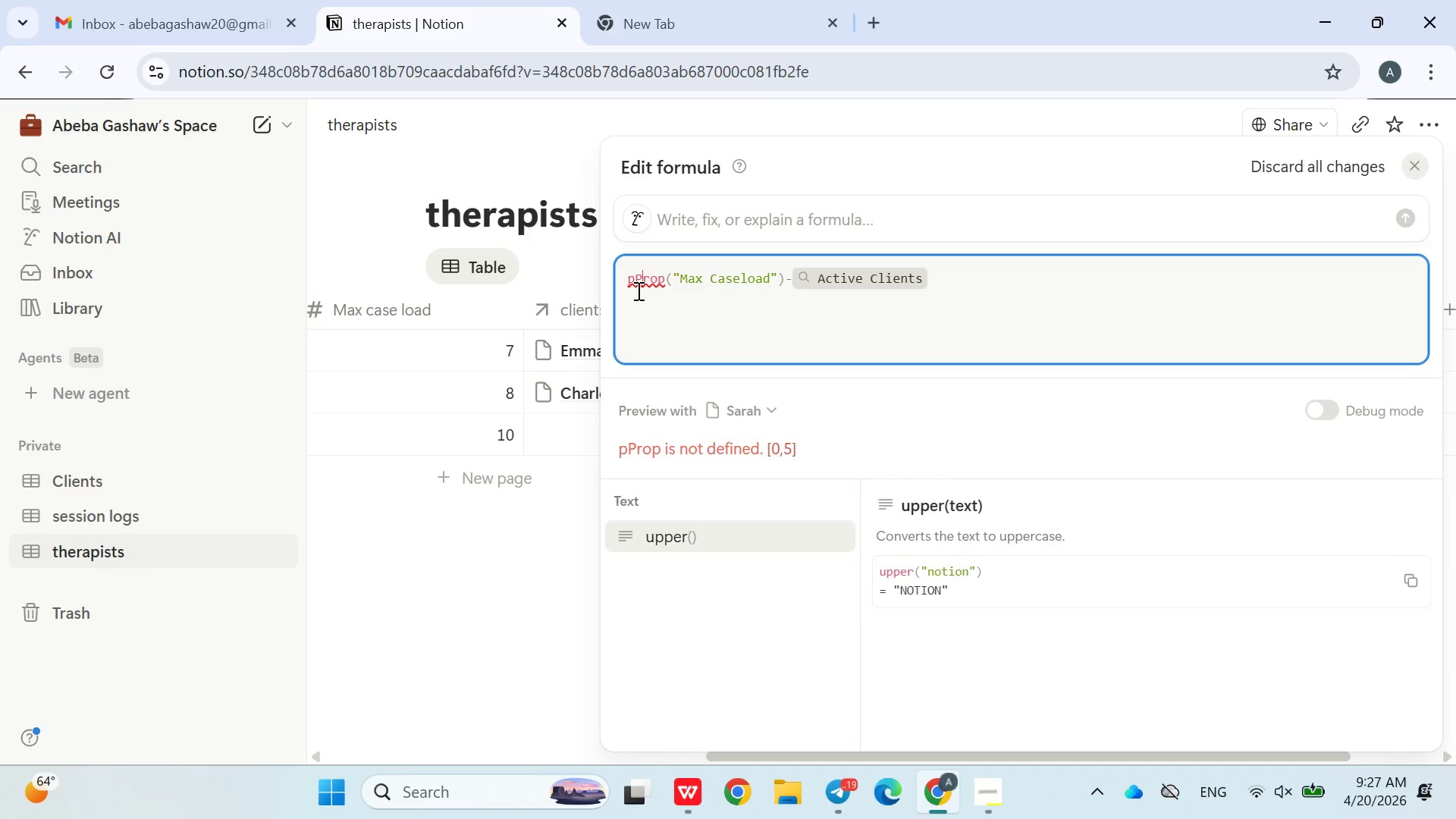 
key(Backspace)
 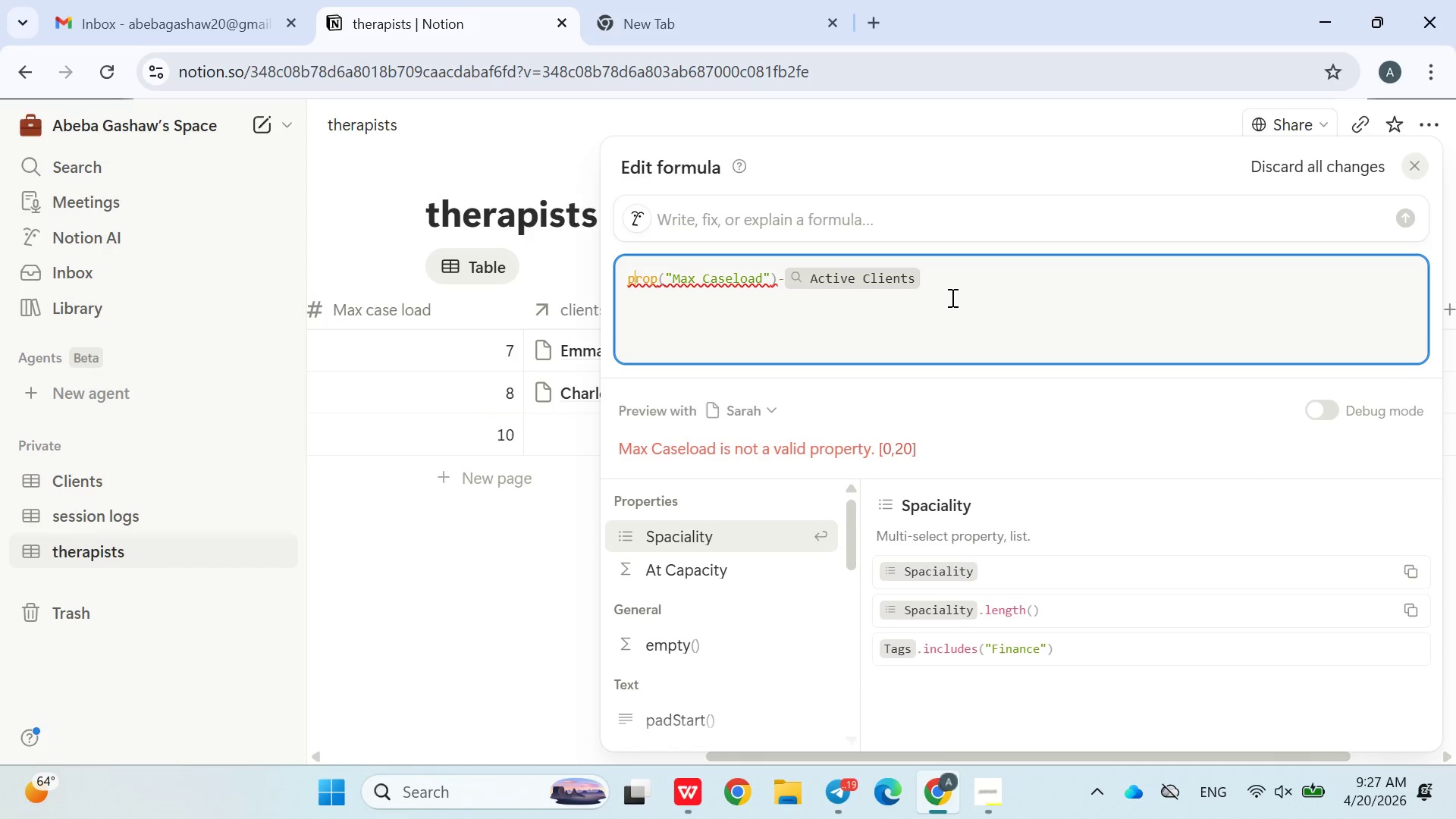 
left_click([955, 284])
 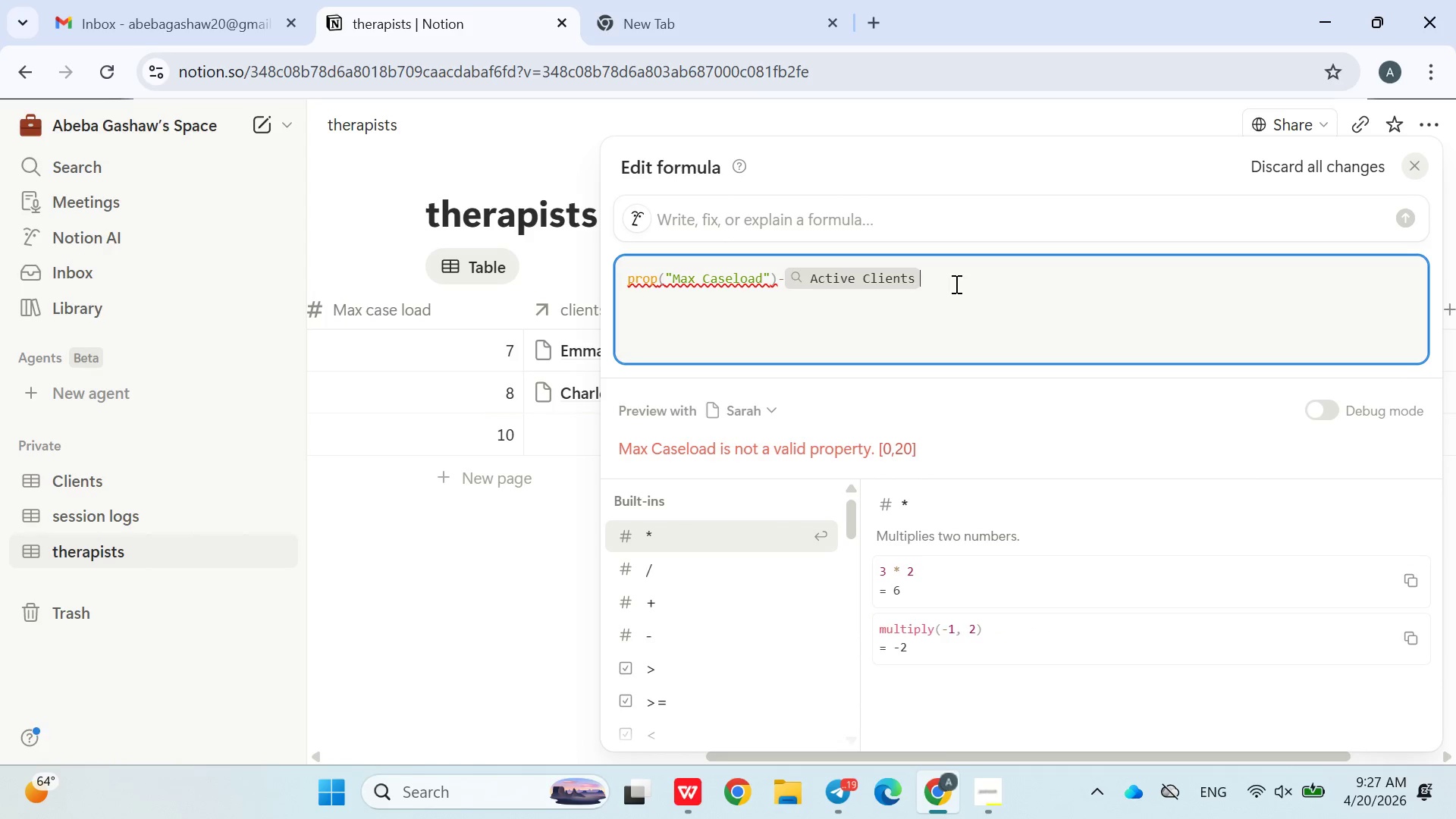 
left_click([905, 328])
 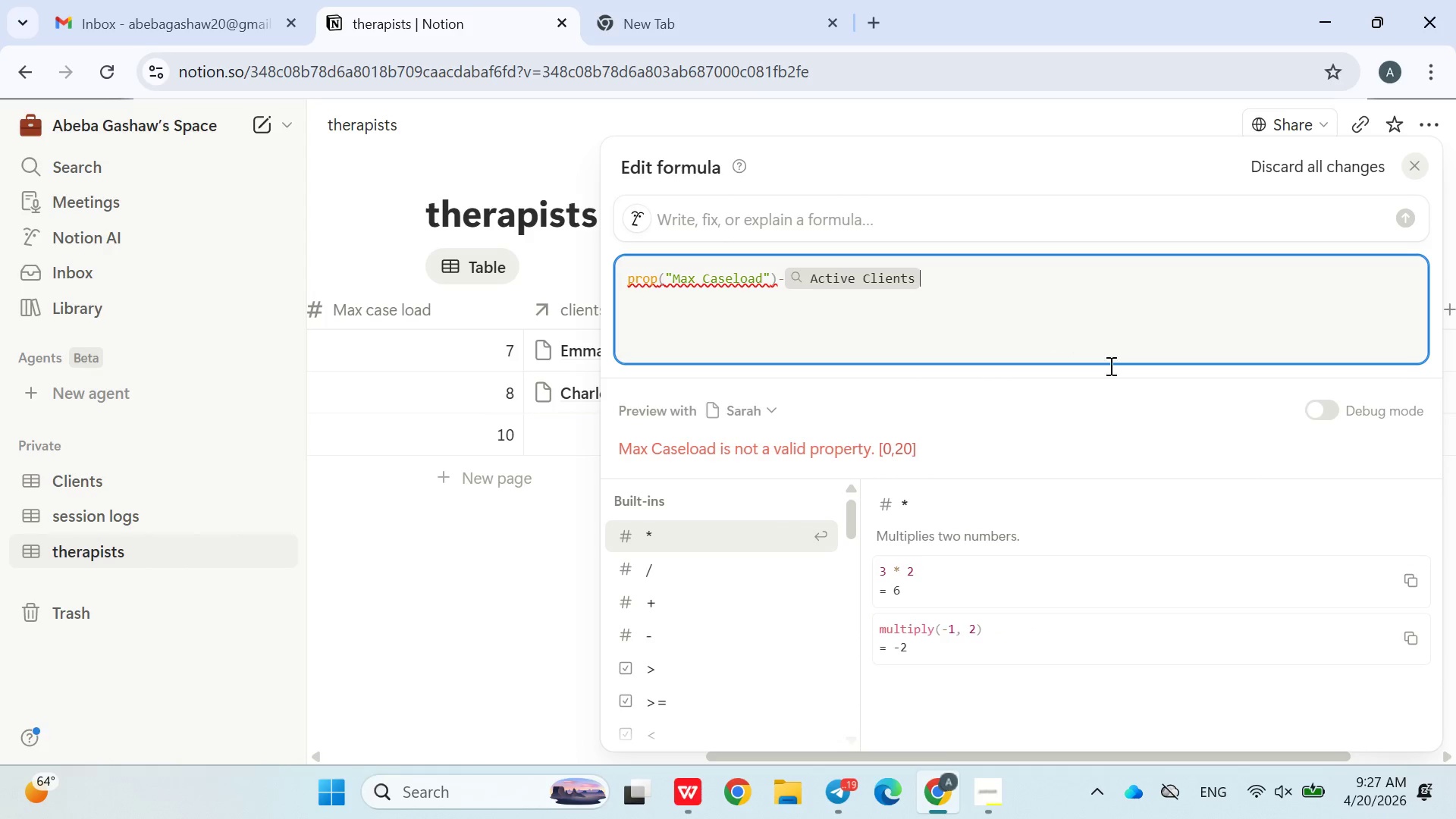 
left_click([1107, 427])
 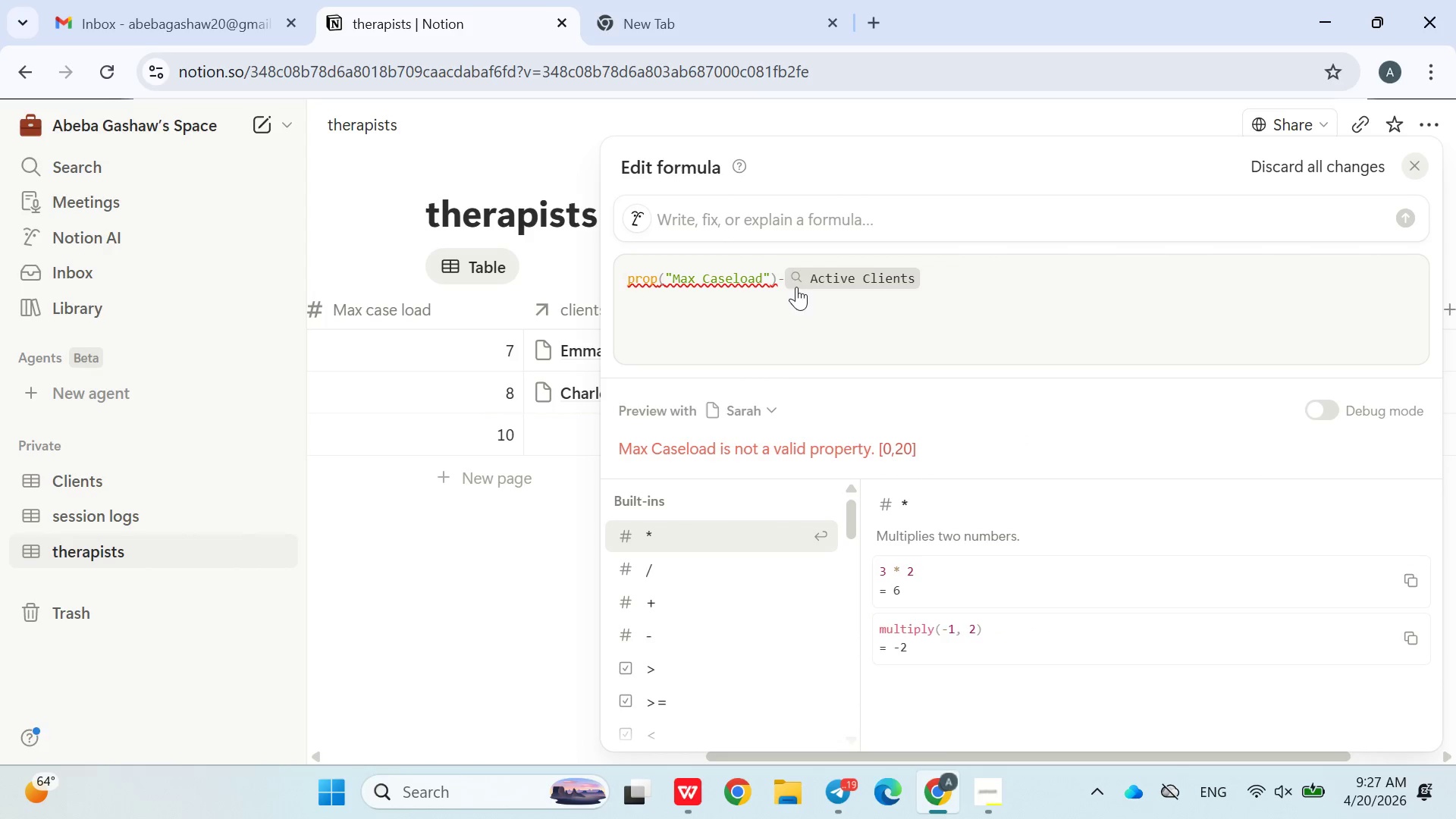 
left_click([779, 285])
 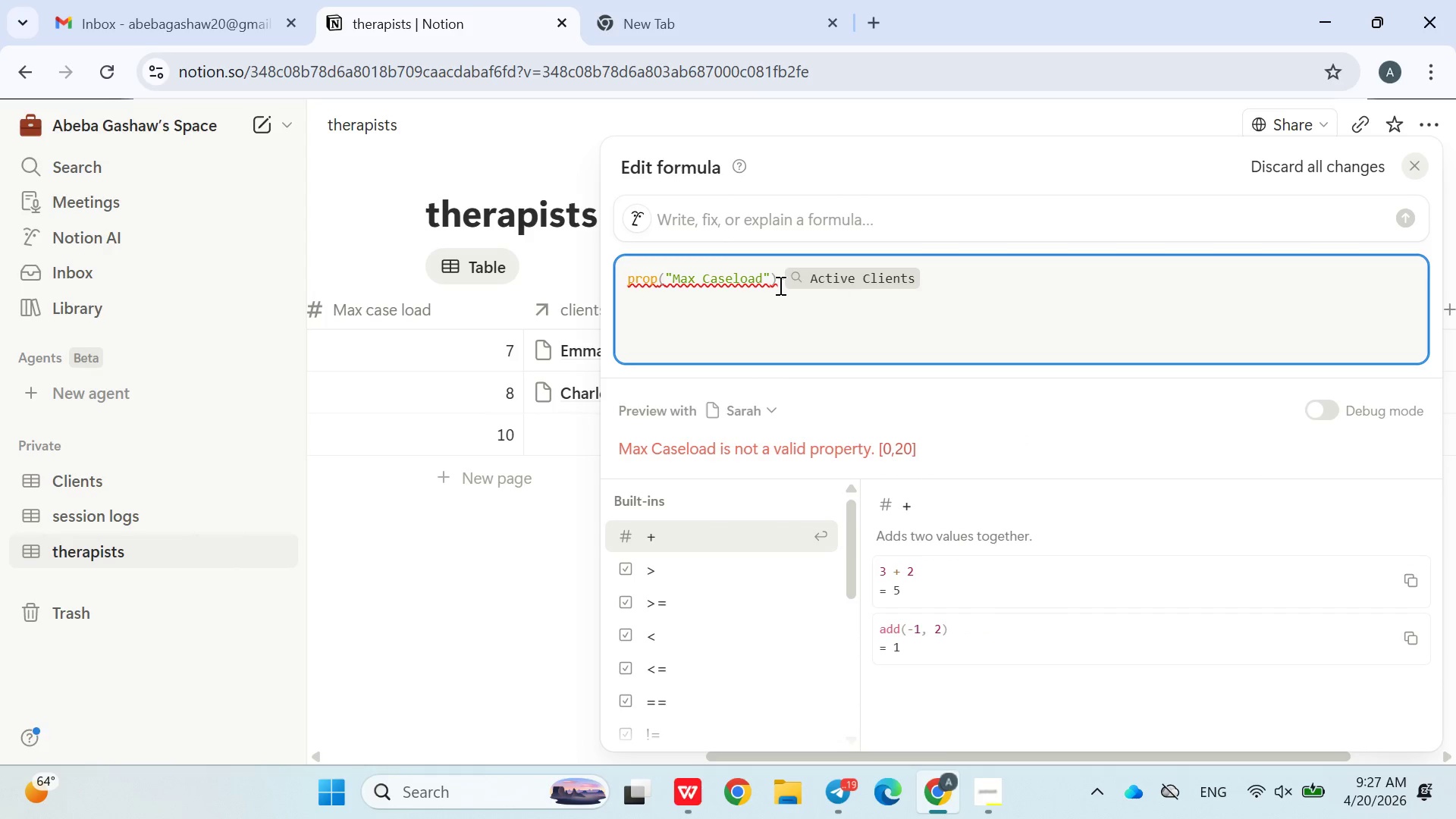 
hold_key(key=ArrowRight, duration=0.5)
 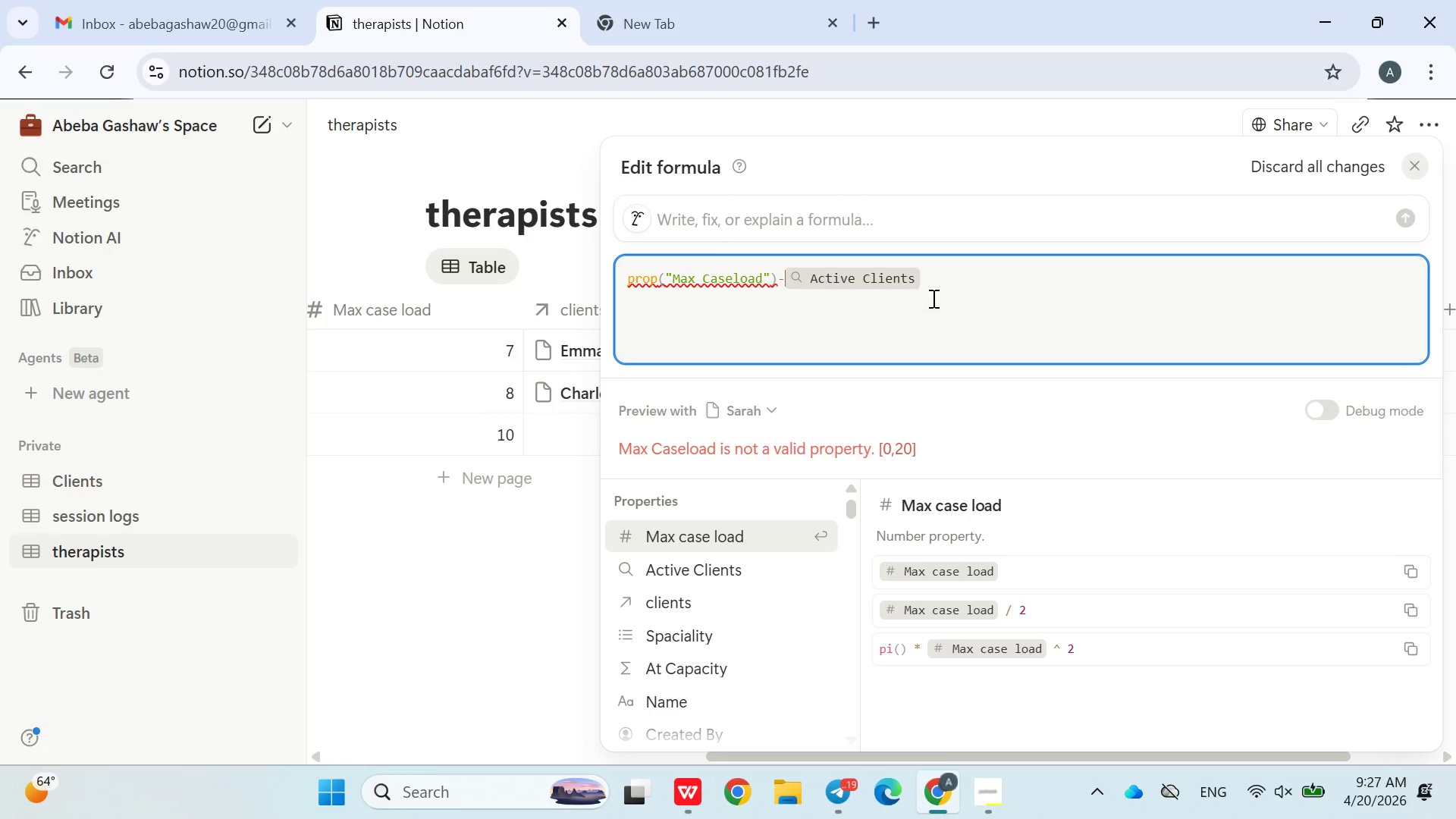 
left_click([941, 297])
 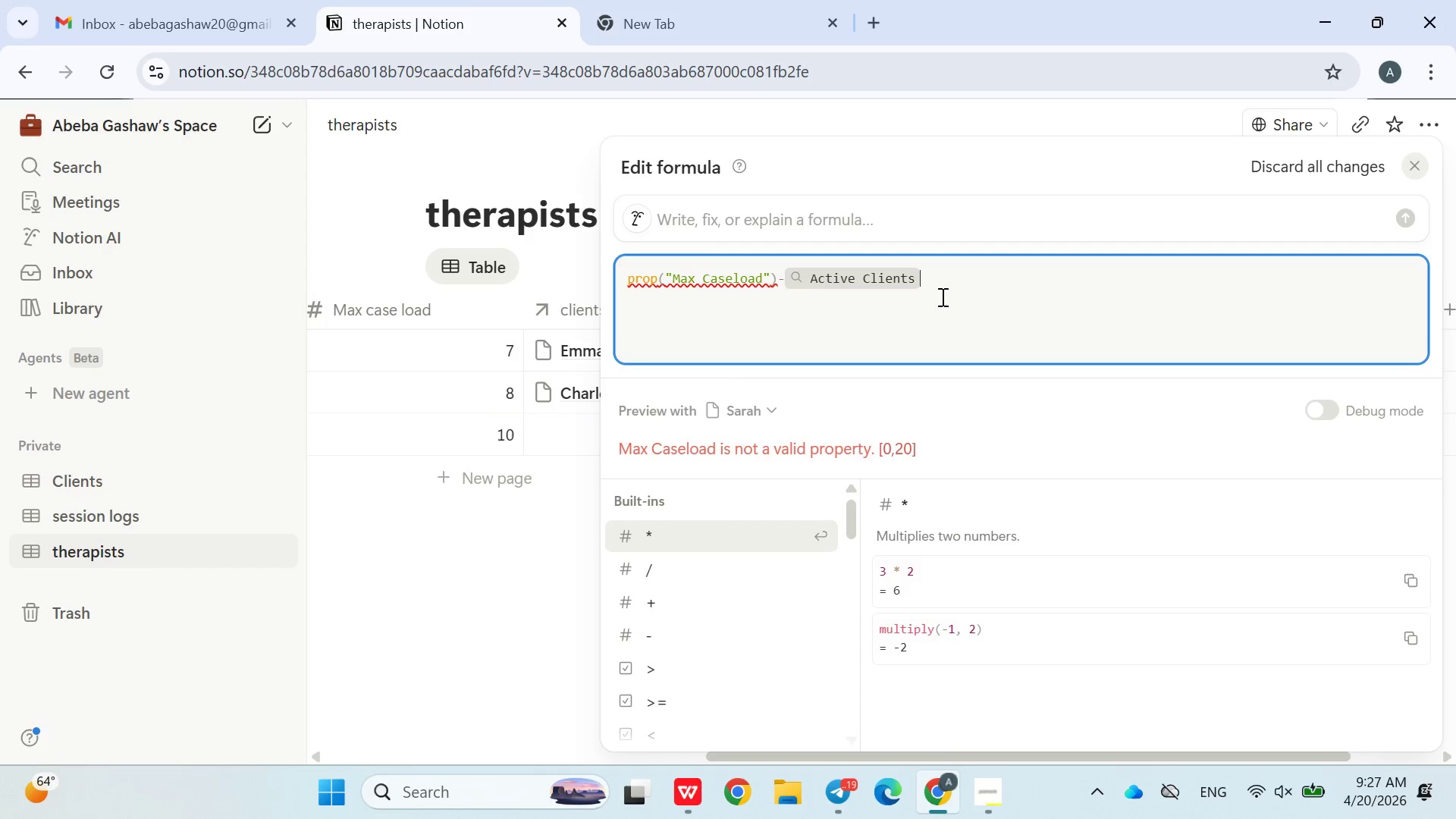 
key(Enter)
 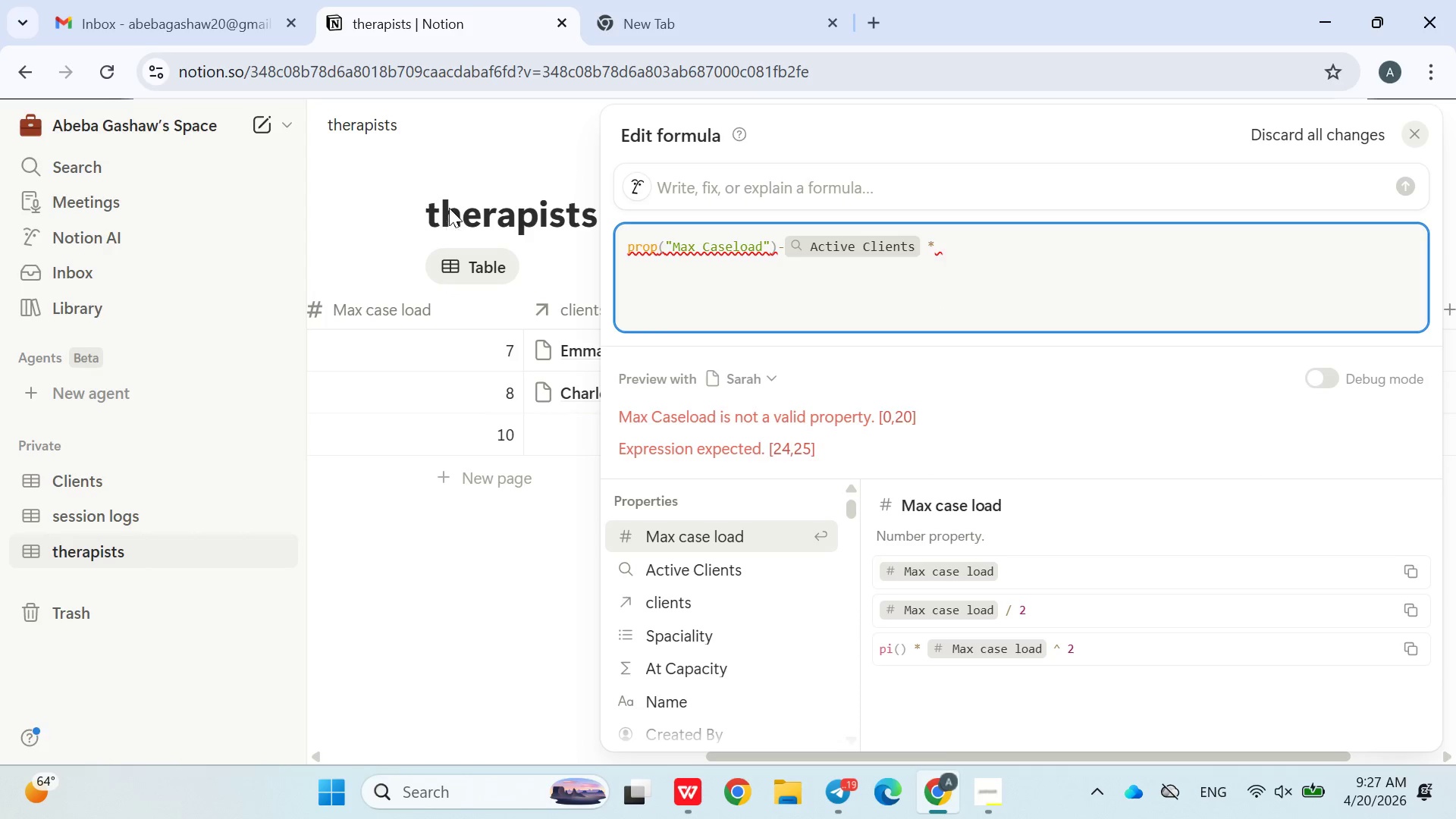 
left_click([796, 142])
 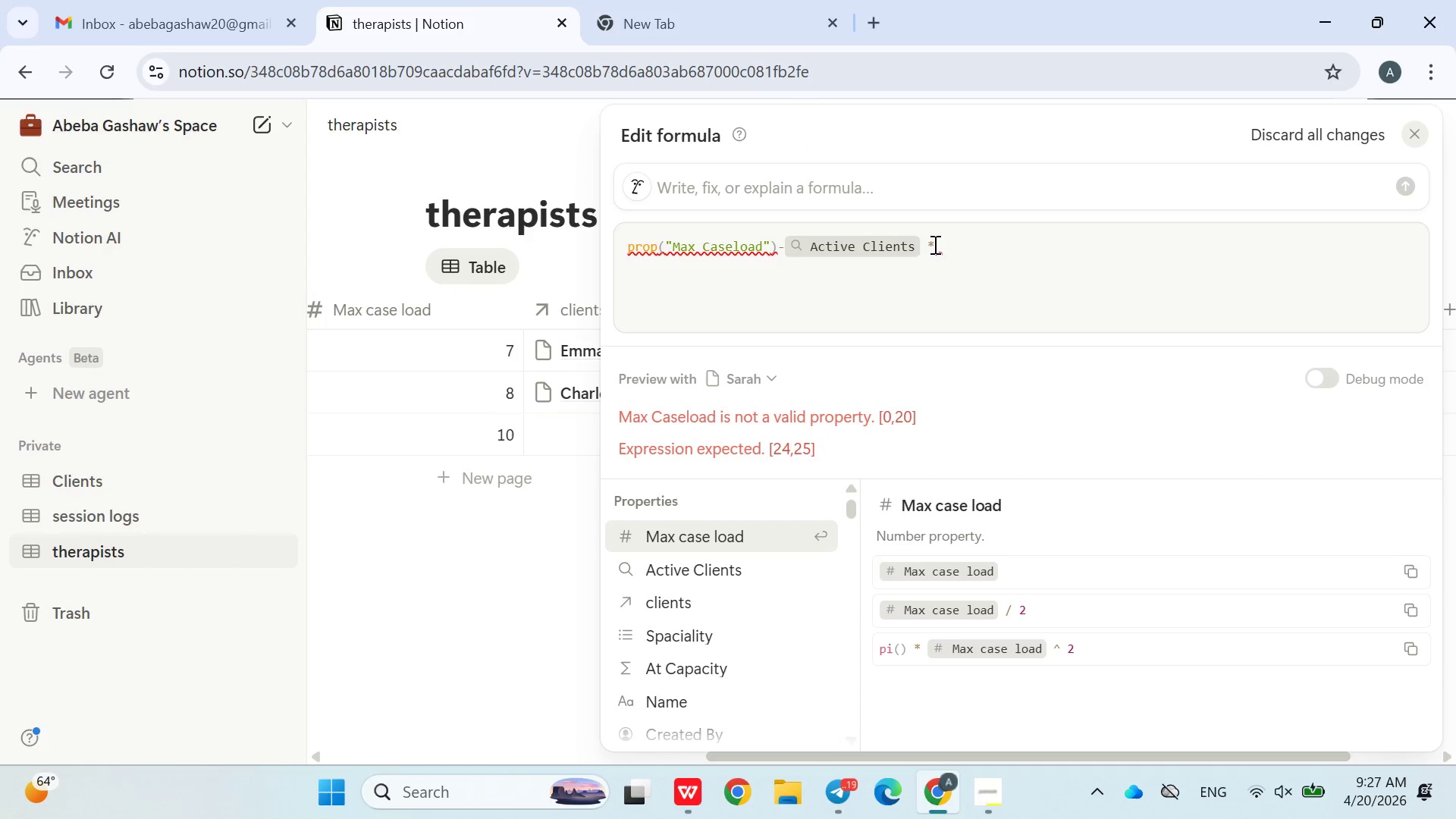 
left_click([937, 240])
 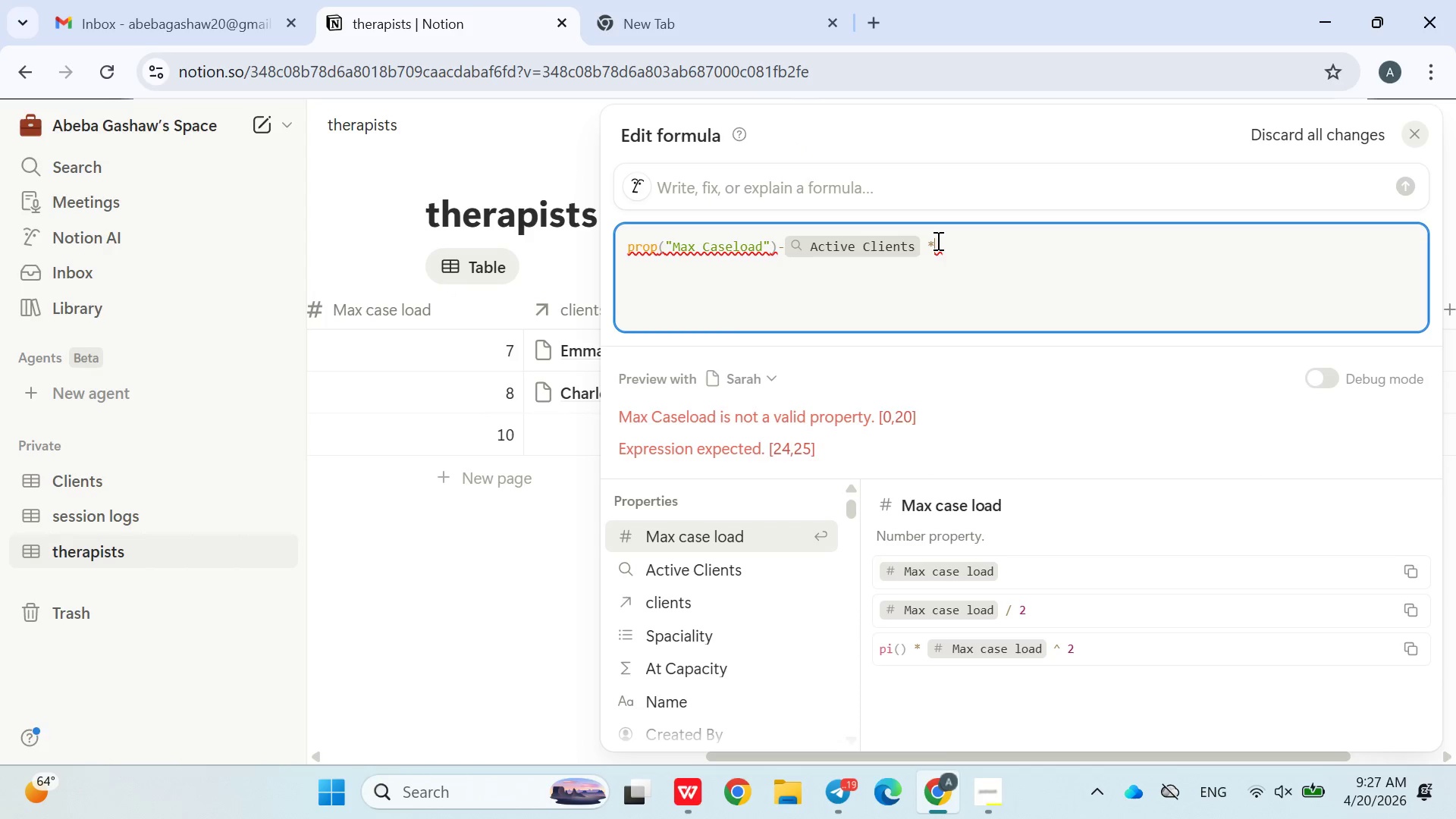 
key(Backspace)
 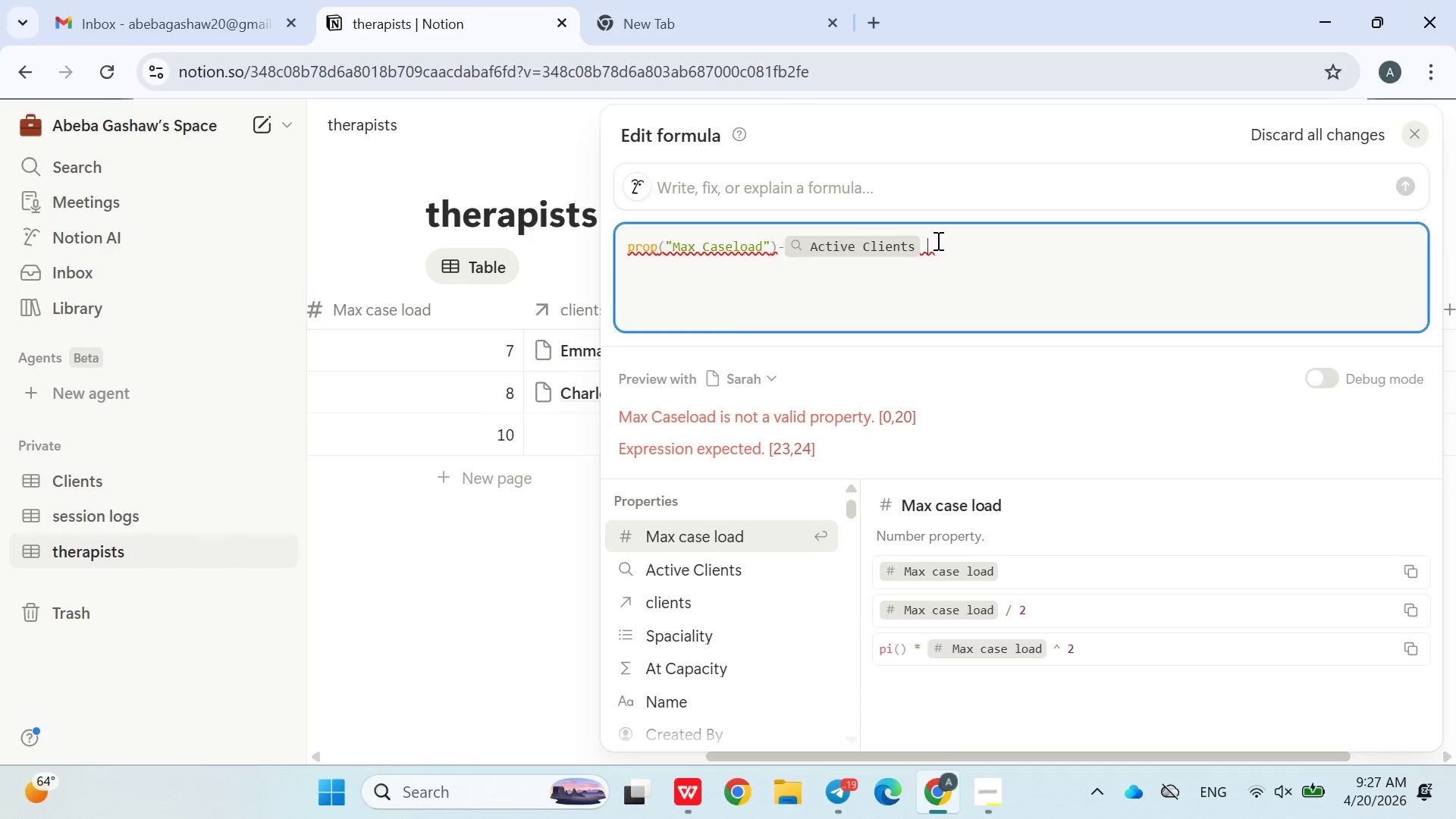 
key(Backspace)
 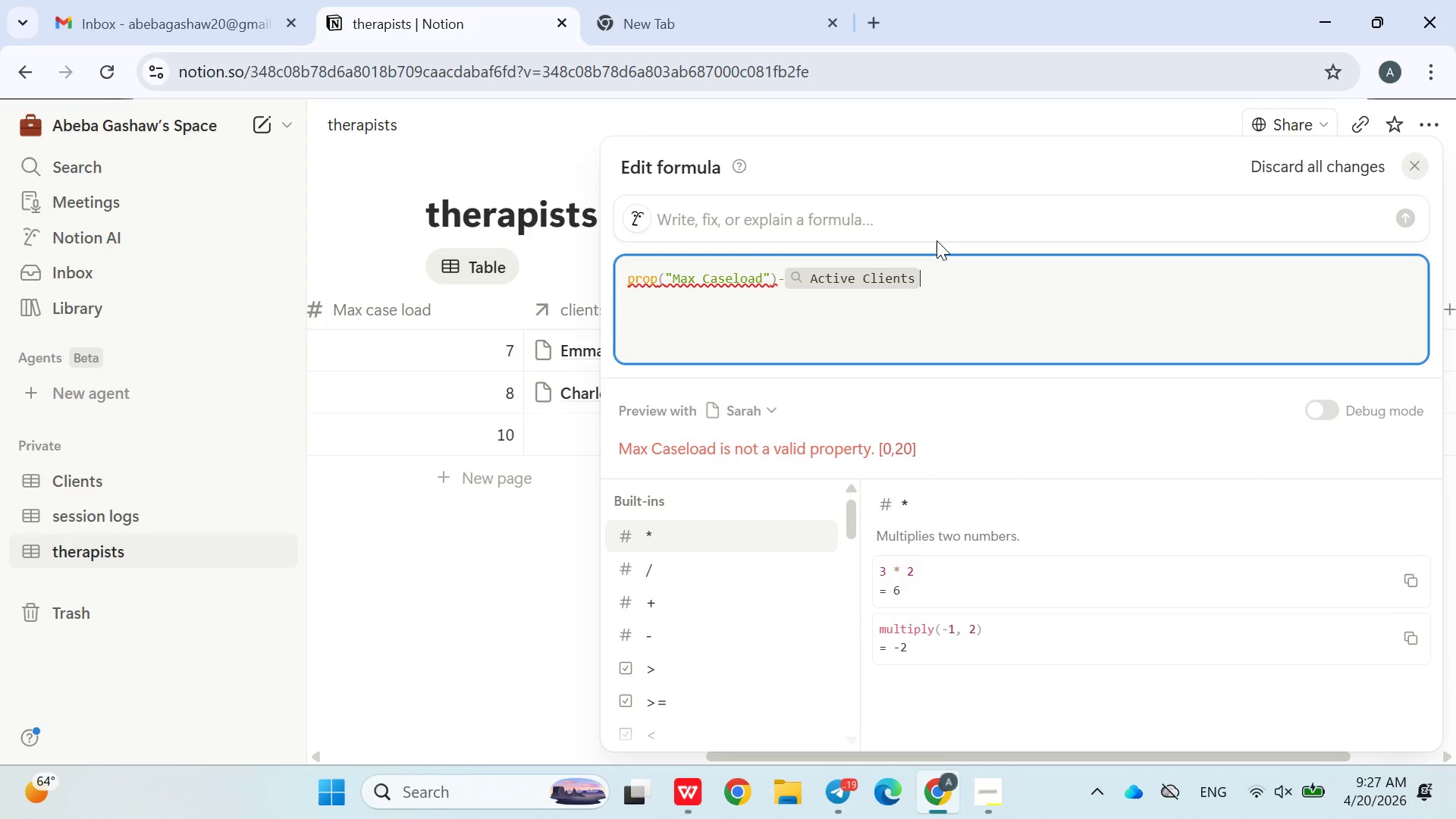 
key(Backspace)
 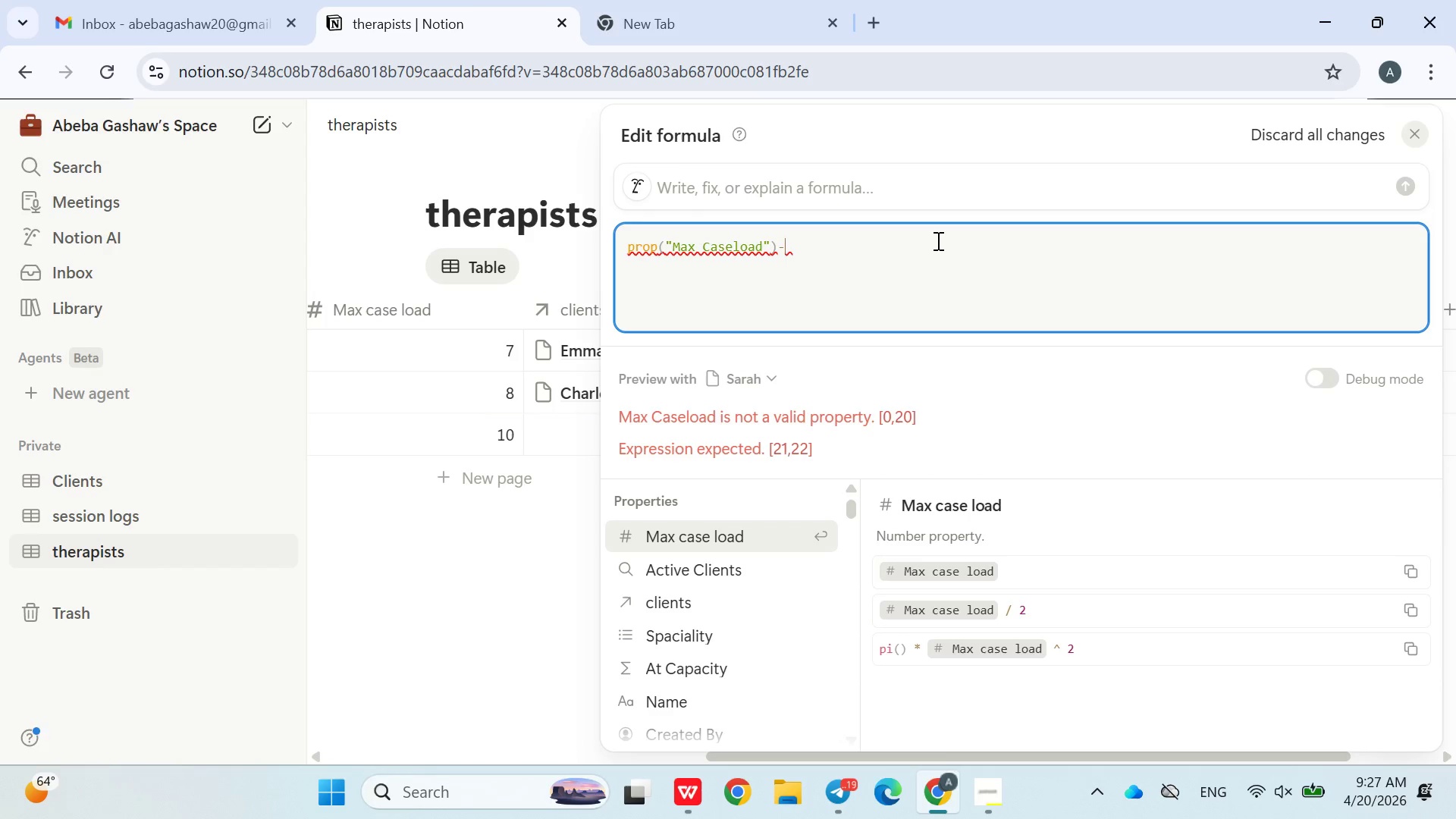 
type(pre)
key(Backspace)
type(op)
 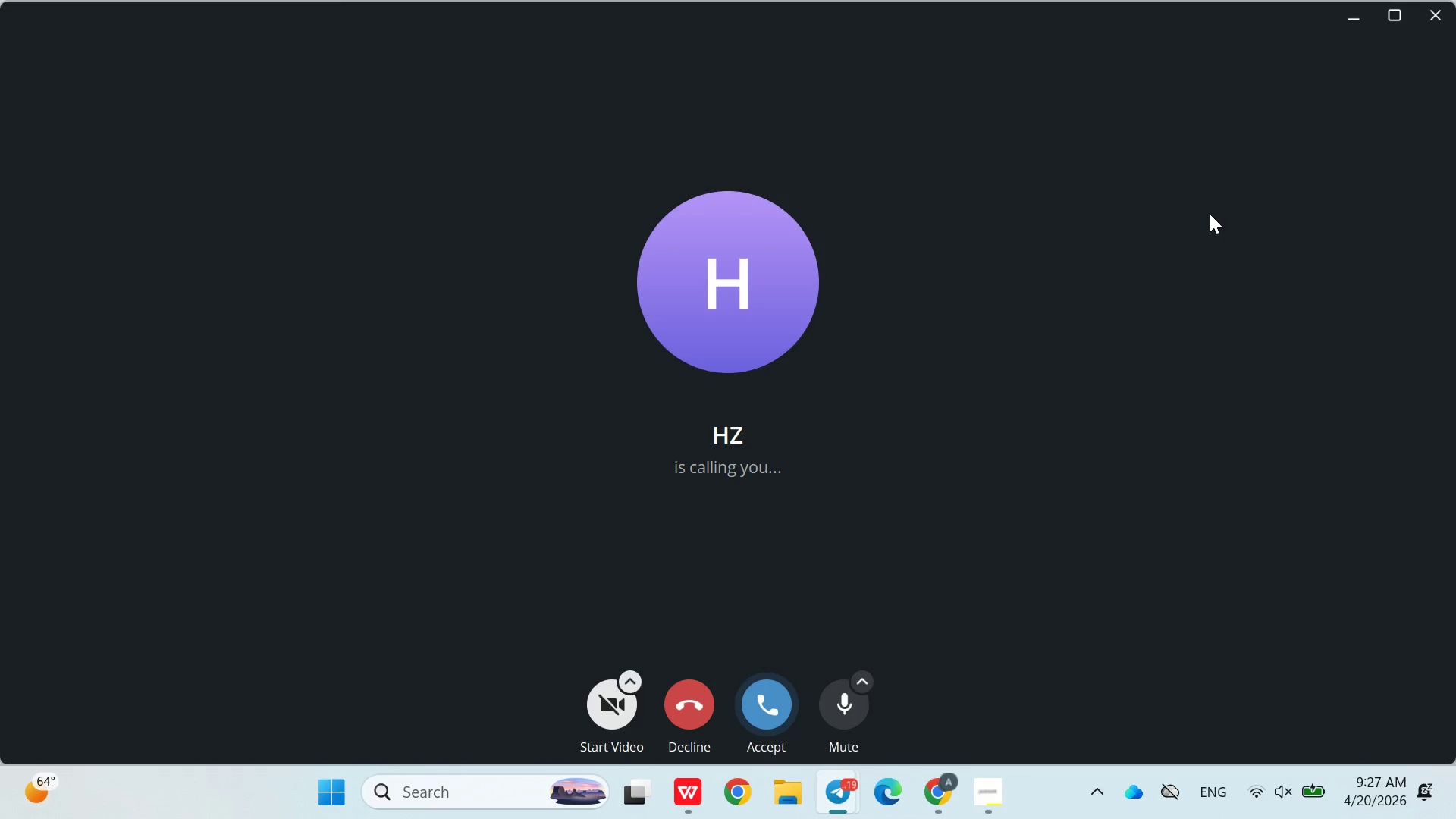 
left_click([1346, 15])
 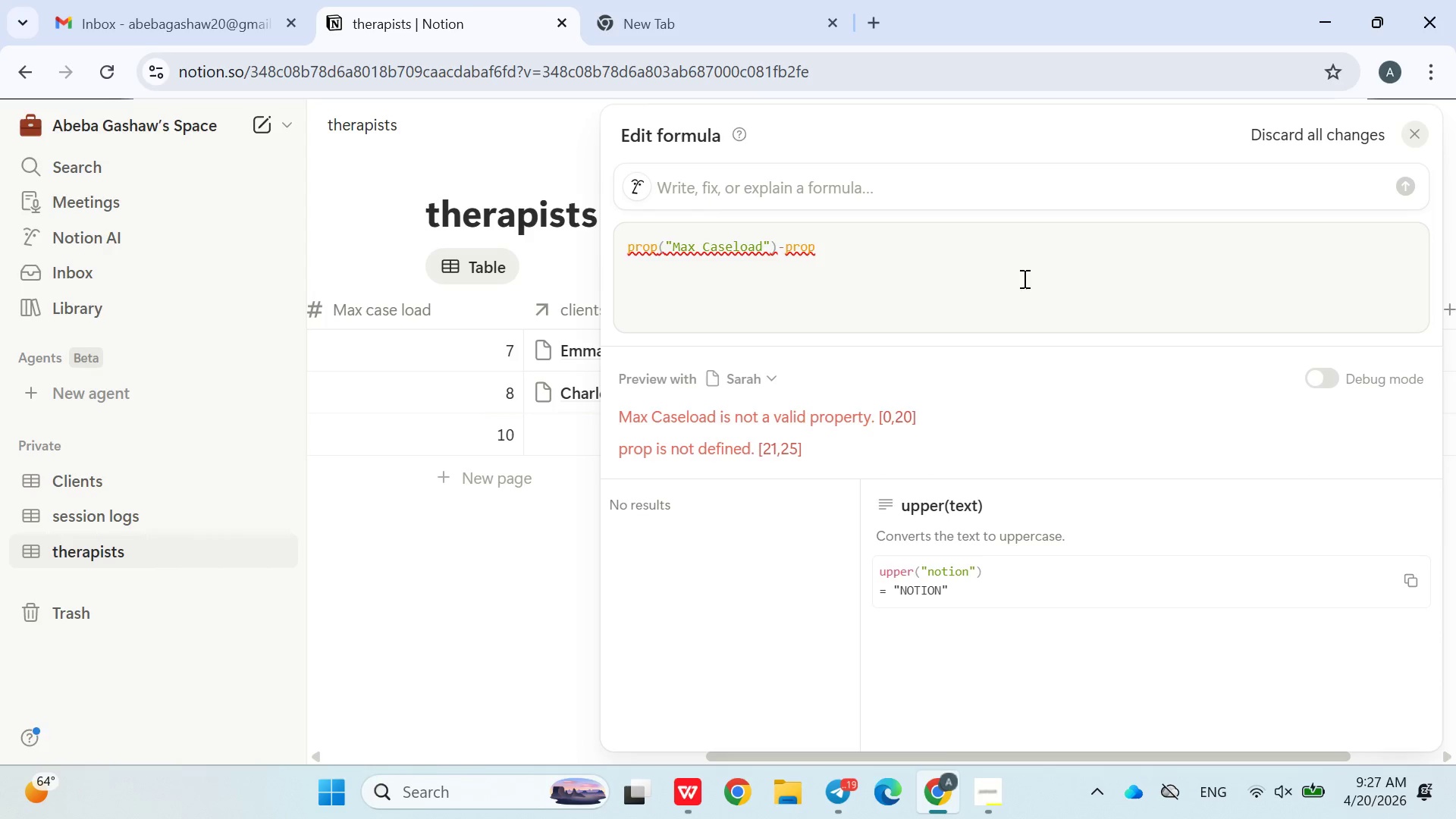 
wait(9.2)
 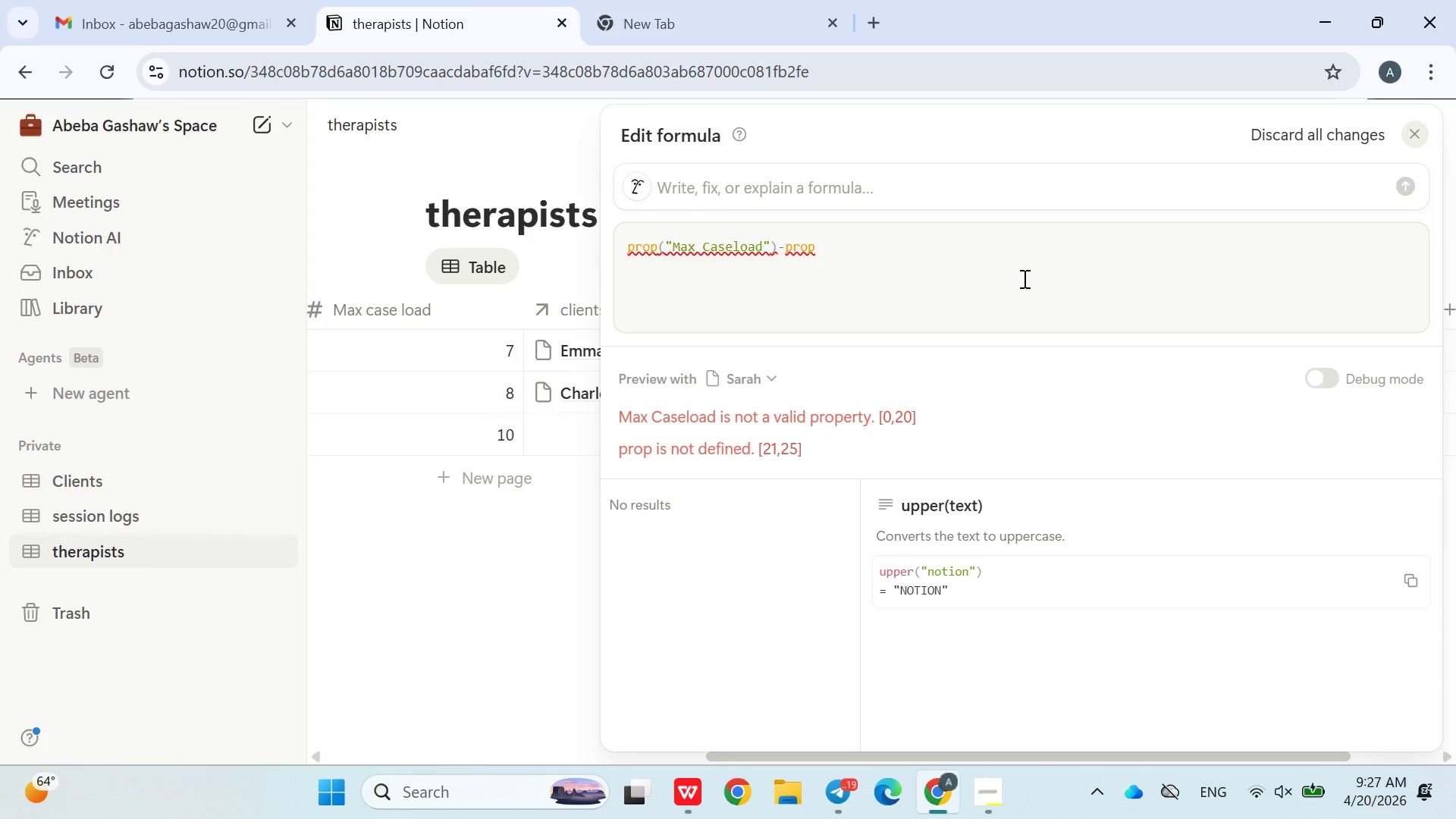 
left_click_drag(start_coordinate=[1023, 278], to_coordinate=[889, 228])
 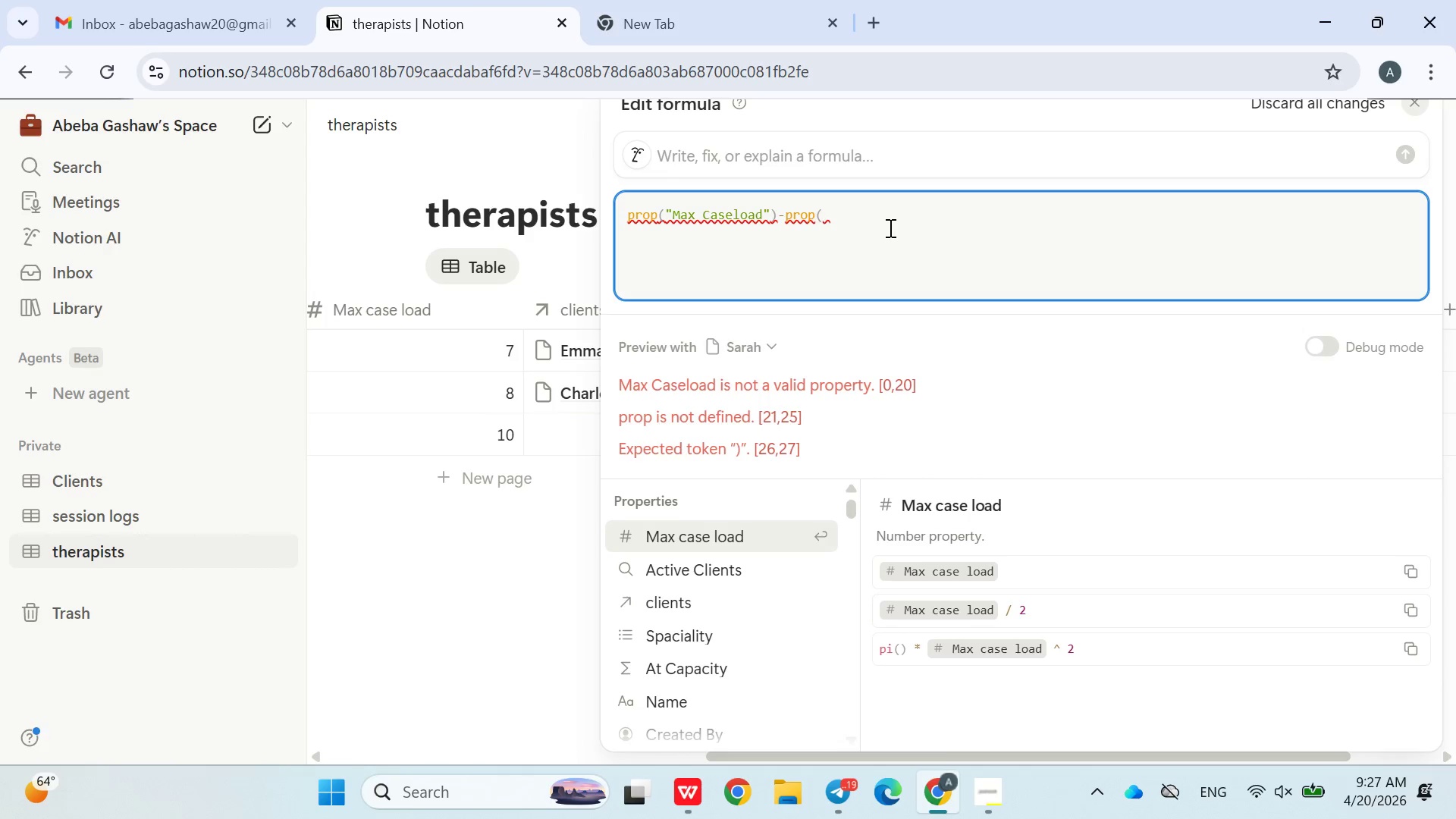 
key(ArrowLeft)
 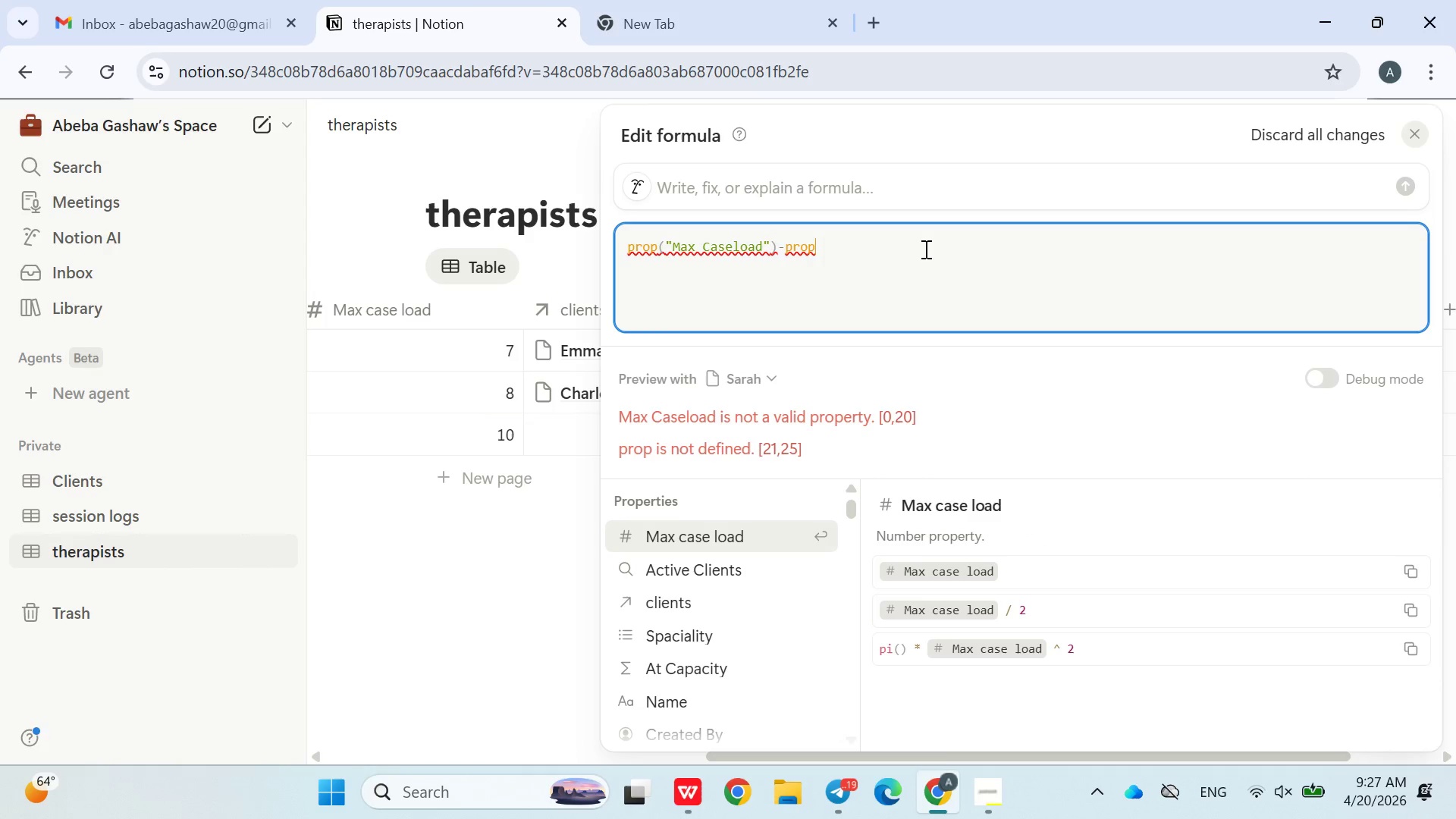 
type(())
 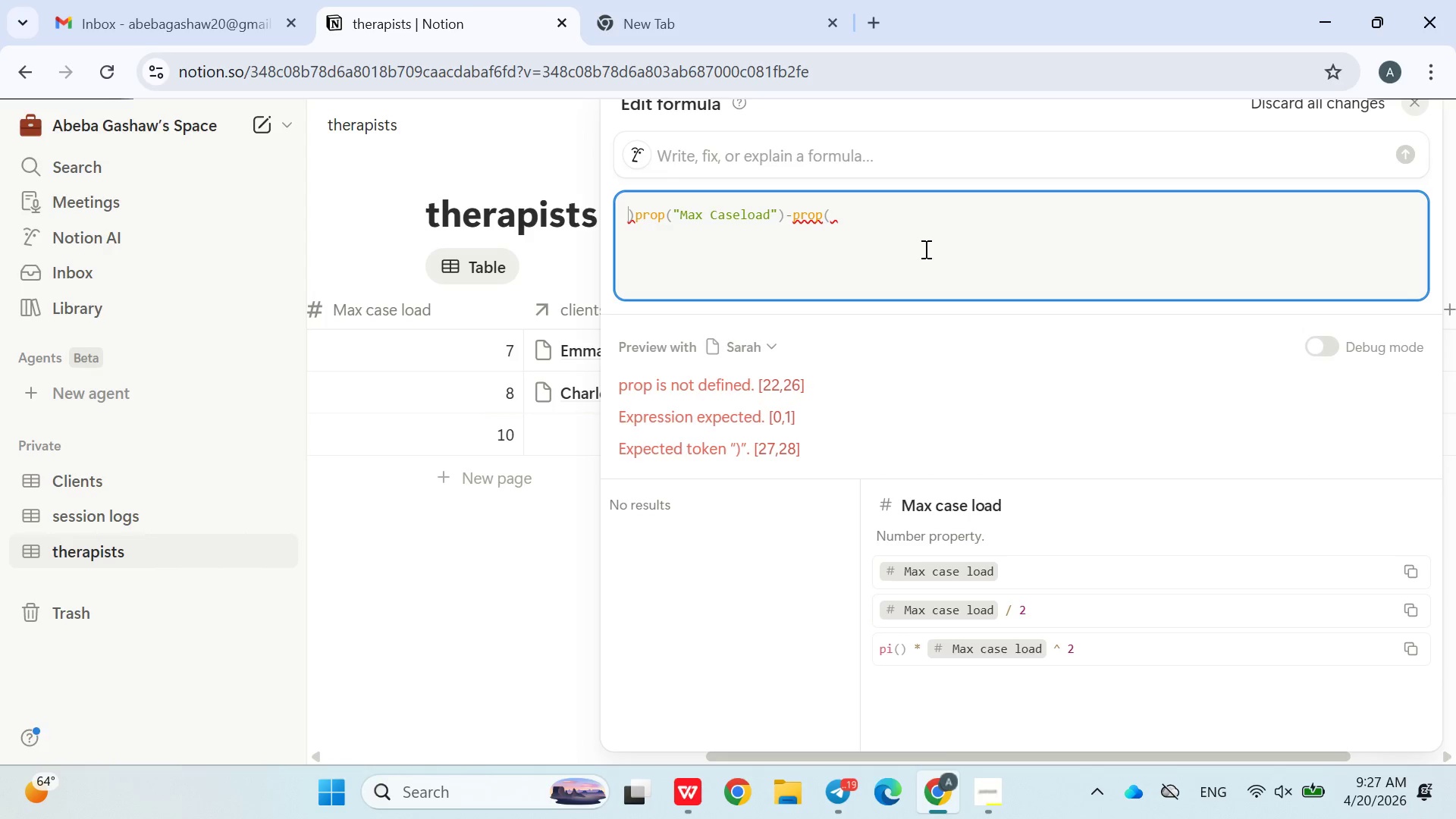 
key(ArrowRight)
 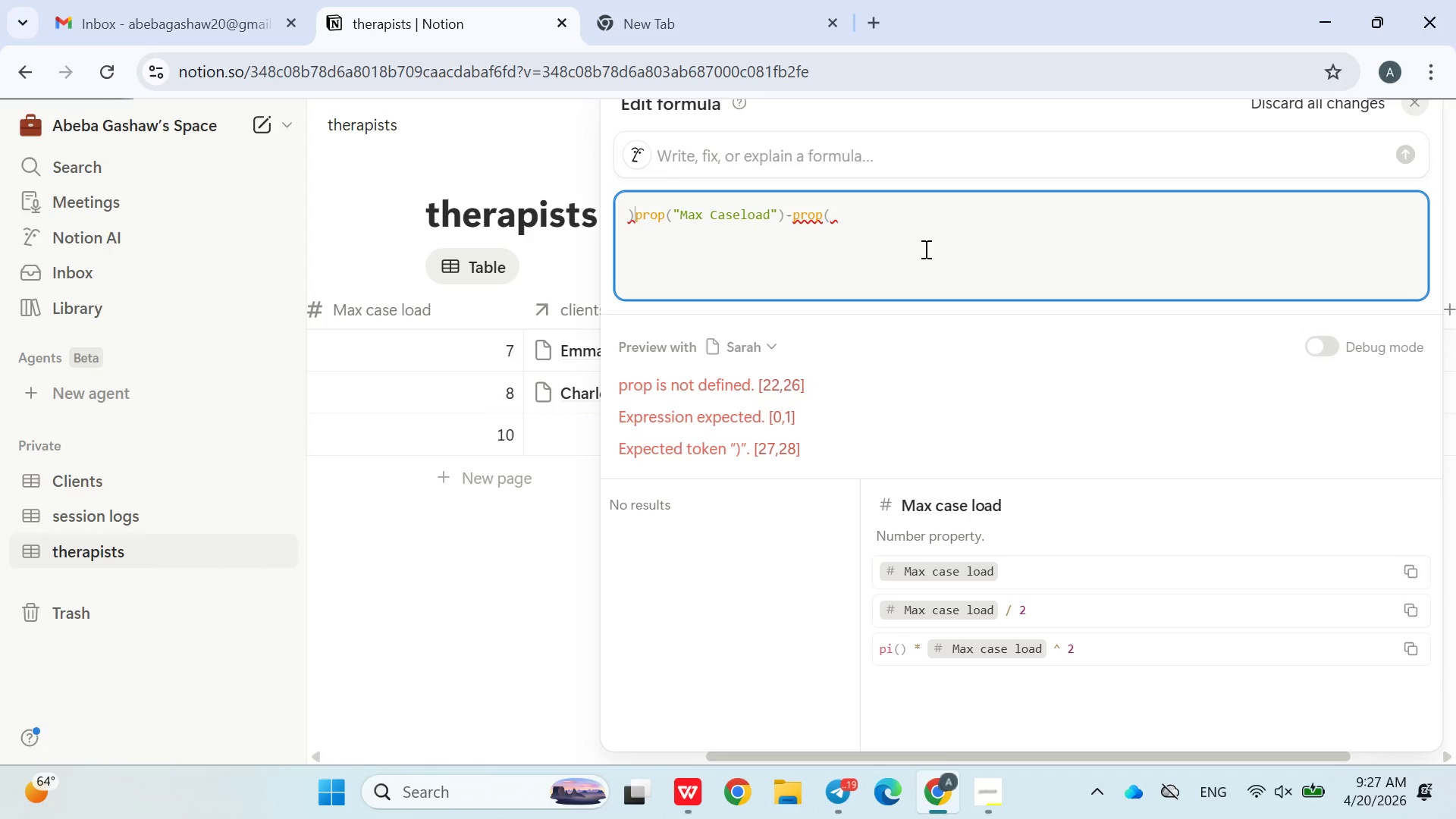 
key(Backspace)
 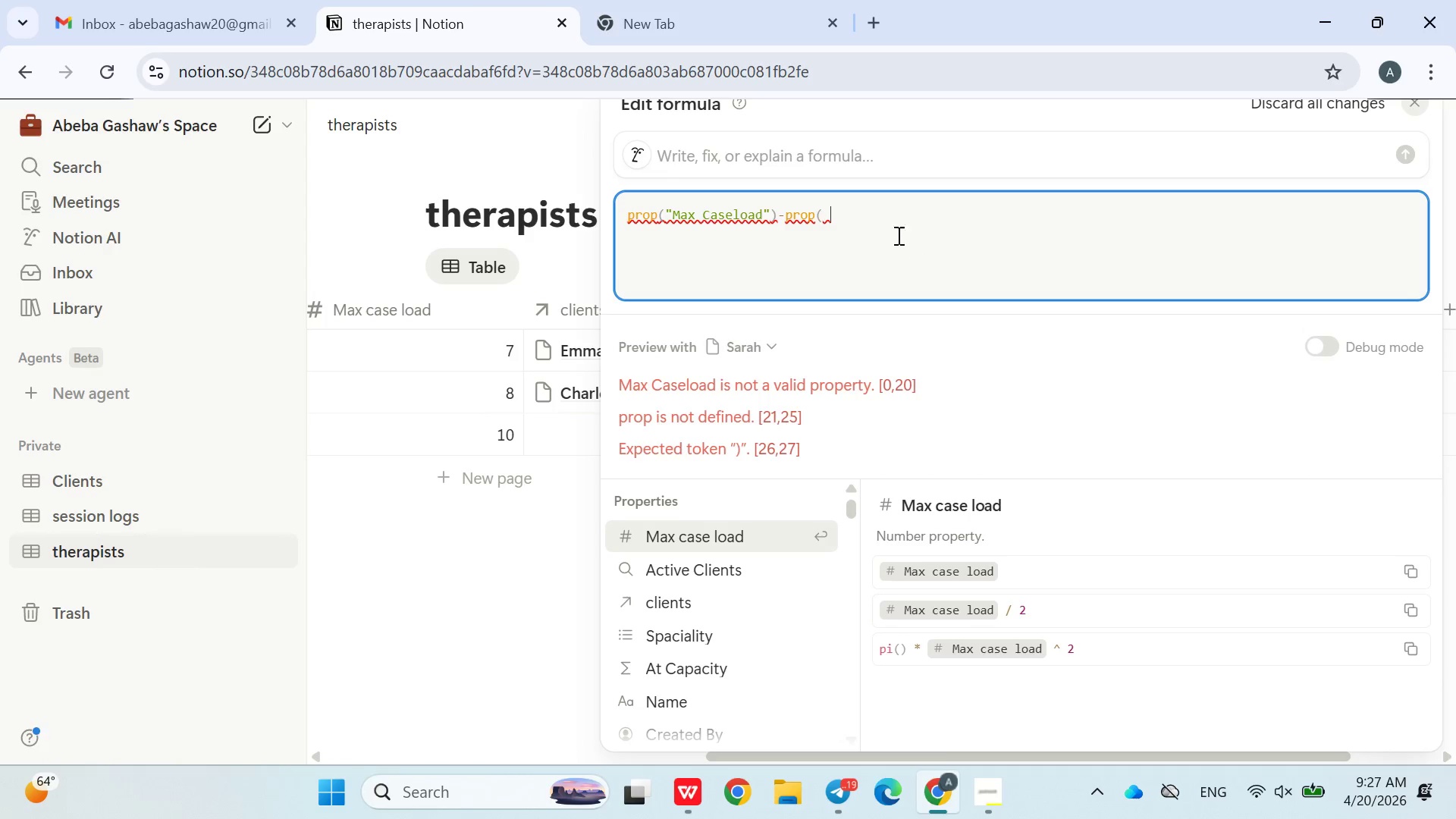 
left_click([889, 228])
 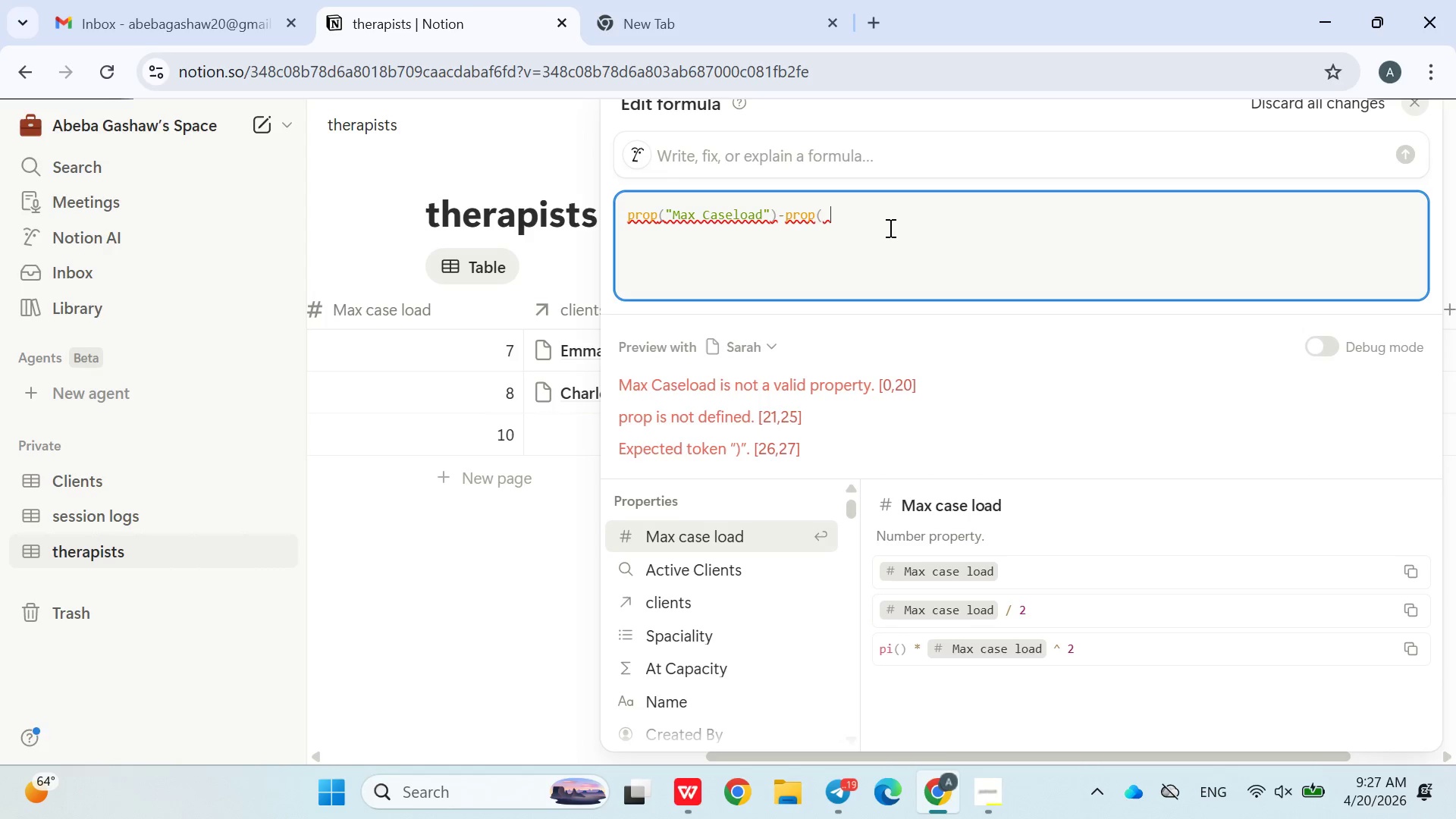 
key(Shift+0)
 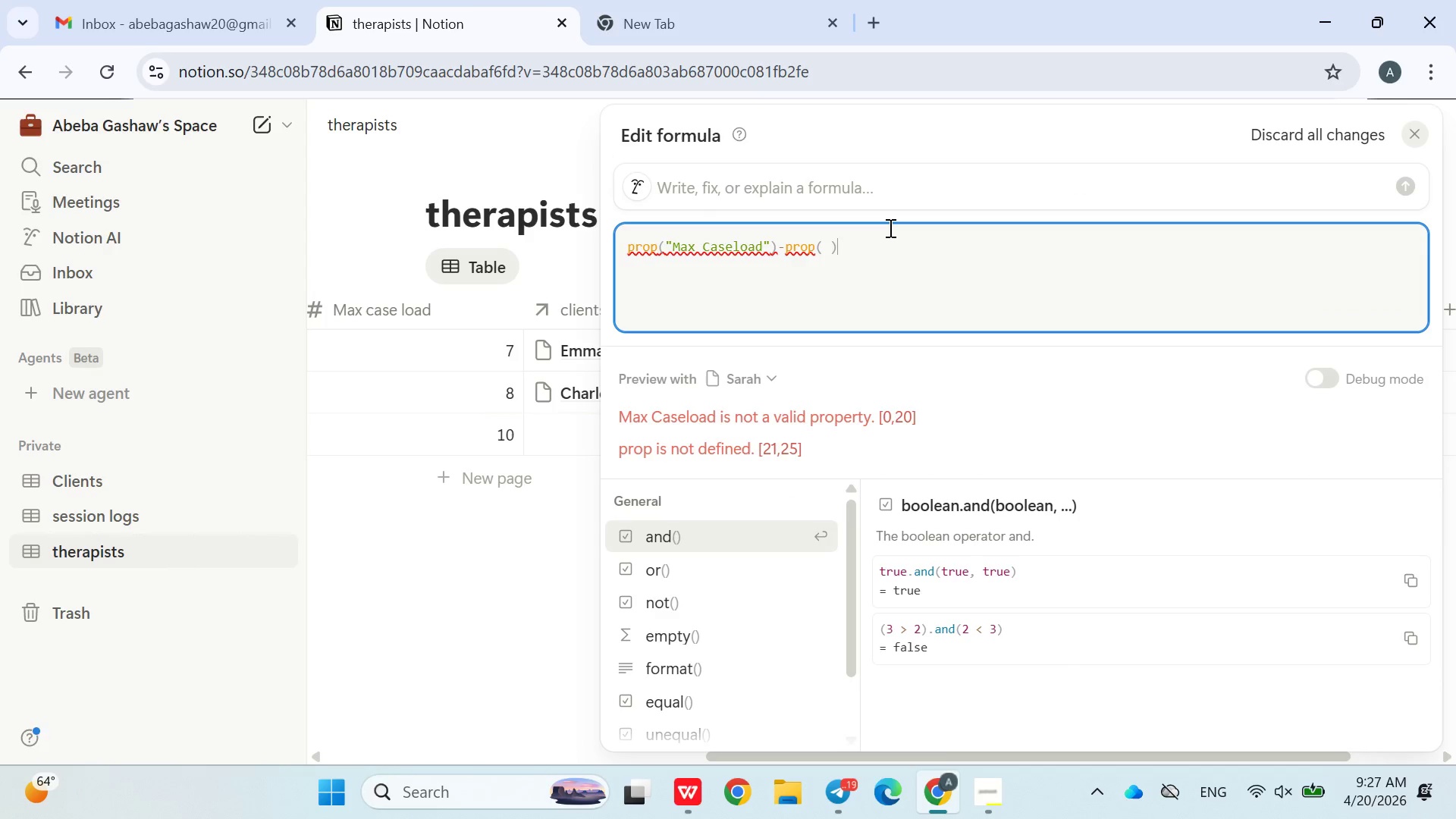 
key(ArrowLeft)
 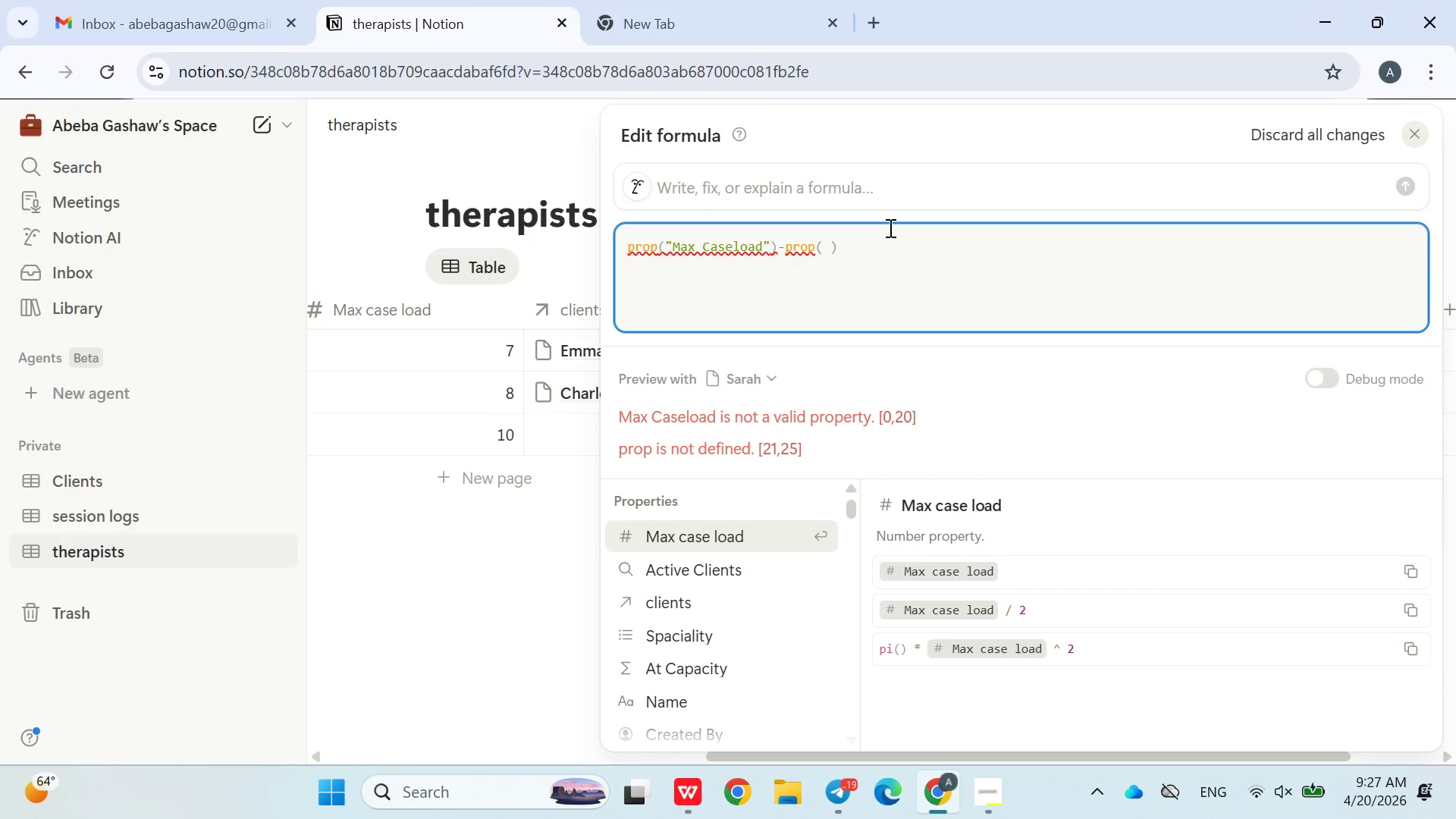 
key(Backspace)
 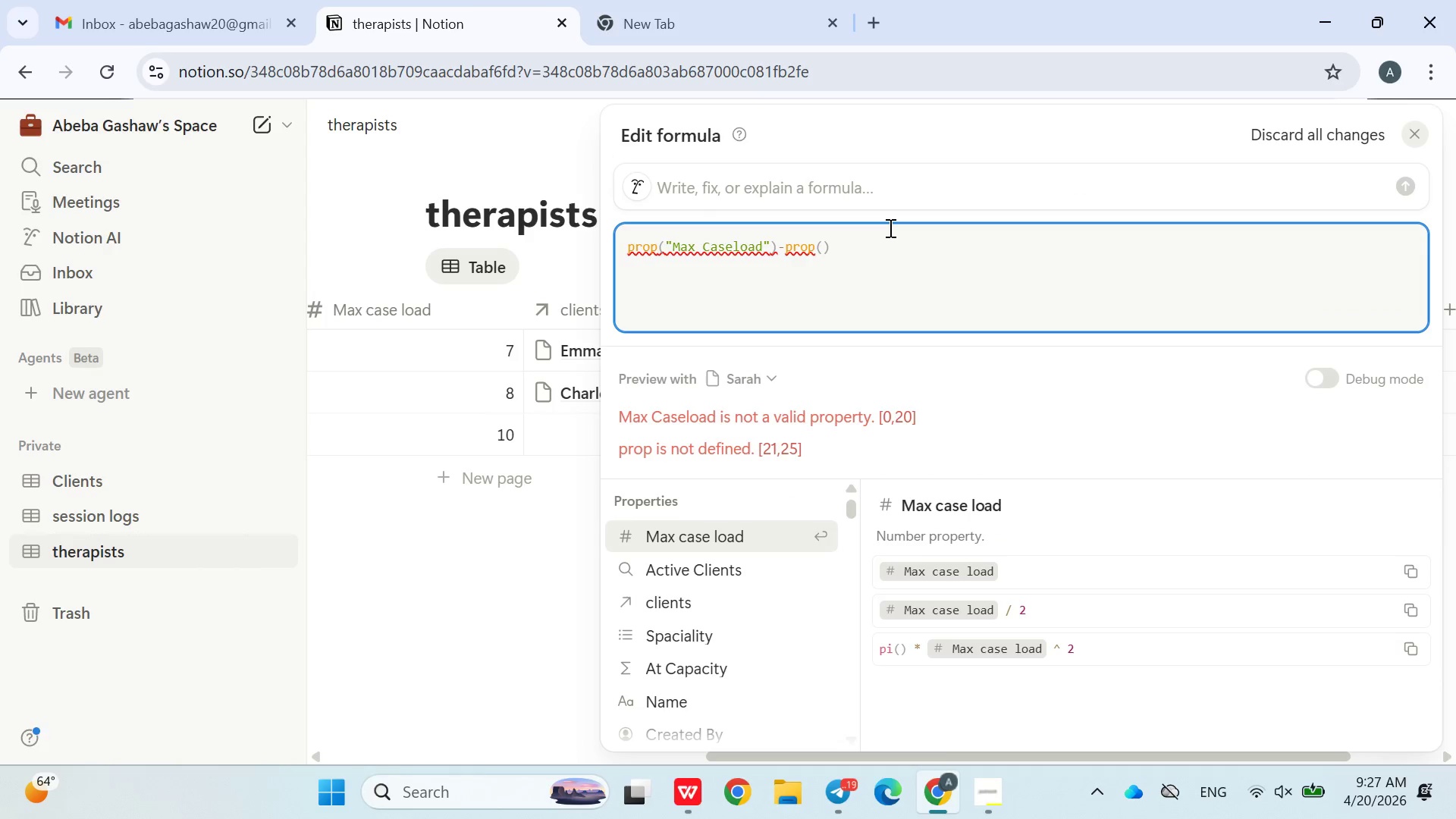 
key(Shift+Quote)
 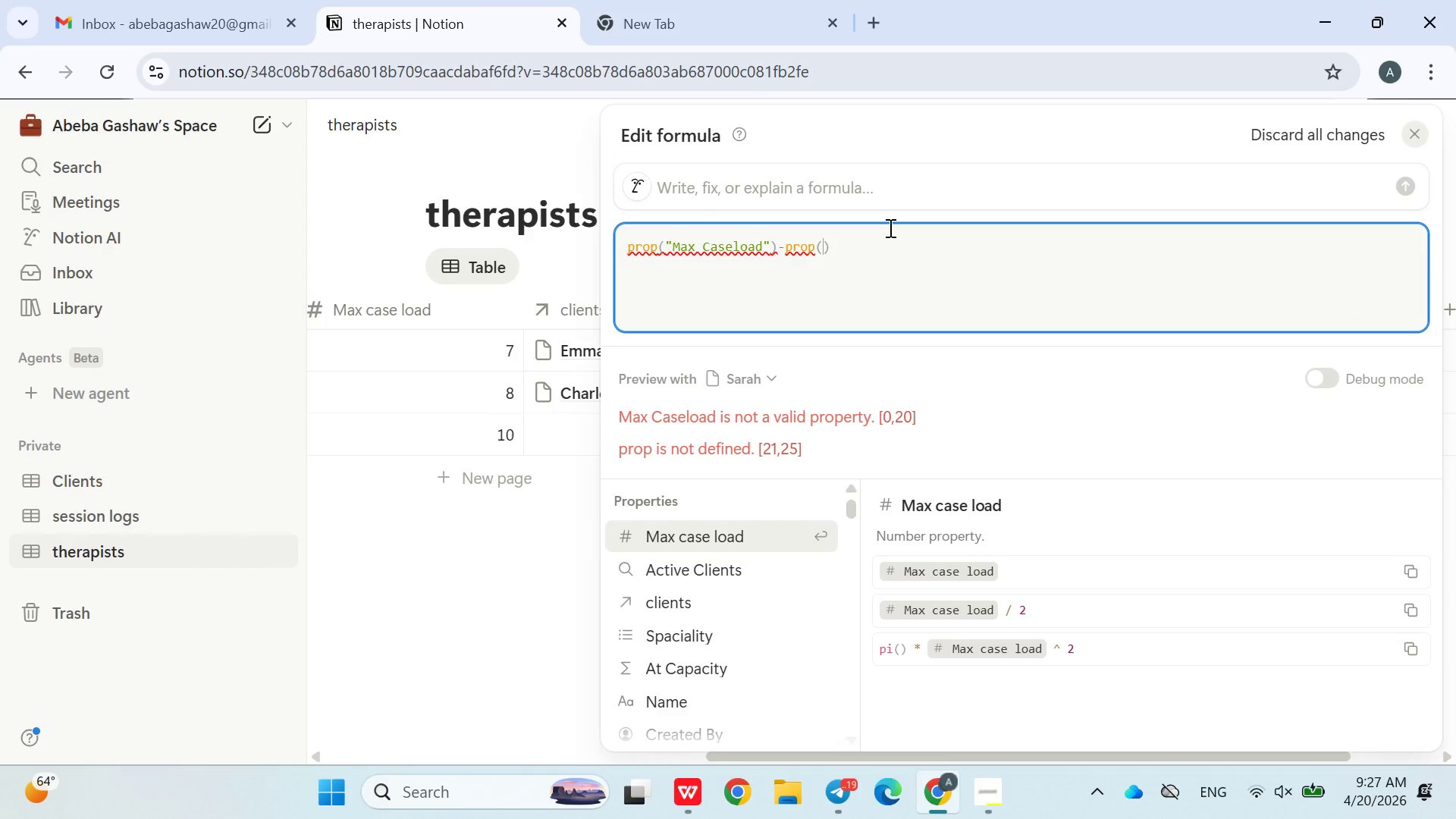 
key(Shift+Quote)
 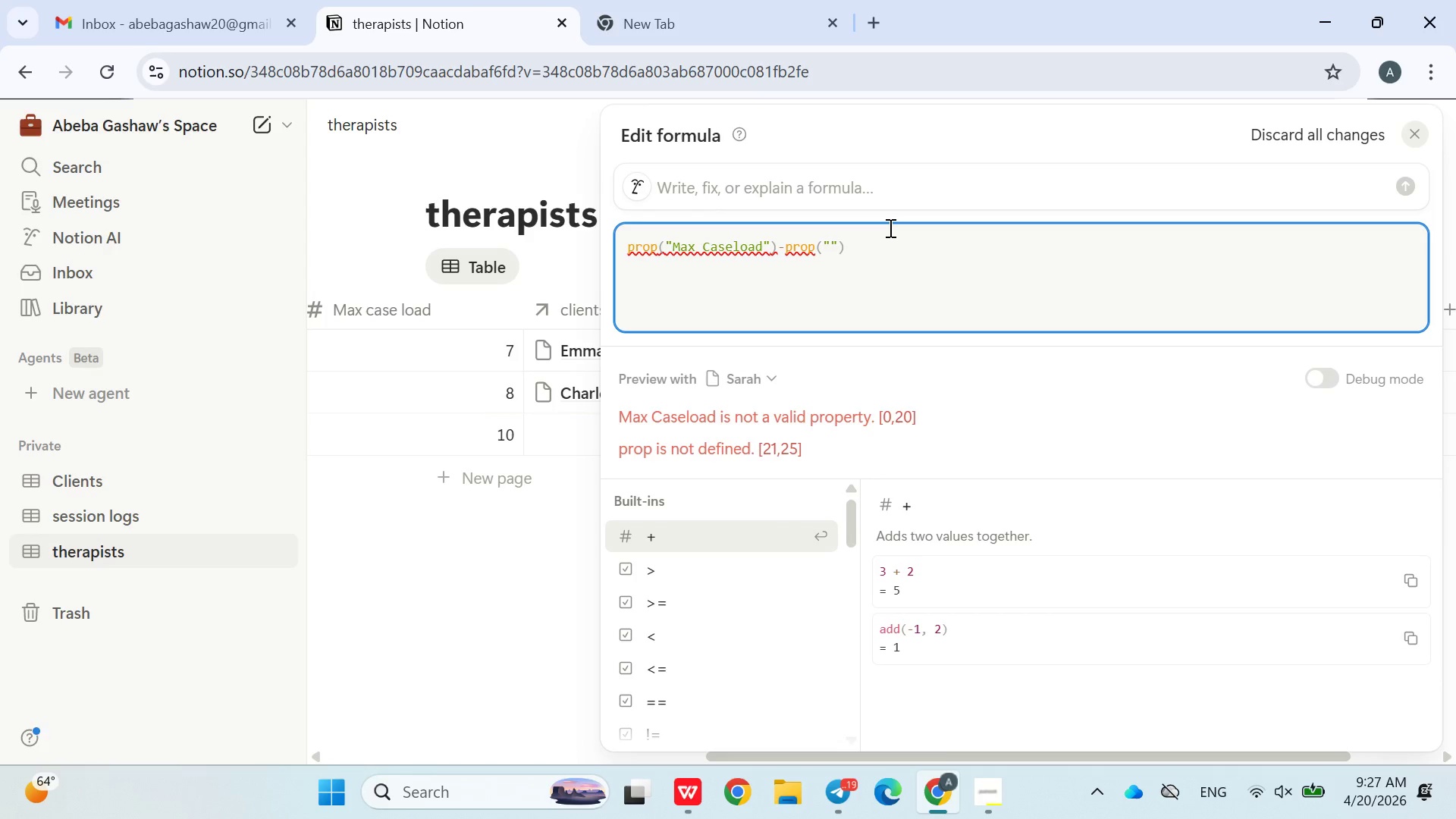 
key(ArrowLeft)
 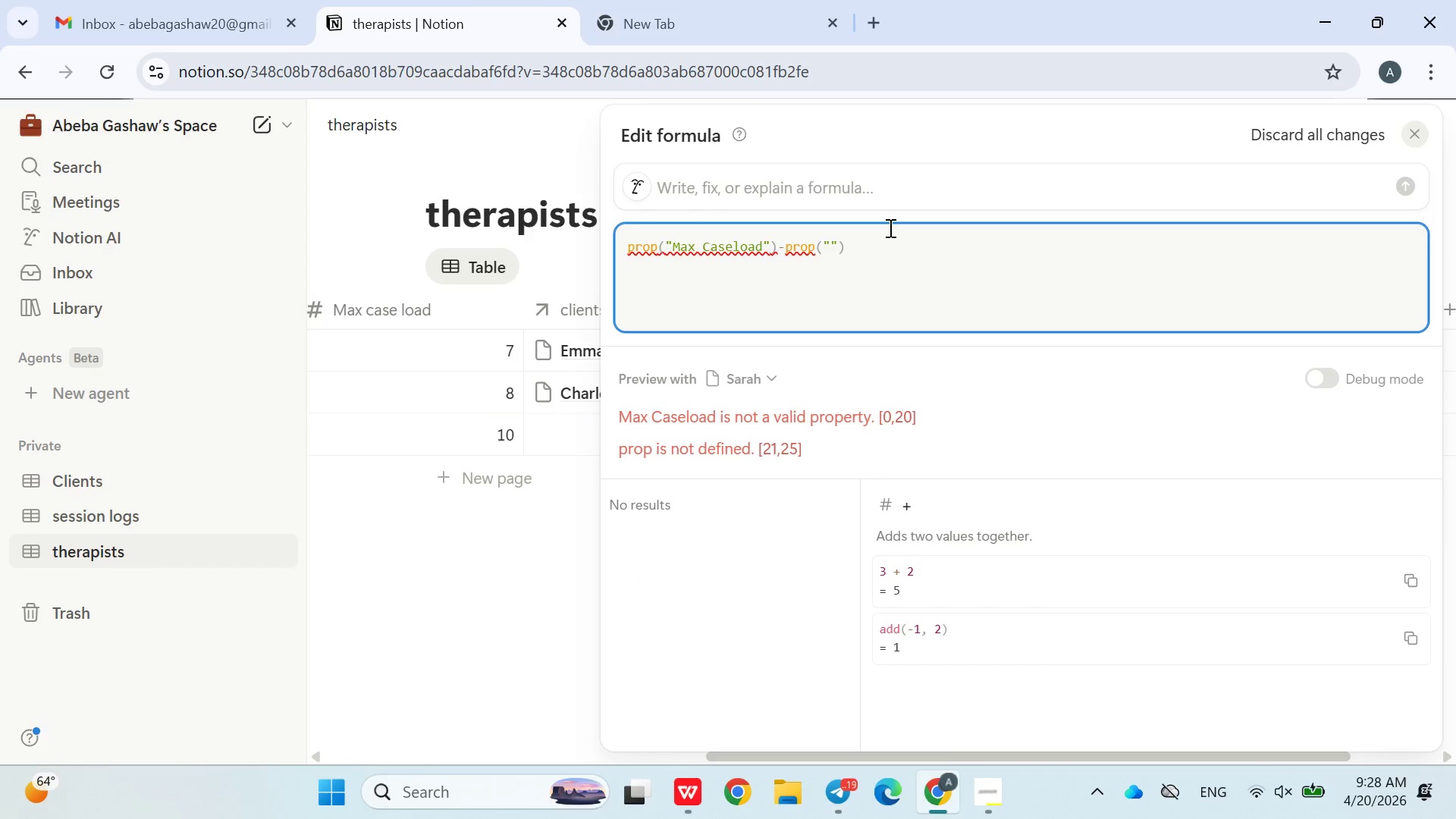 
type(Active Clients)
 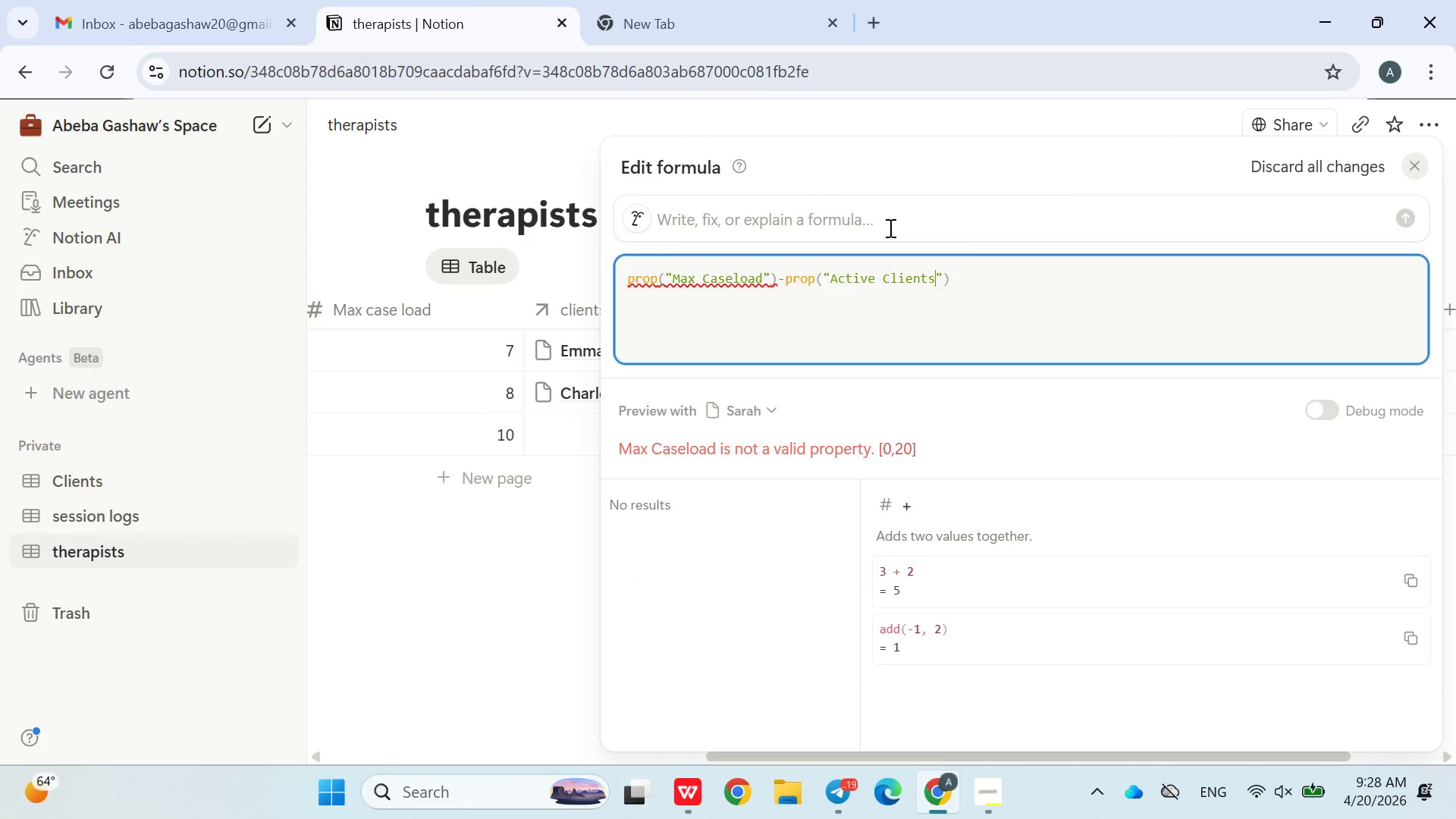 
left_click([993, 280])
 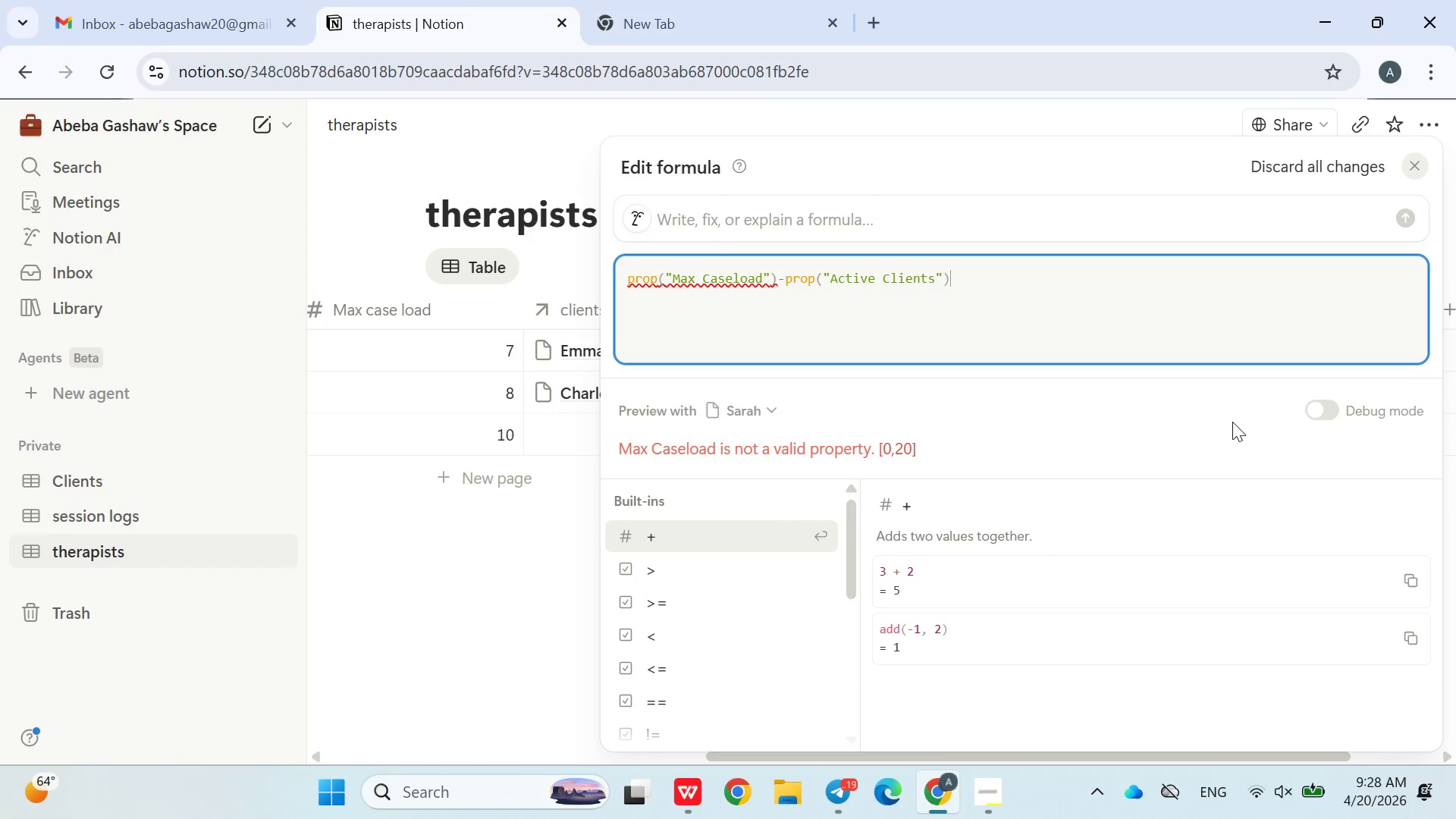 
wait(16.81)
 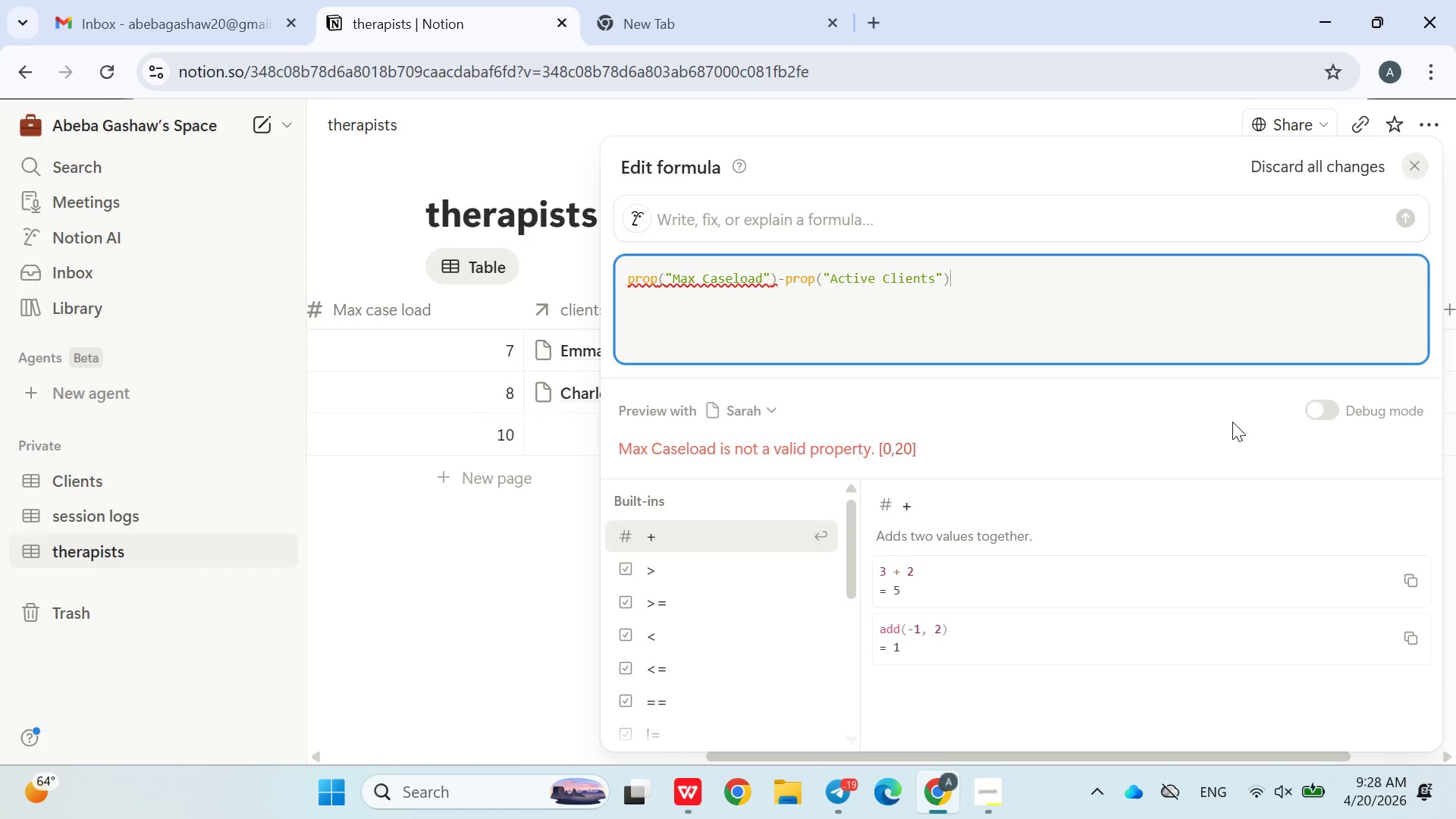 
left_click([1019, 281])
 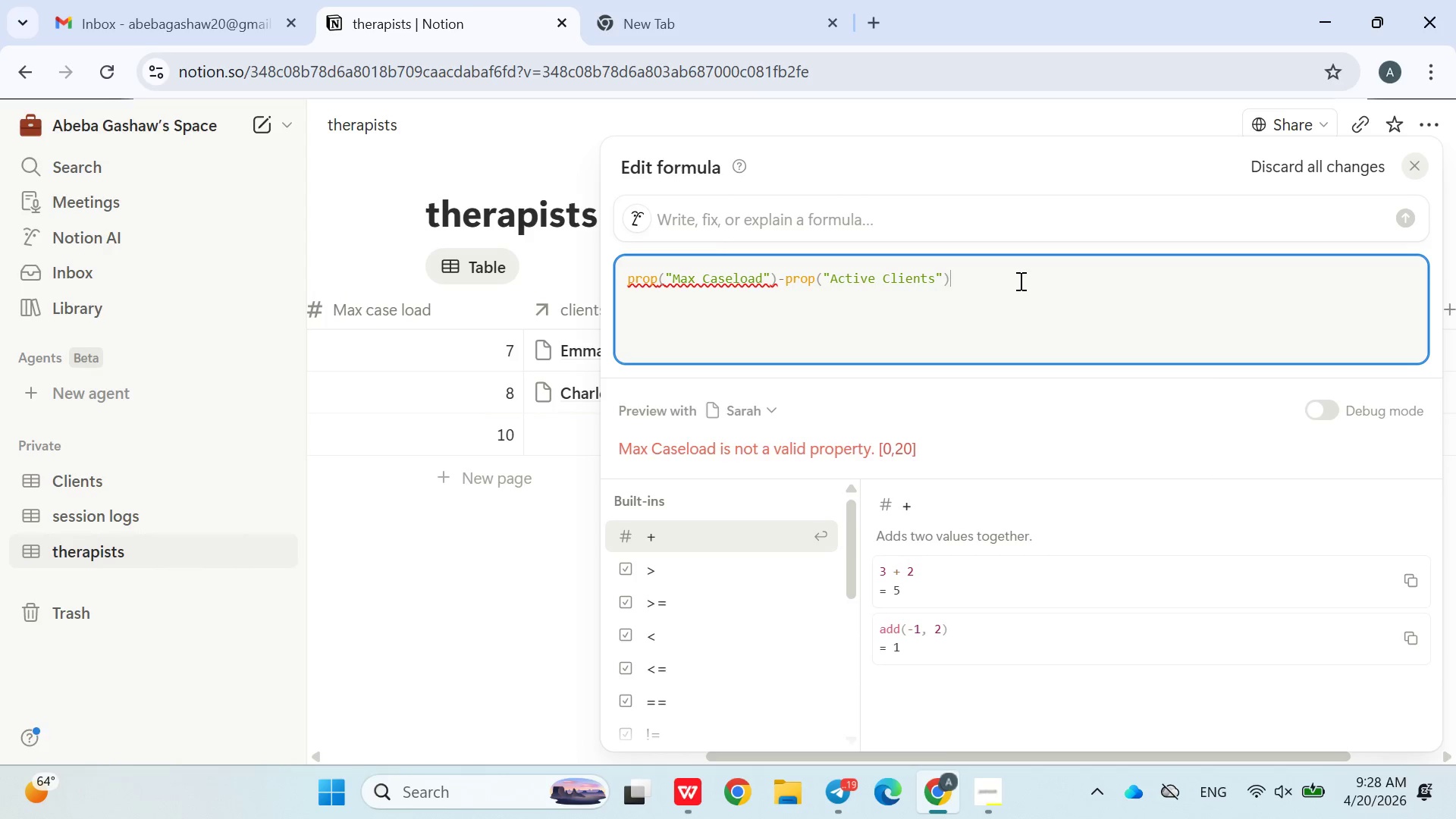 
double_click([1019, 281])
 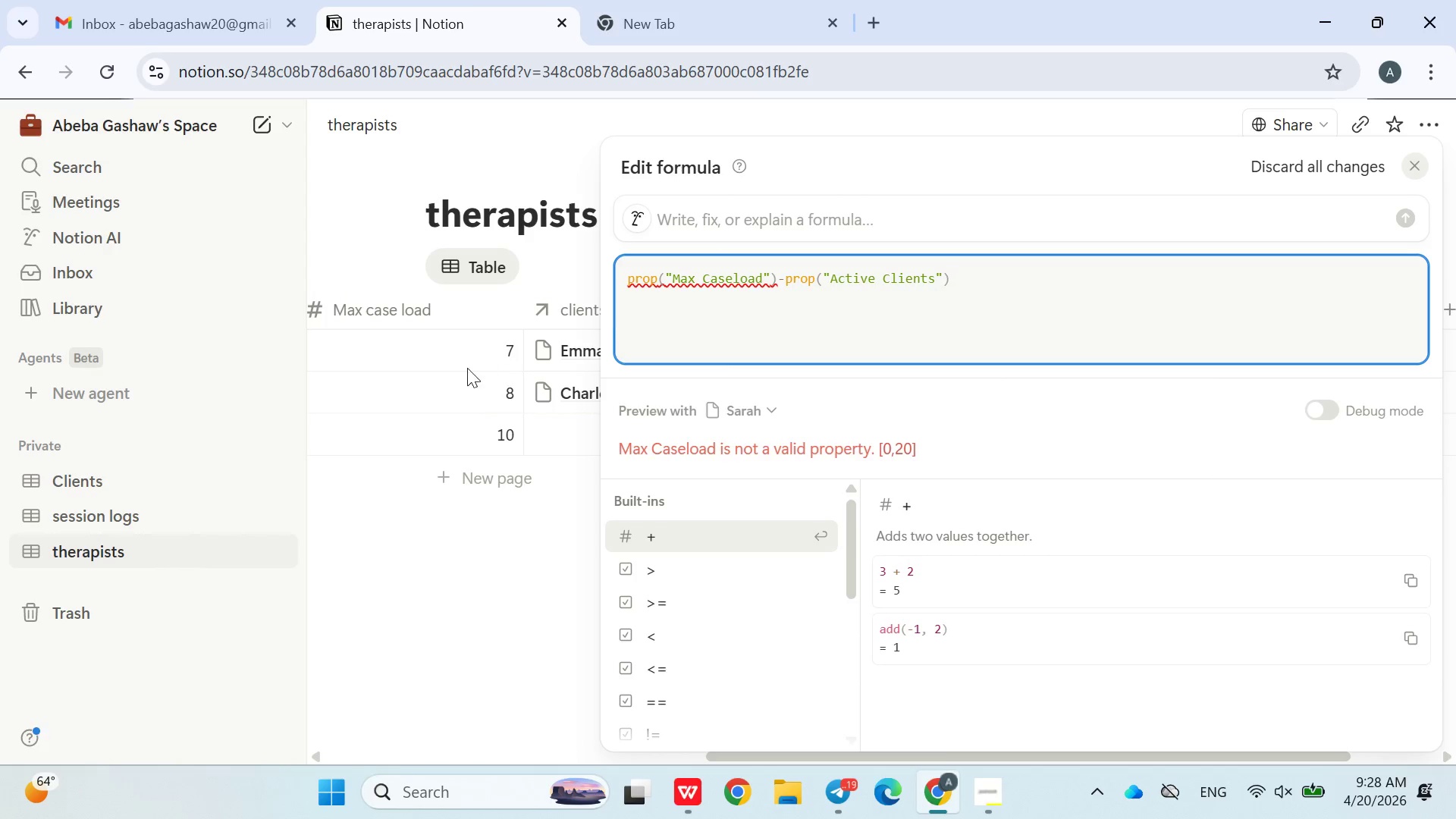 
left_click([458, 584])
 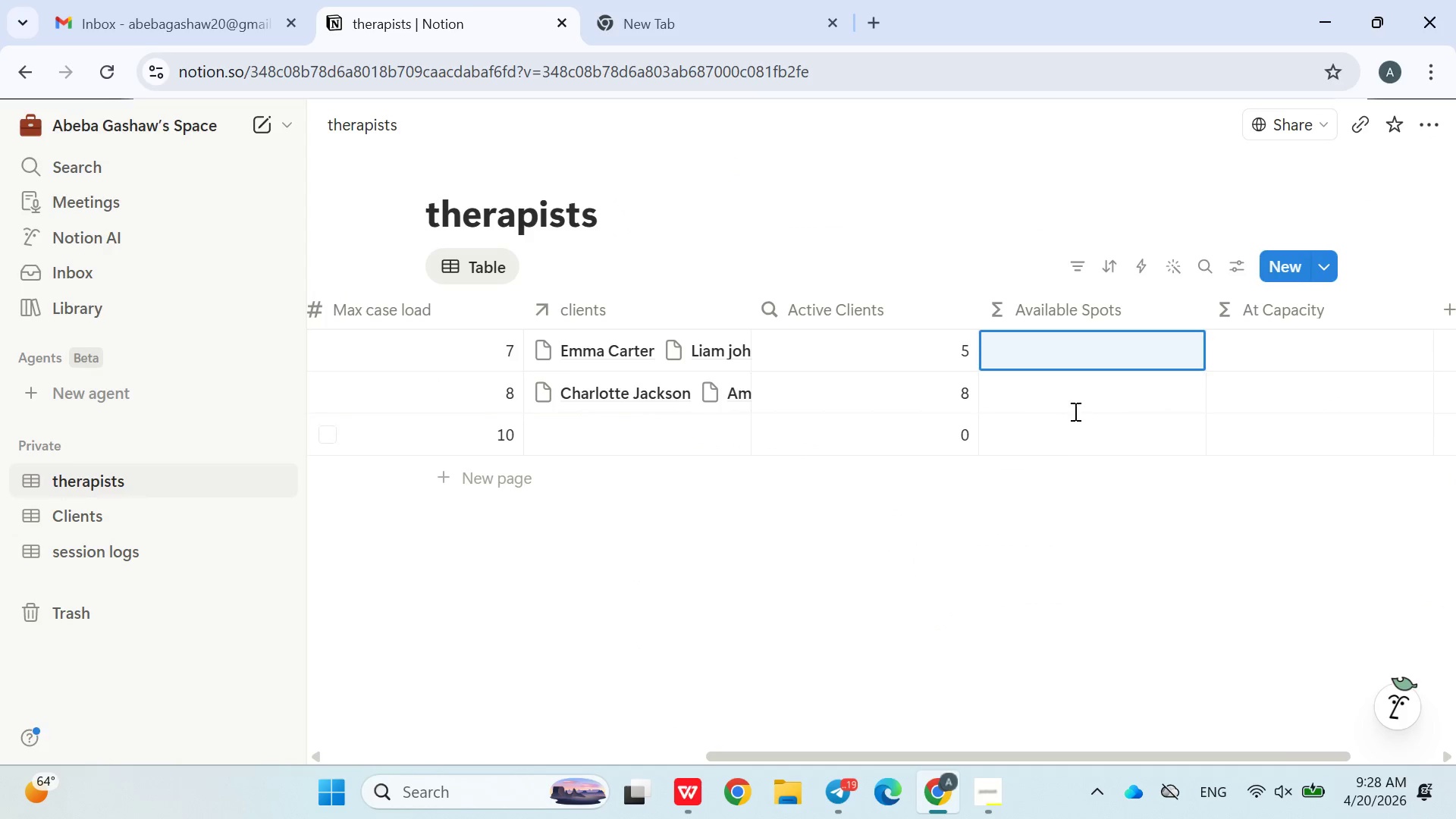 
left_click([1072, 397])
 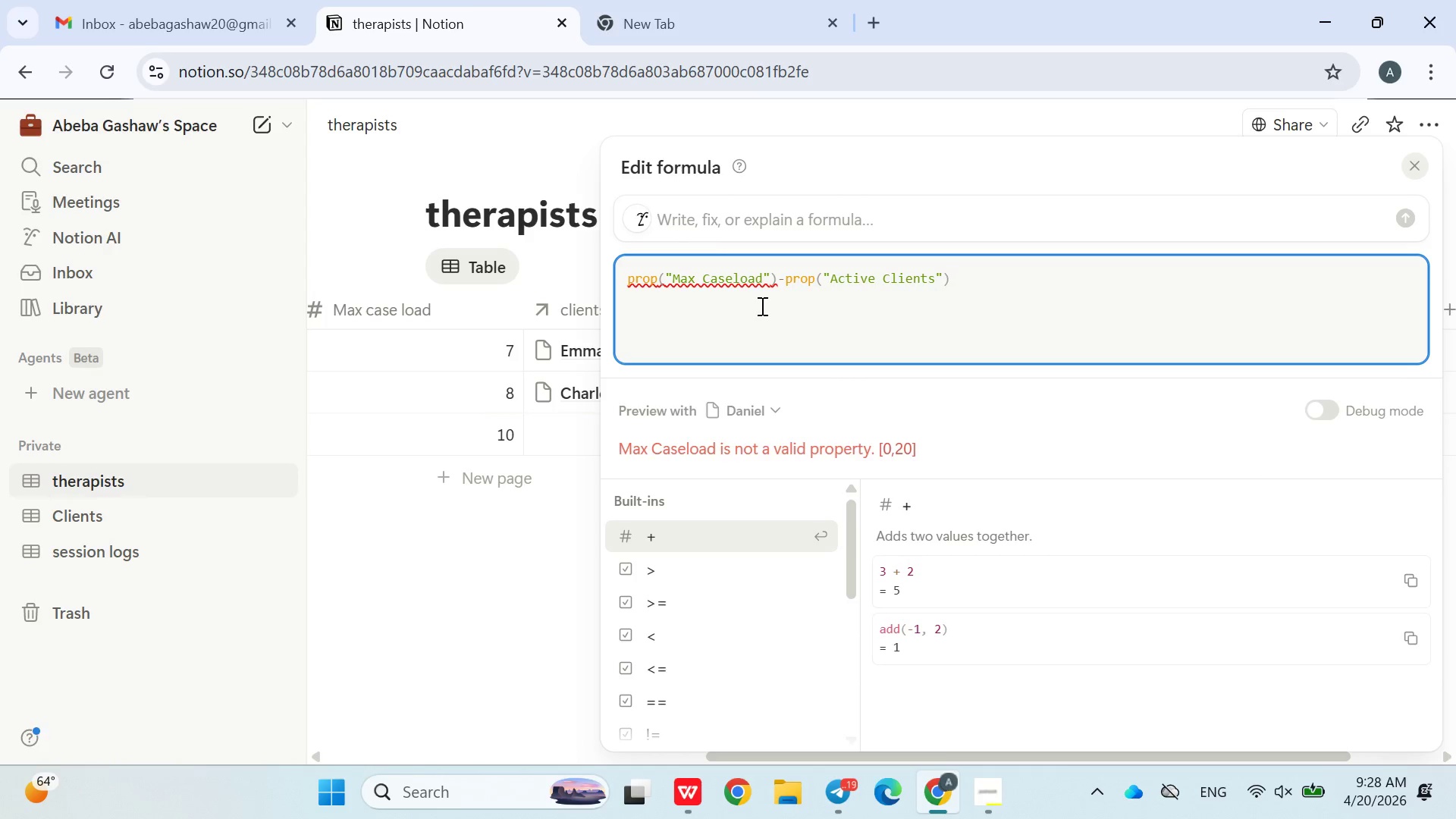 
wait(7.22)
 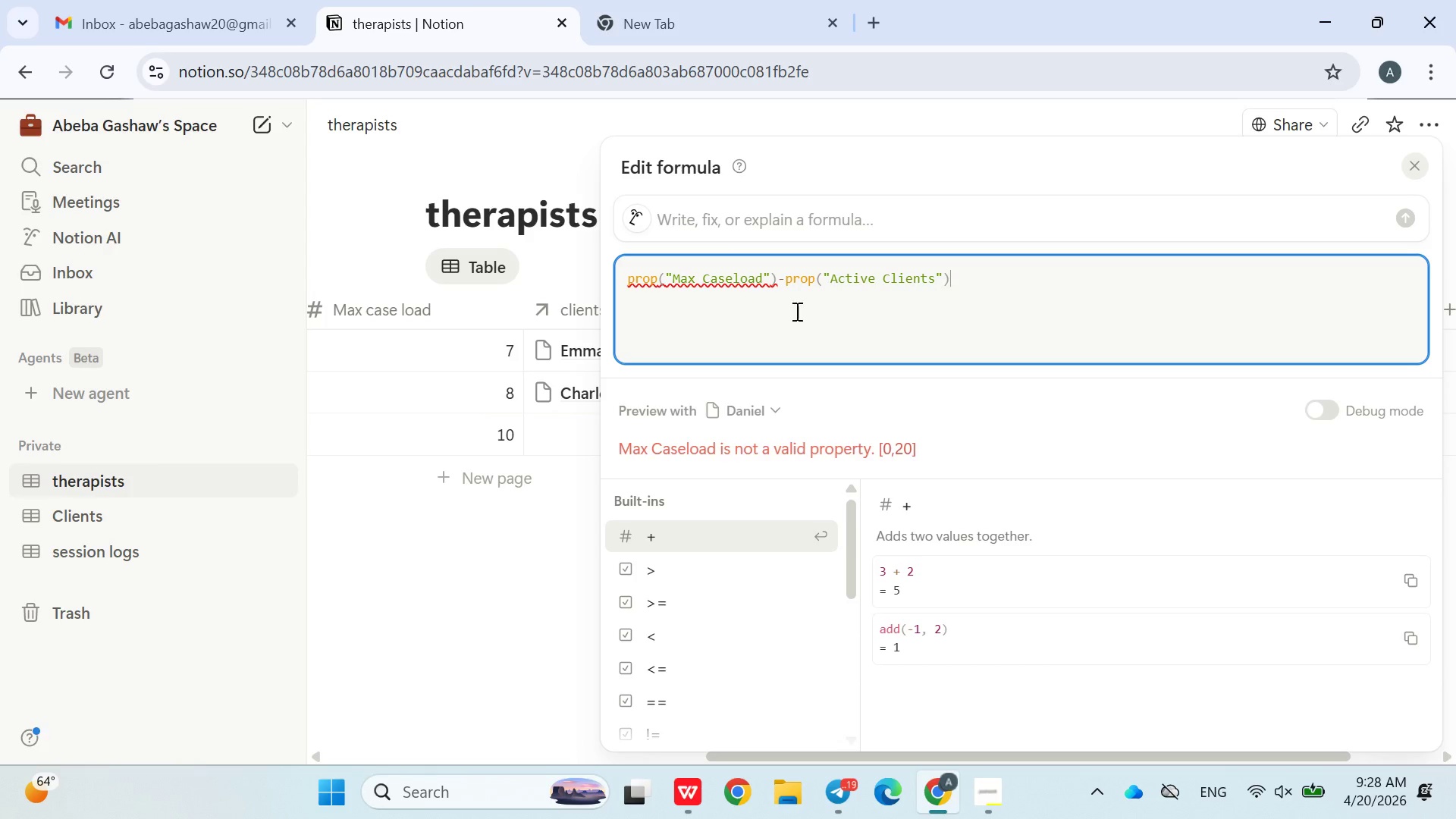 
left_click([548, 254])
 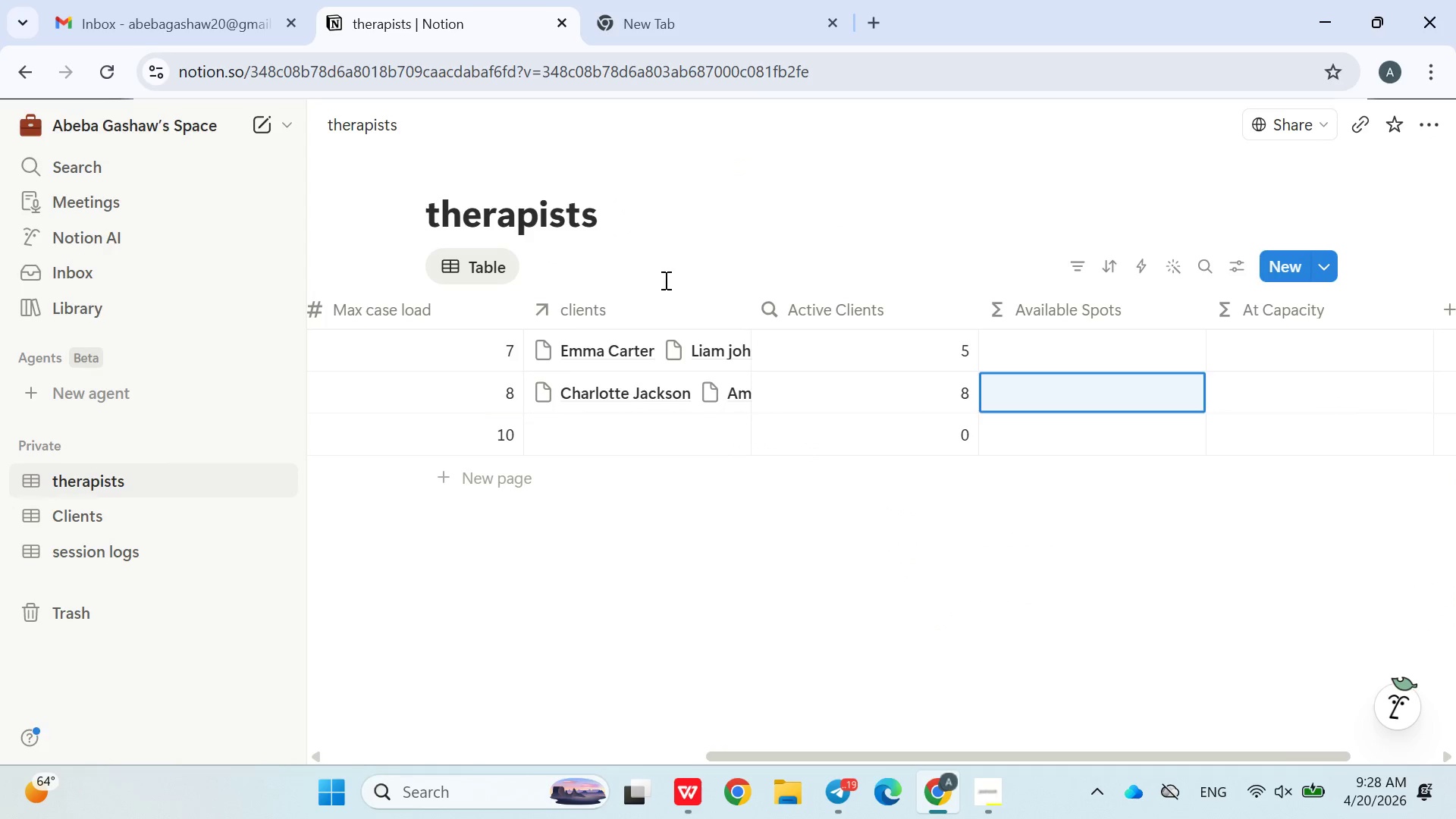 
mouse_move([698, 297])
 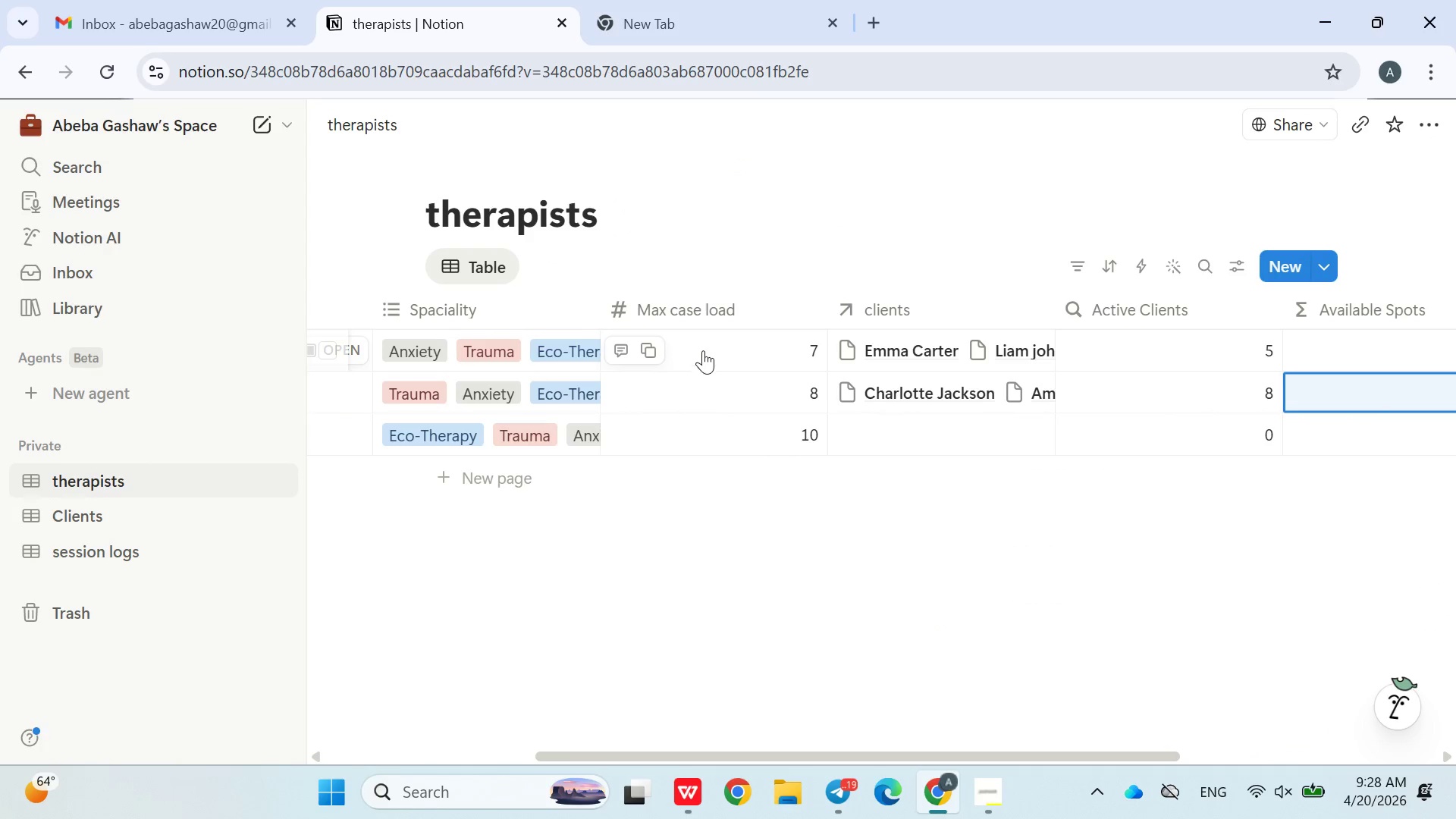 
mouse_move([710, 338])
 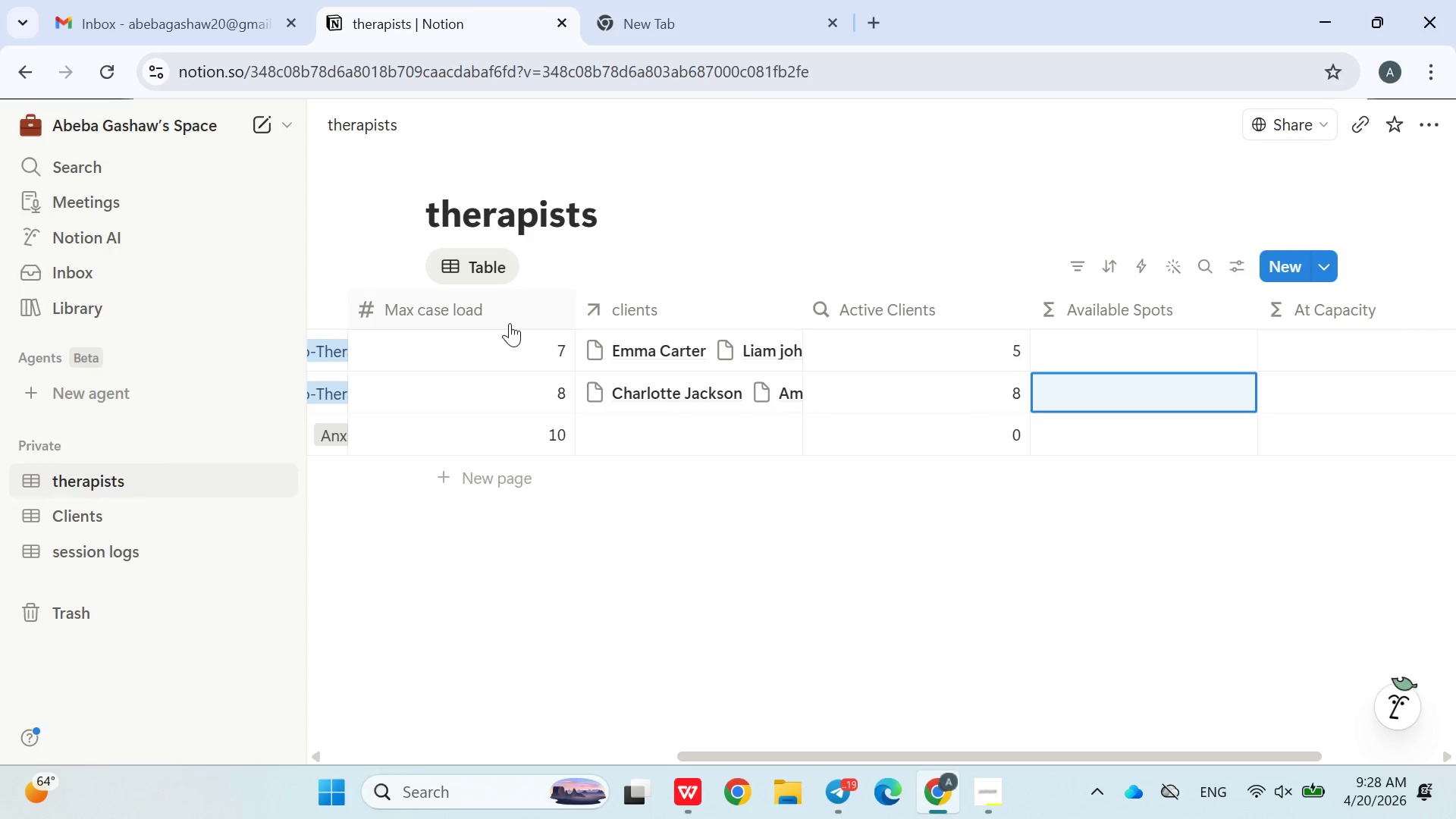 
left_click([499, 316])
 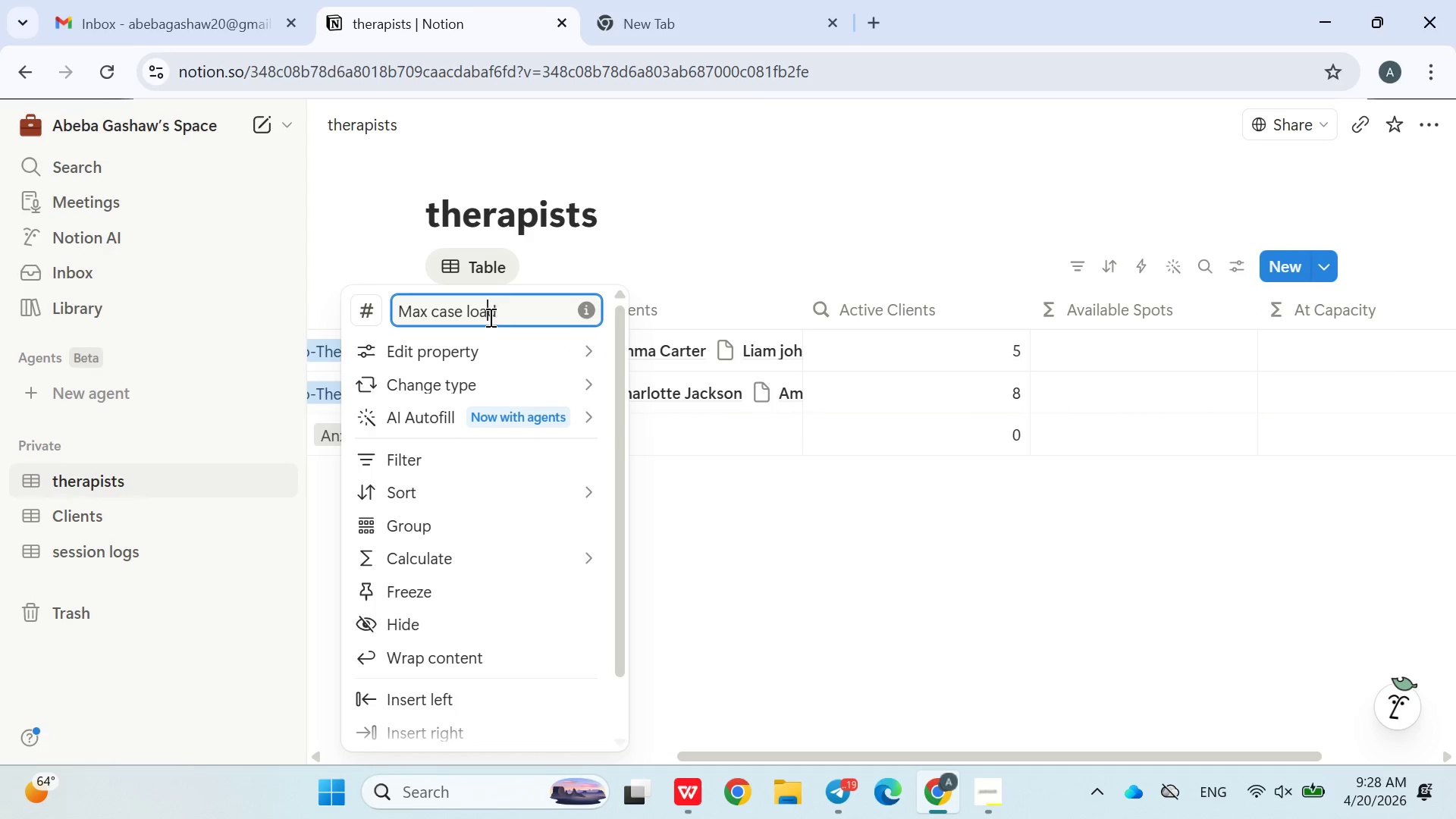 
double_click([489, 317])
 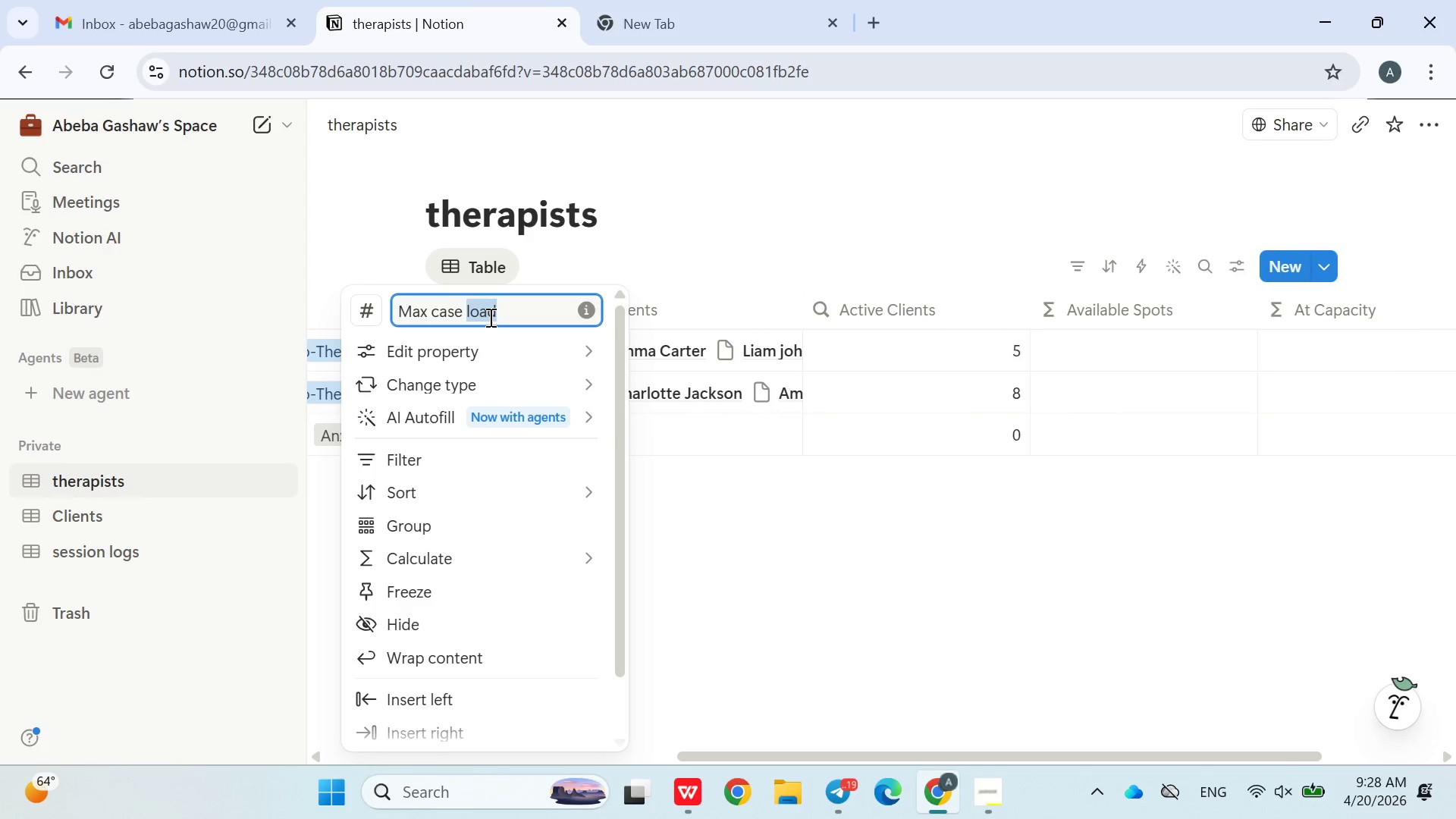 
triple_click([489, 317])
 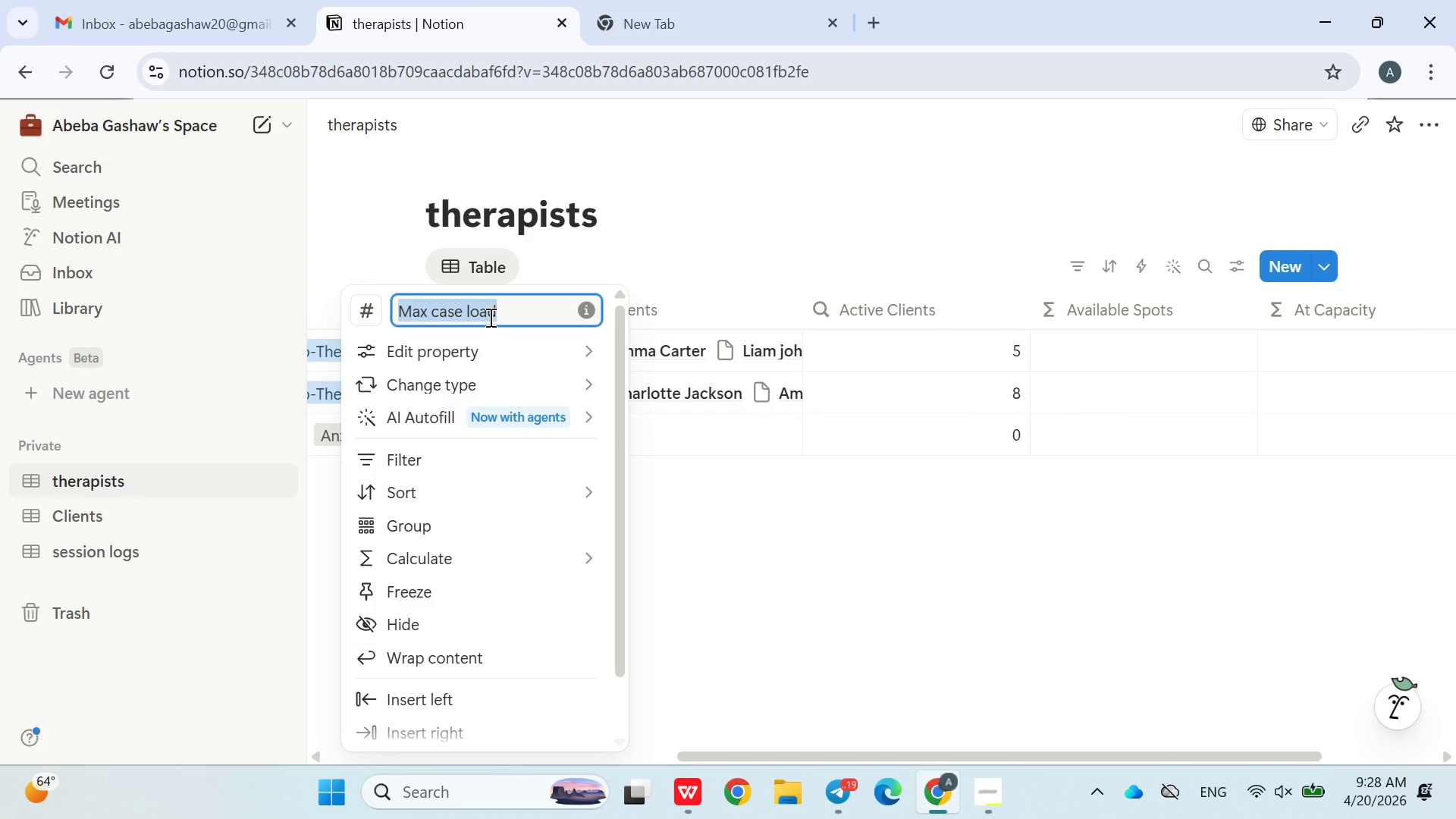 
key(Control+C)
 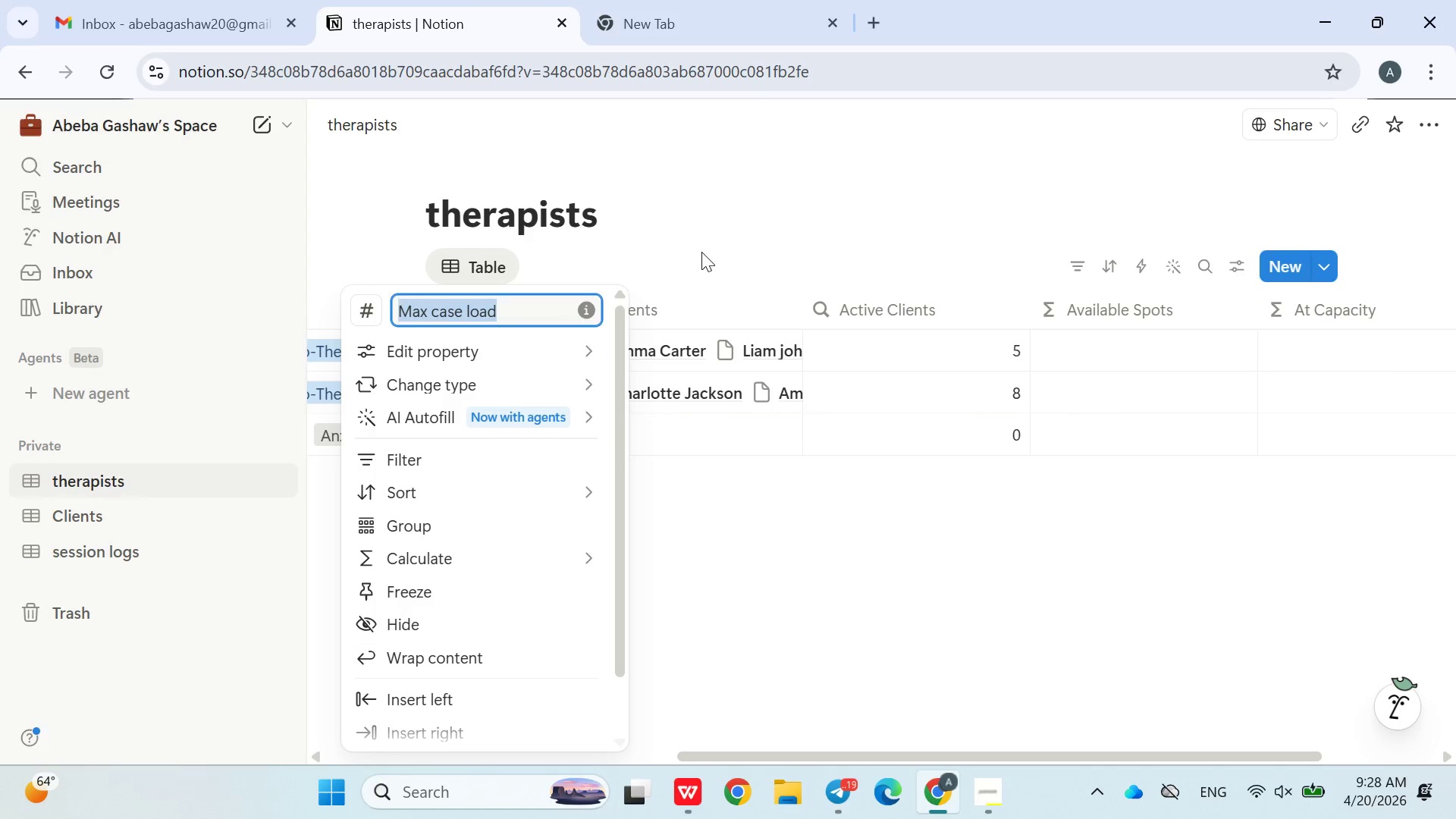 
left_click([704, 252])
 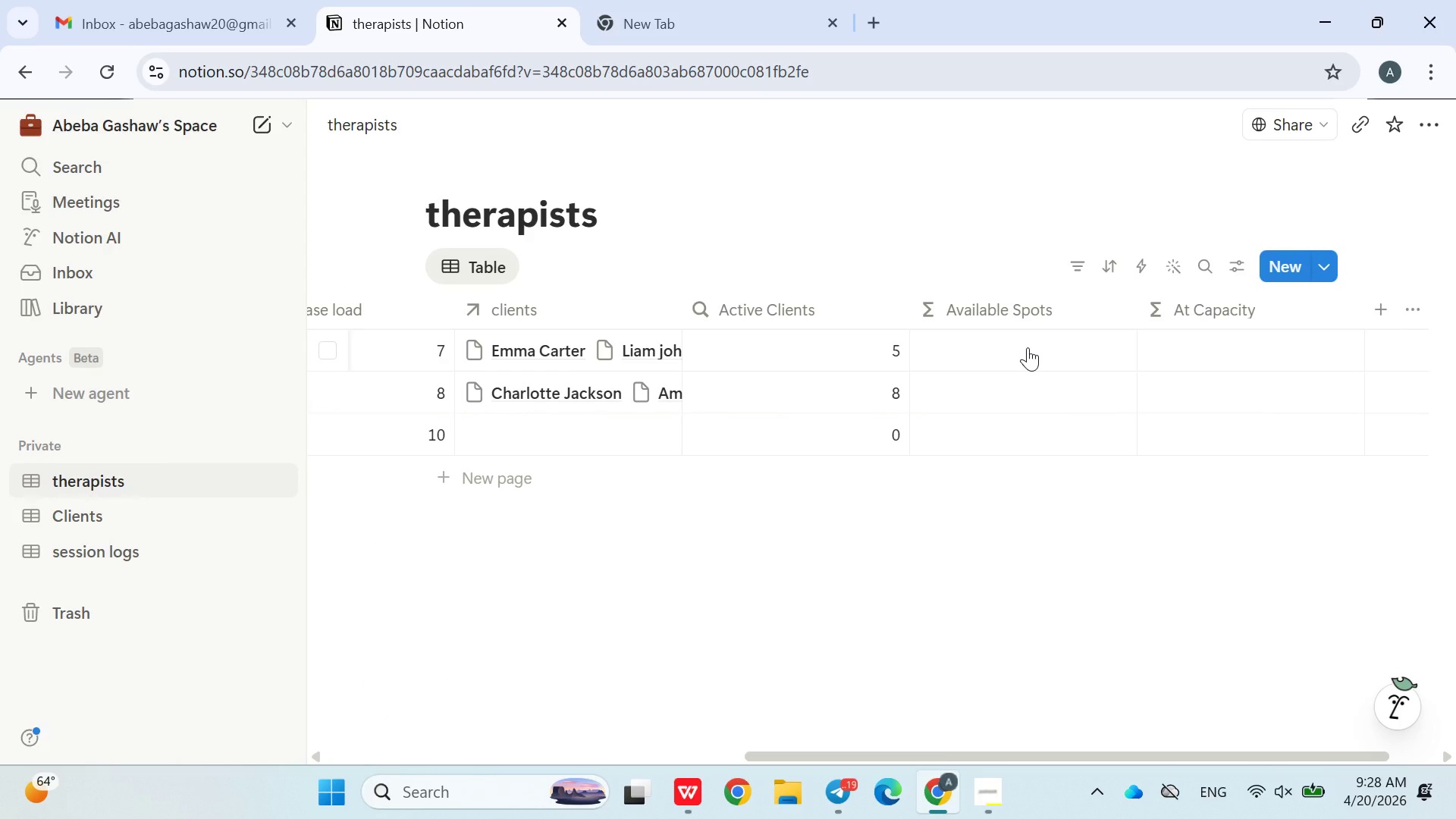 
wait(6.05)
 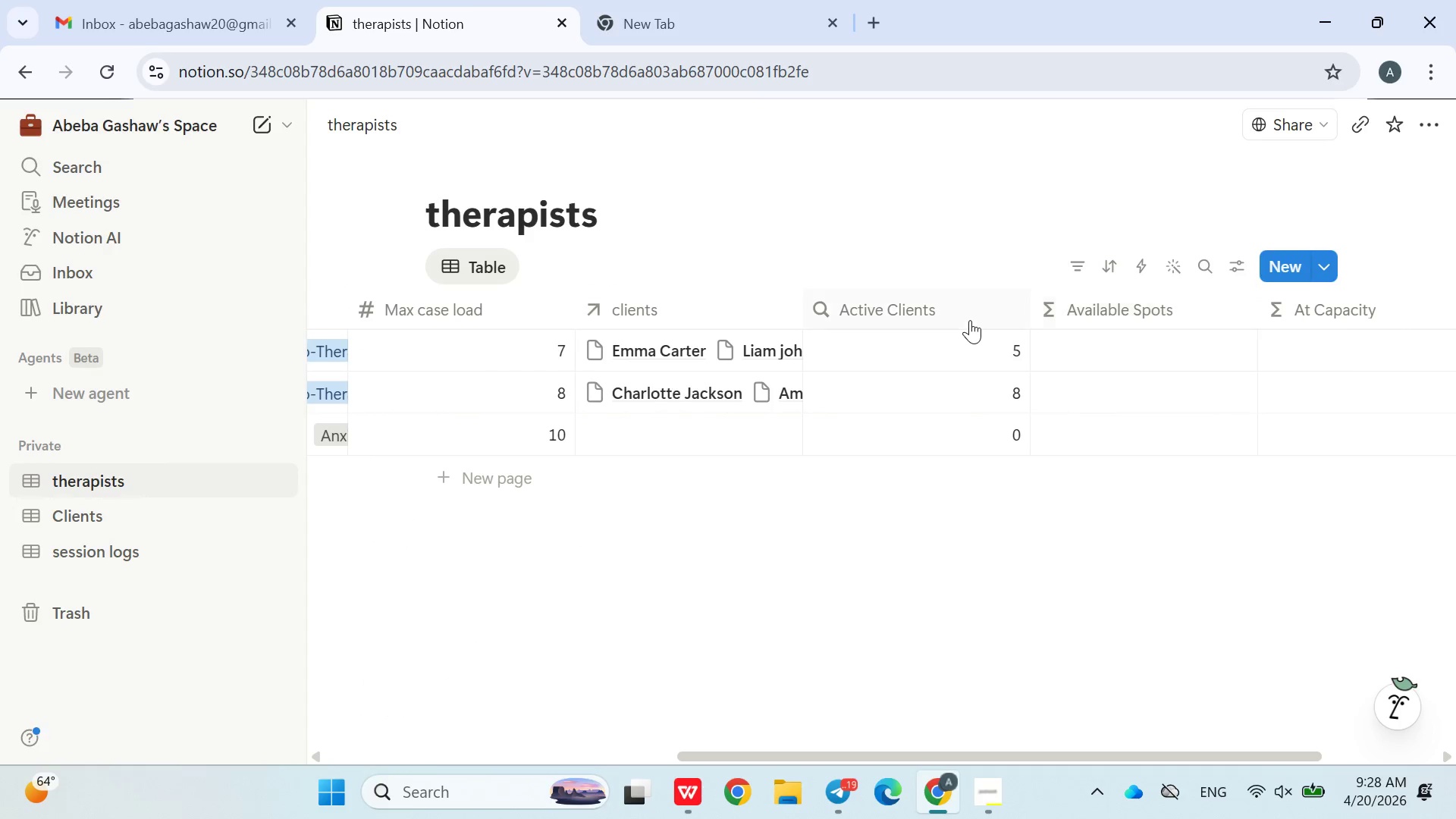 
left_click([1028, 347])
 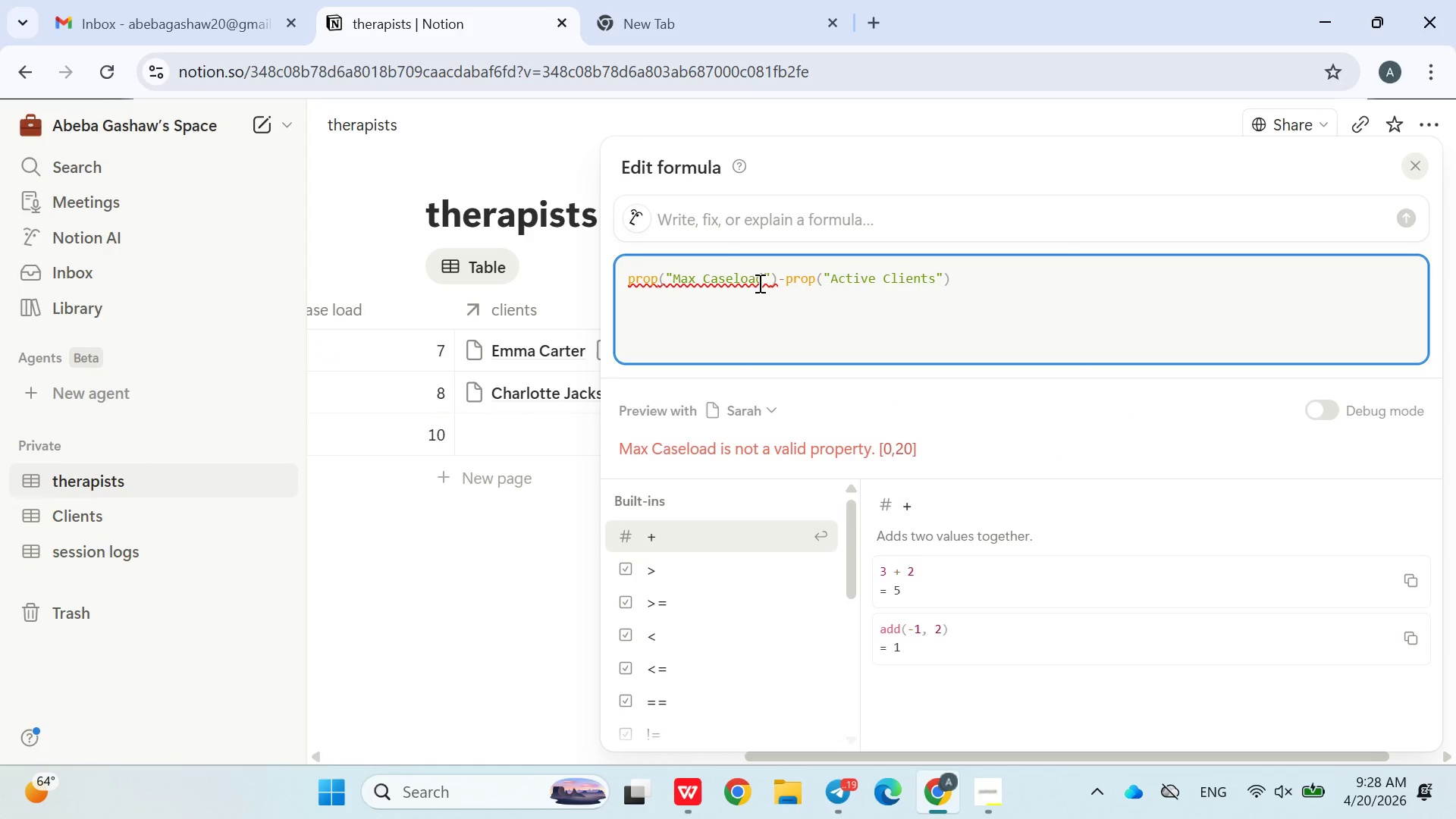 
double_click([742, 279])
 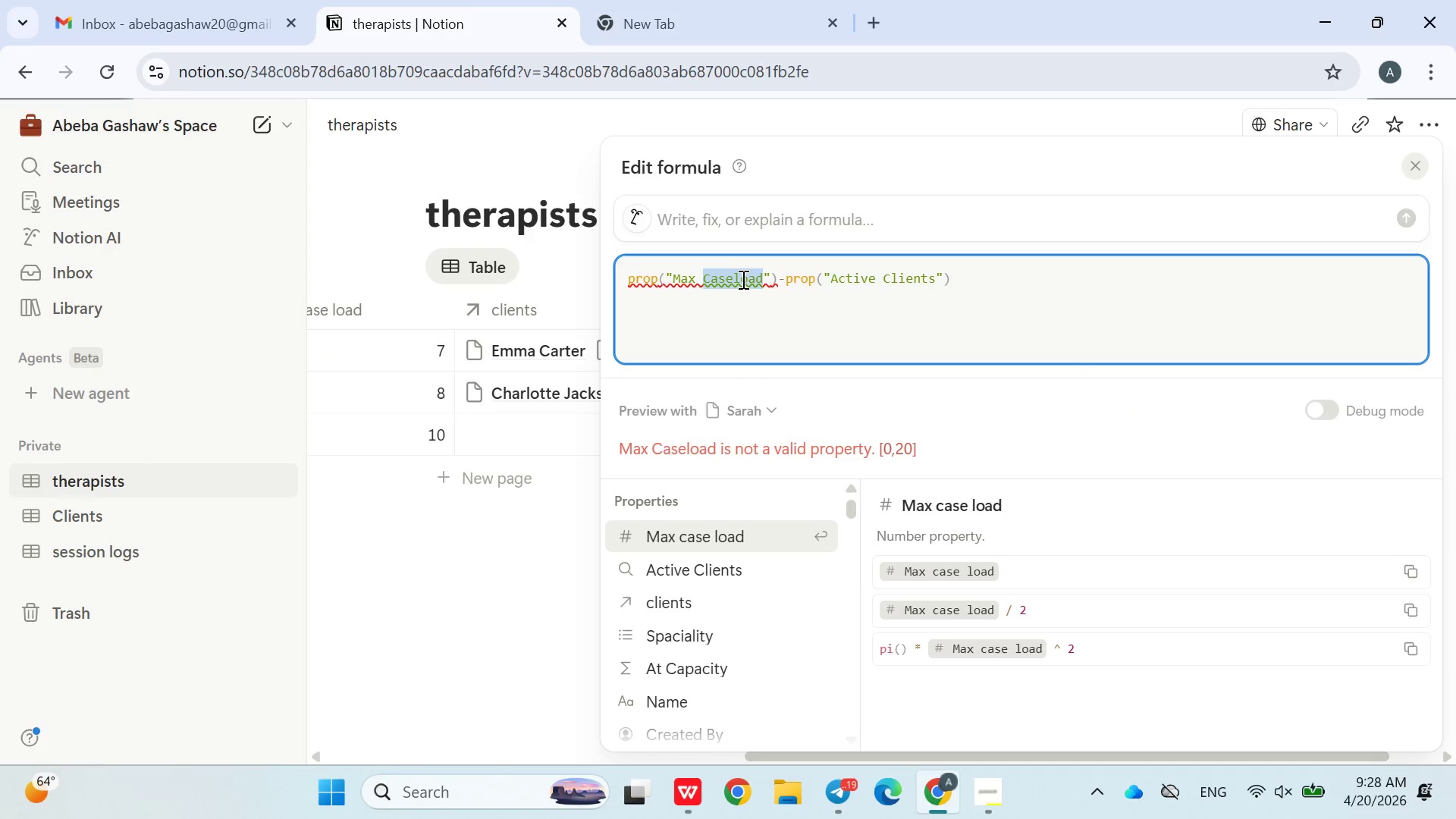 
key(Backspace)
 